 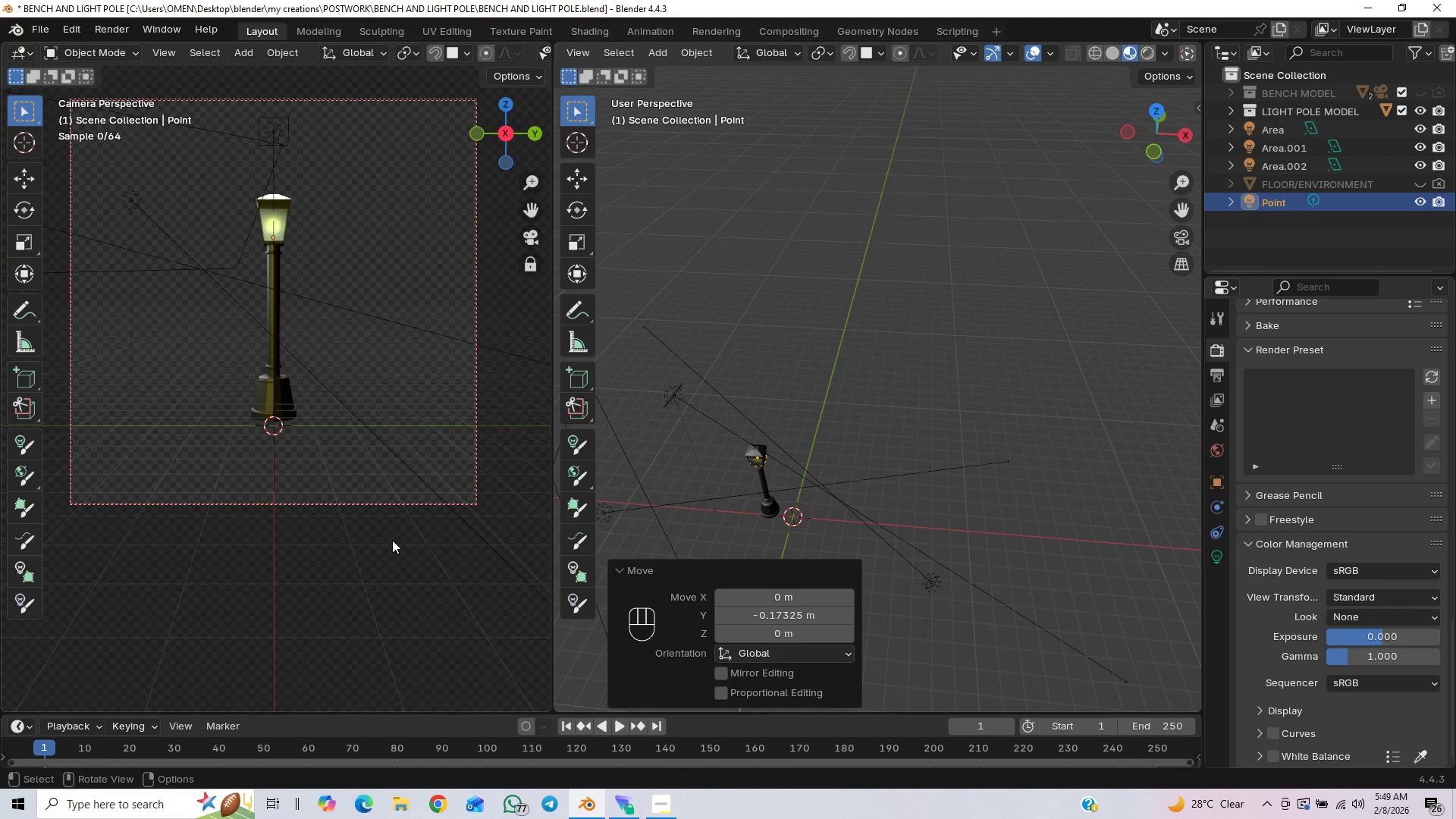 
key(End)
 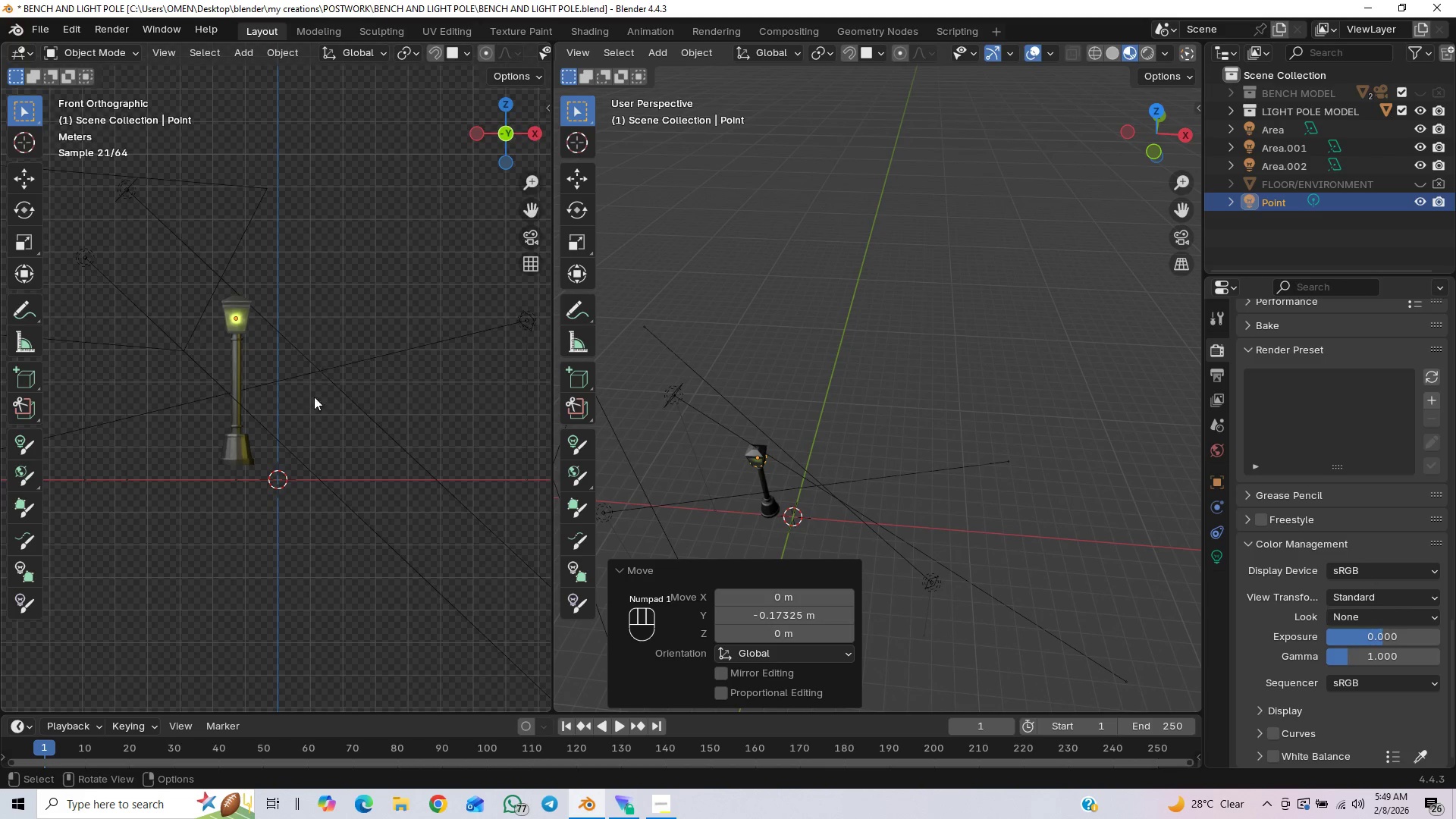 
hold_key(key=ShiftLeft, duration=0.45)
 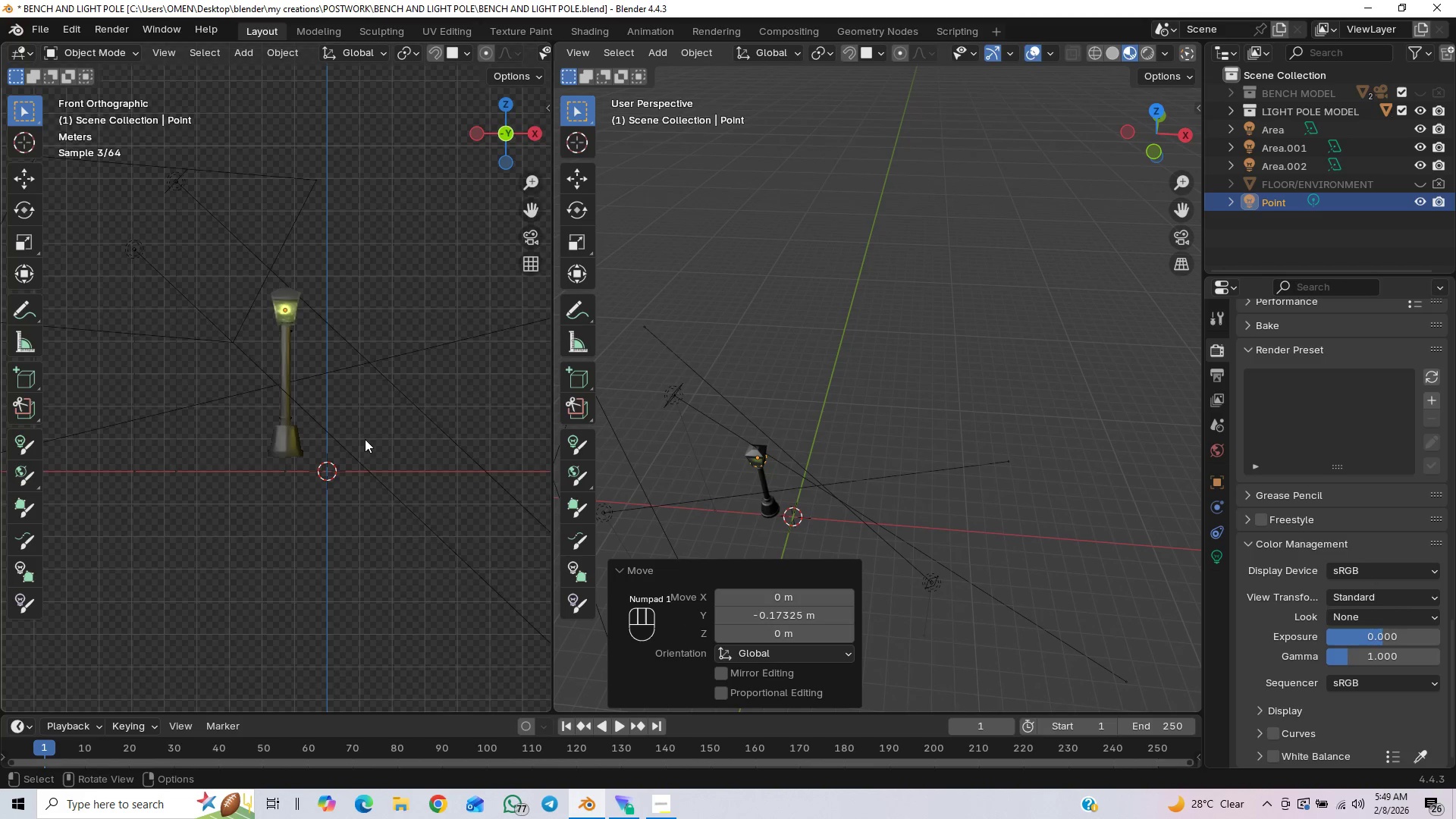 
key(End)
 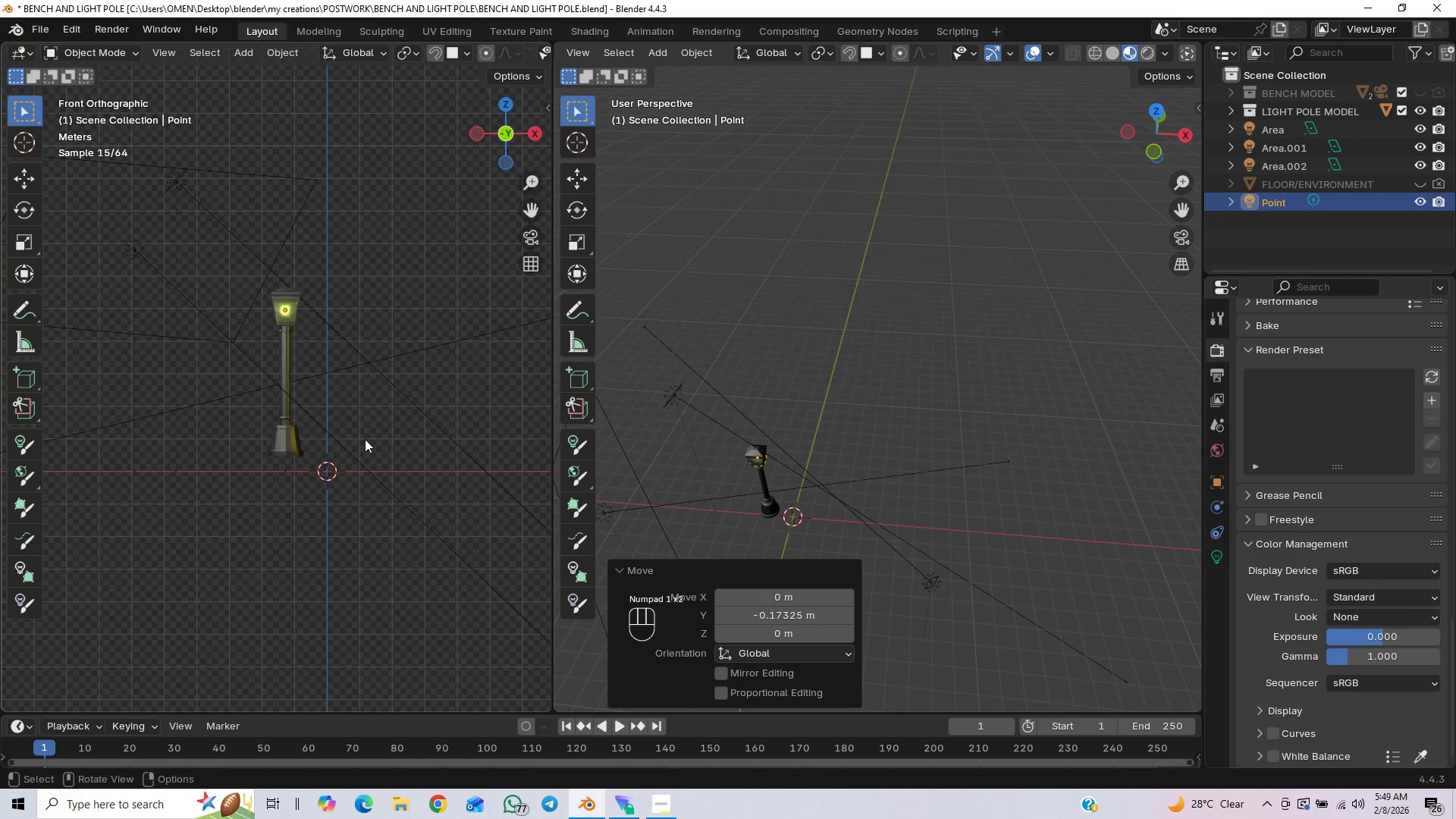 
key(End)
 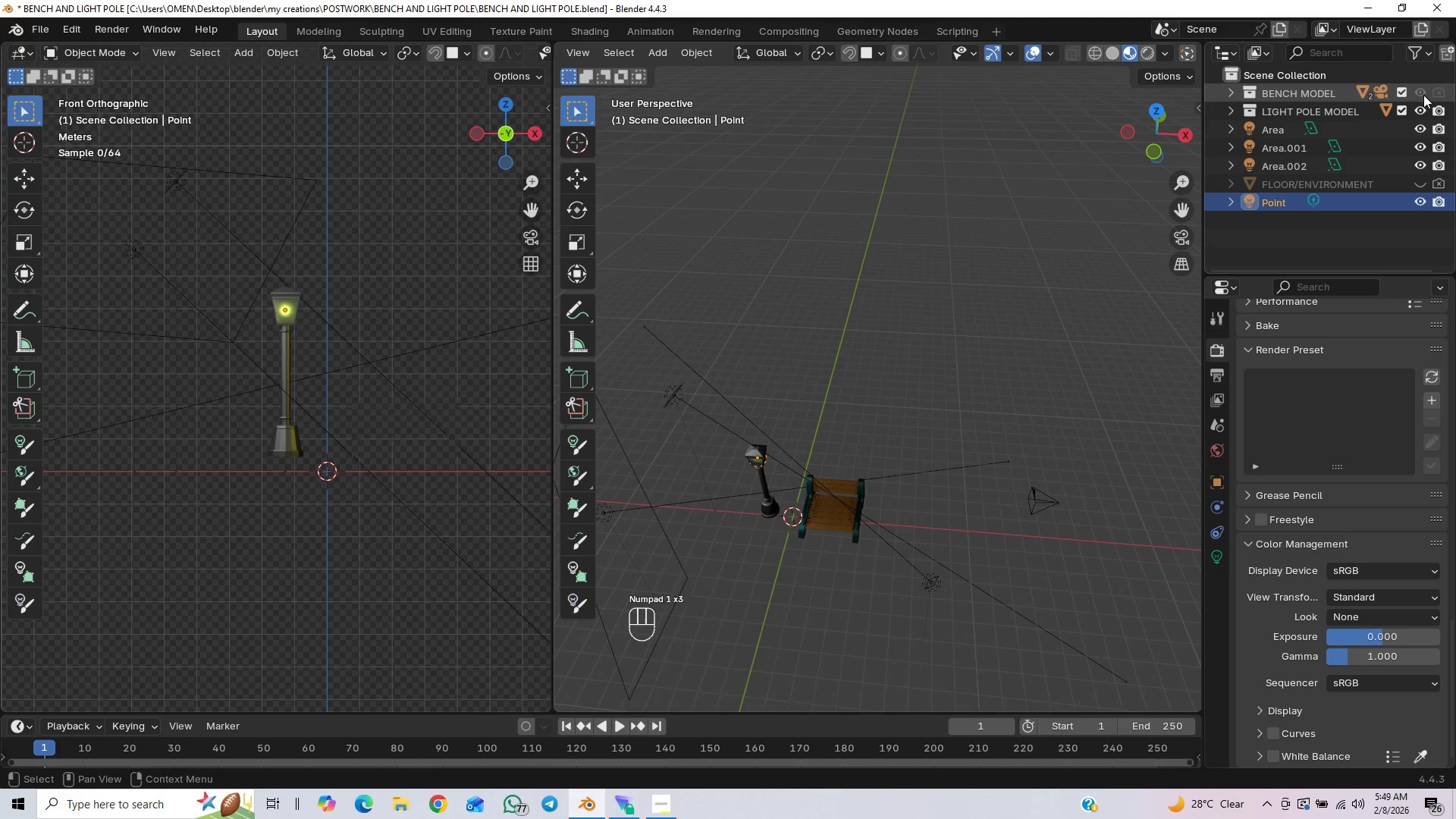 
left_click([1439, 96])
 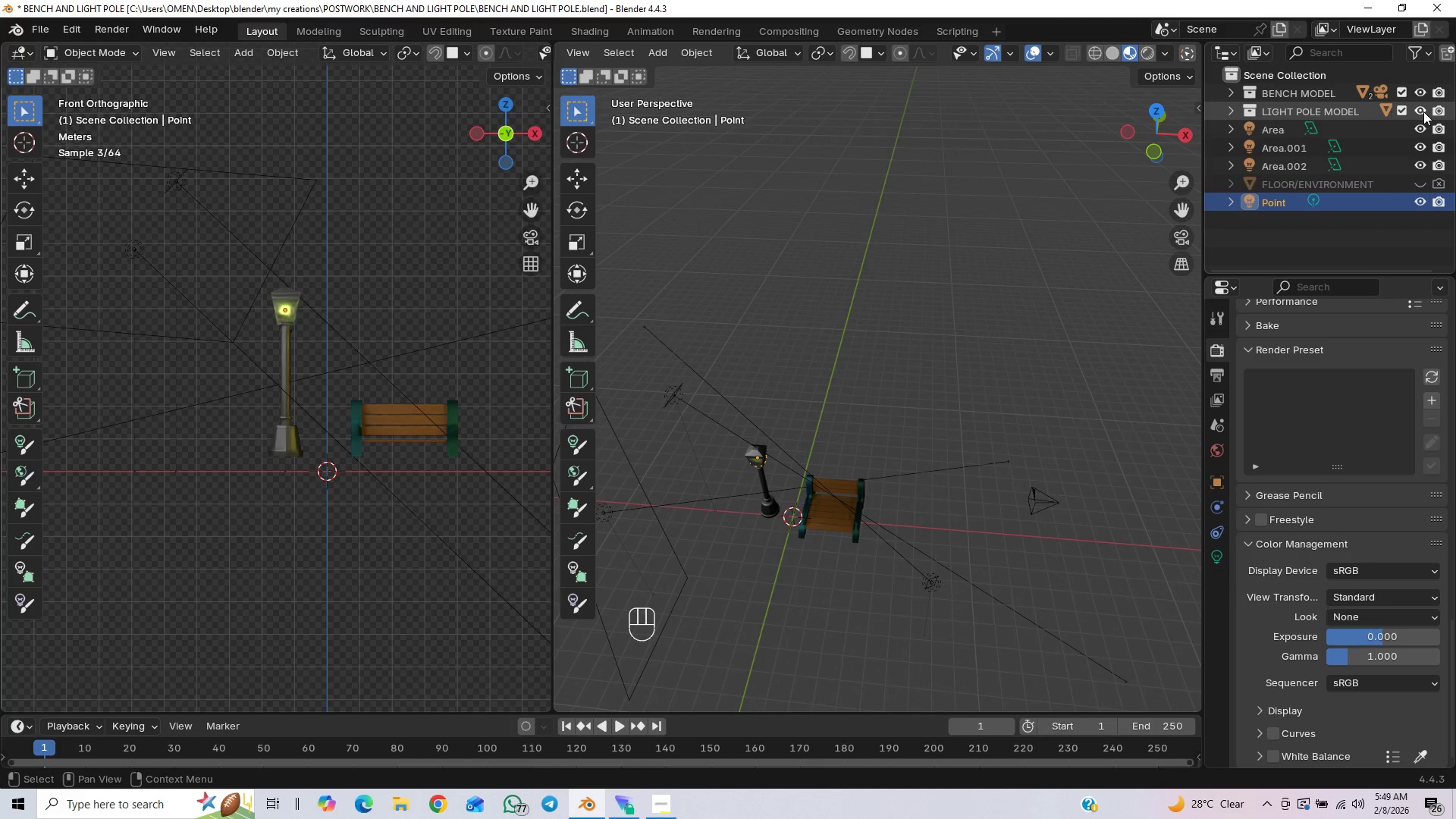 
left_click([1423, 111])
 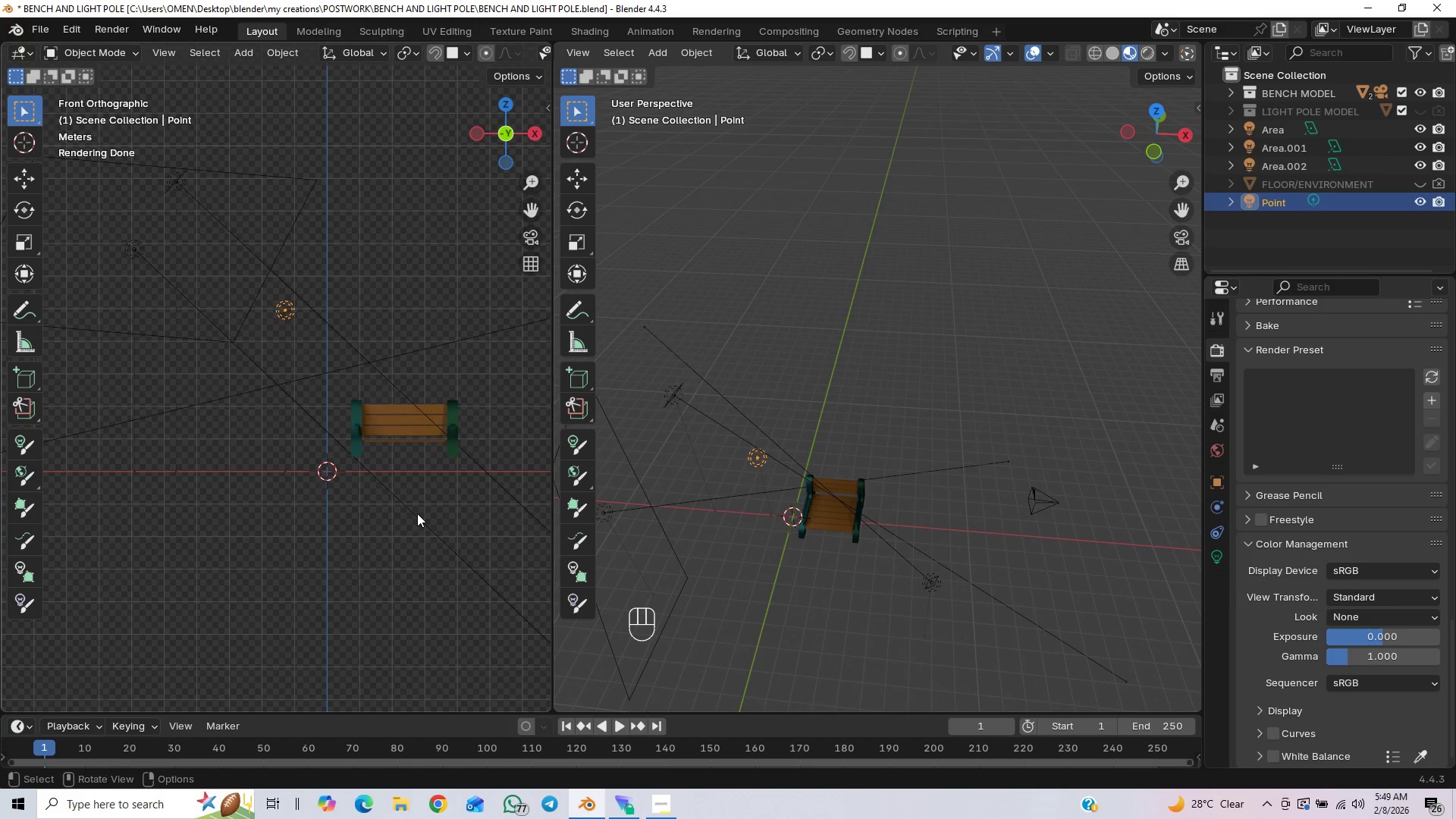 
hold_key(key=ShiftLeft, duration=1.45)
 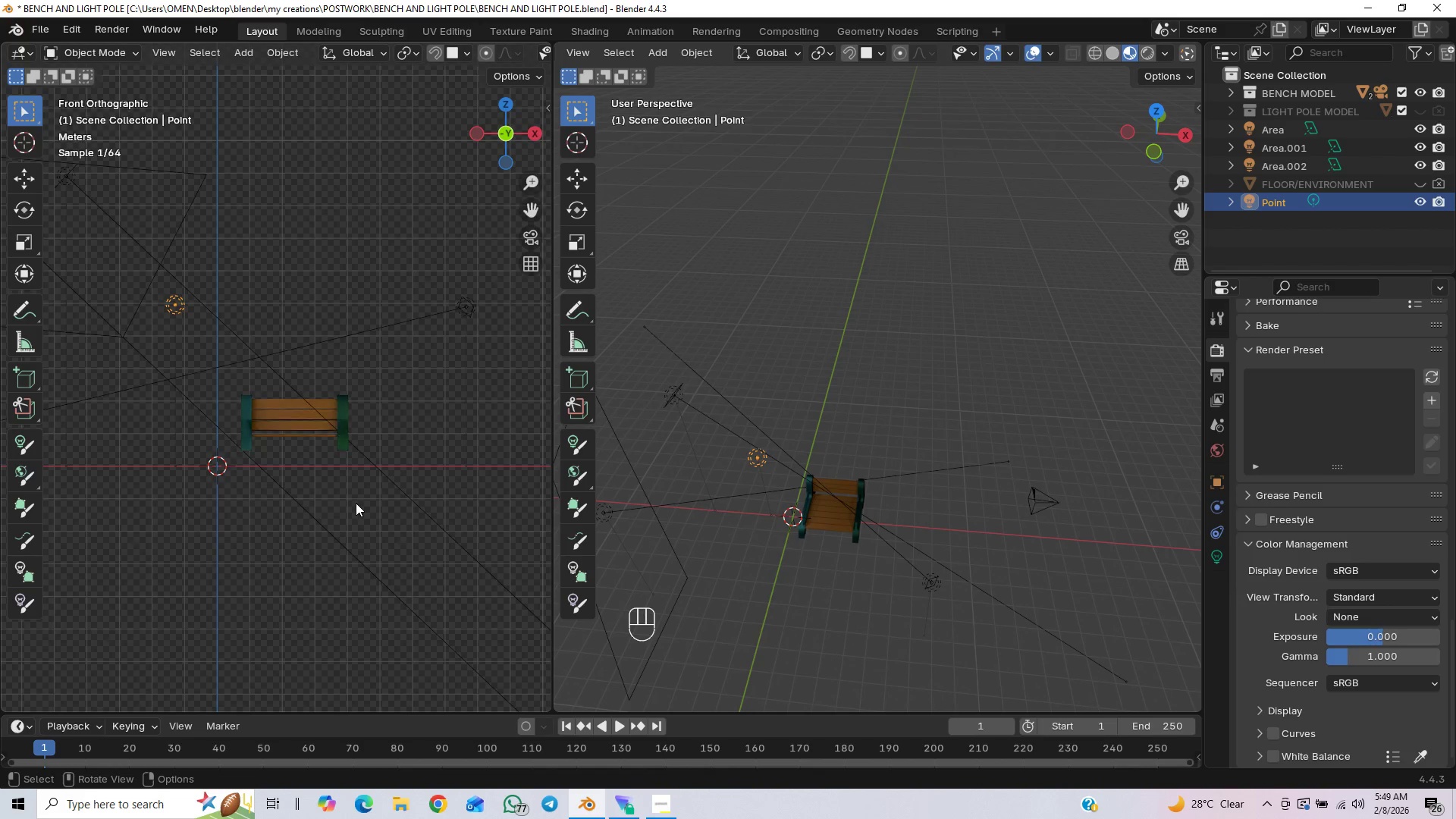 
key(Alt+Control+Insert)
 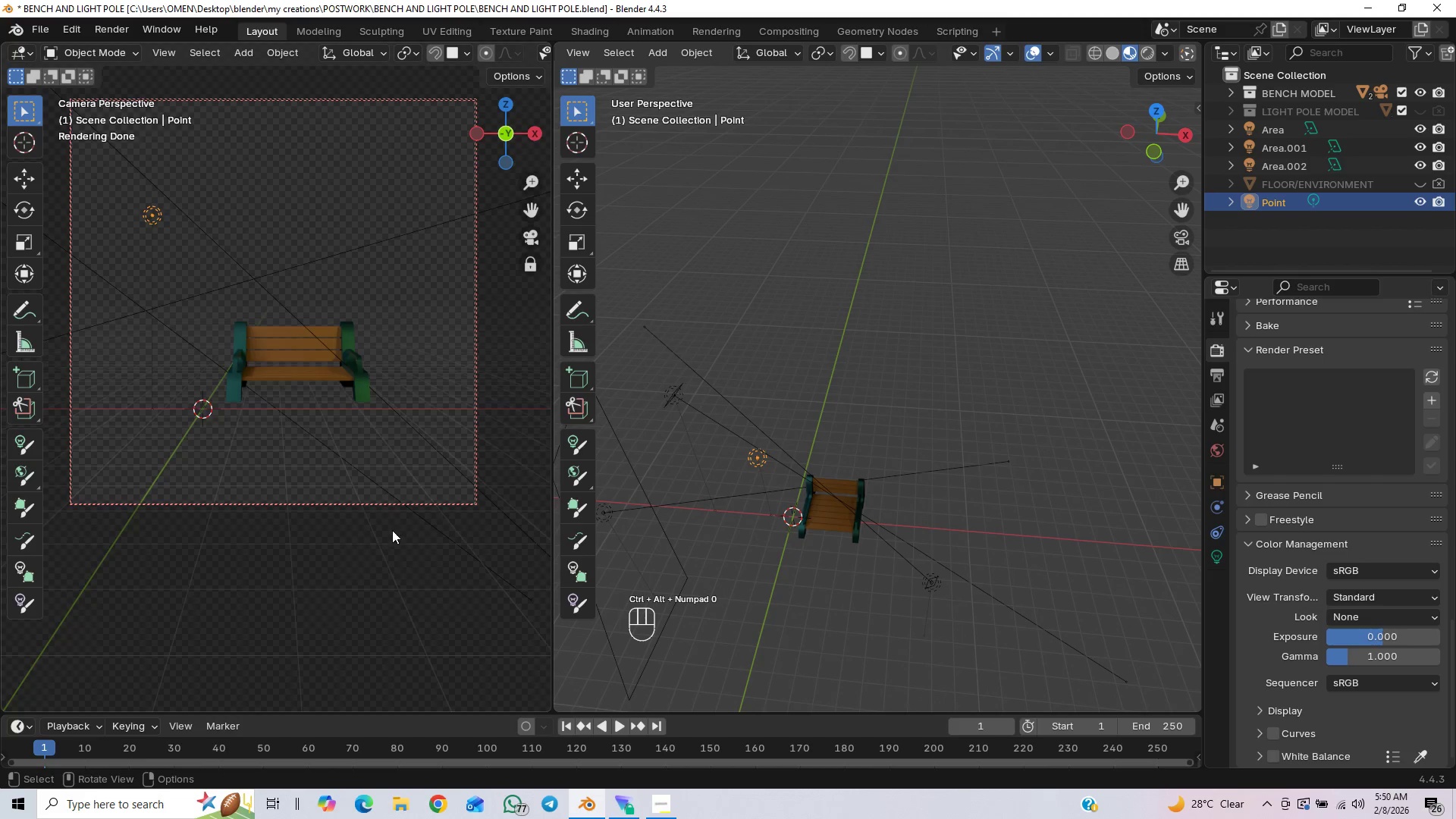 
left_click_drag(start_coordinate=[413, 488], to_coordinate=[402, 502])
 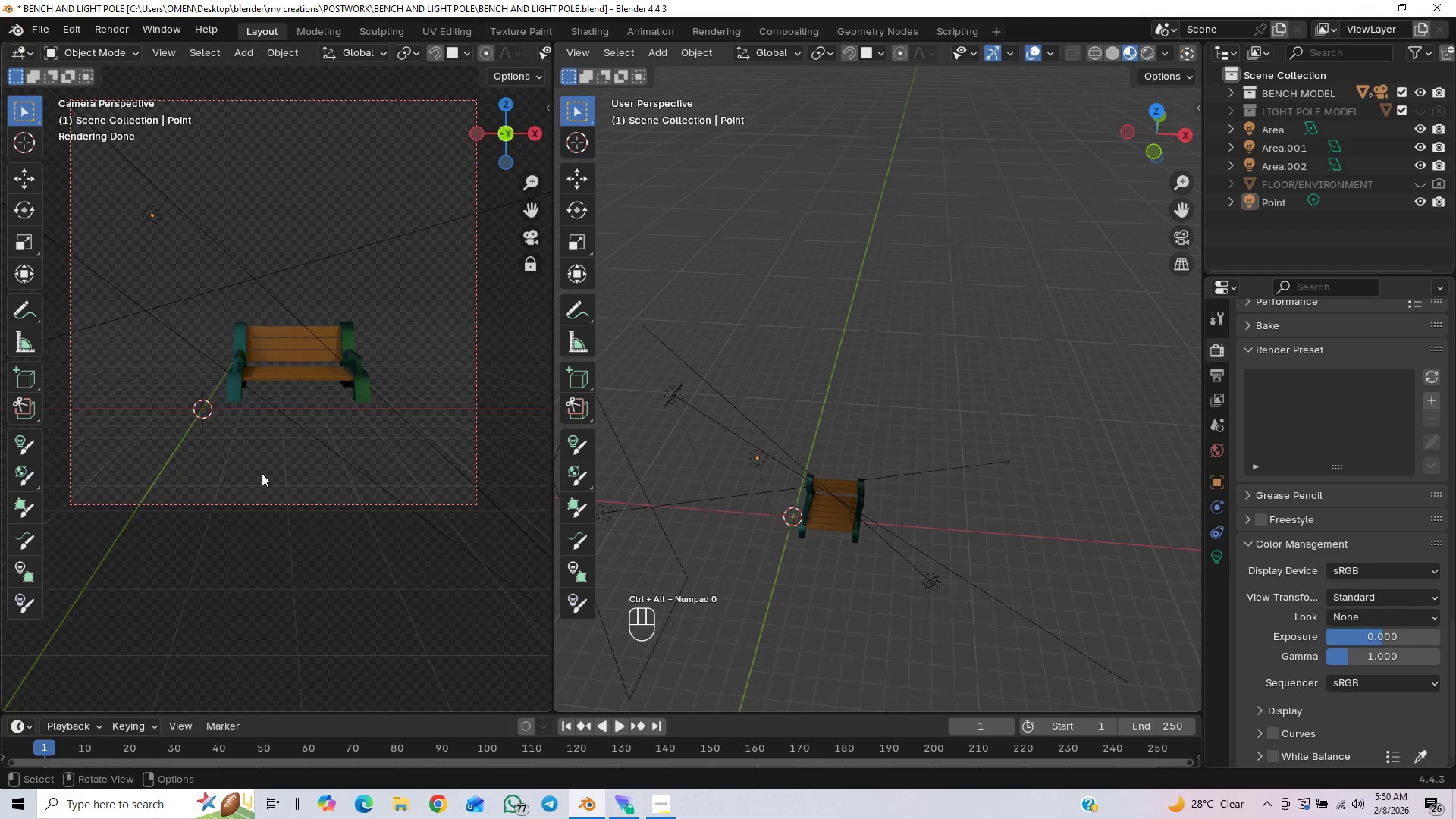 
left_click_drag(start_coordinate=[262, 472], to_coordinate=[228, 518])
 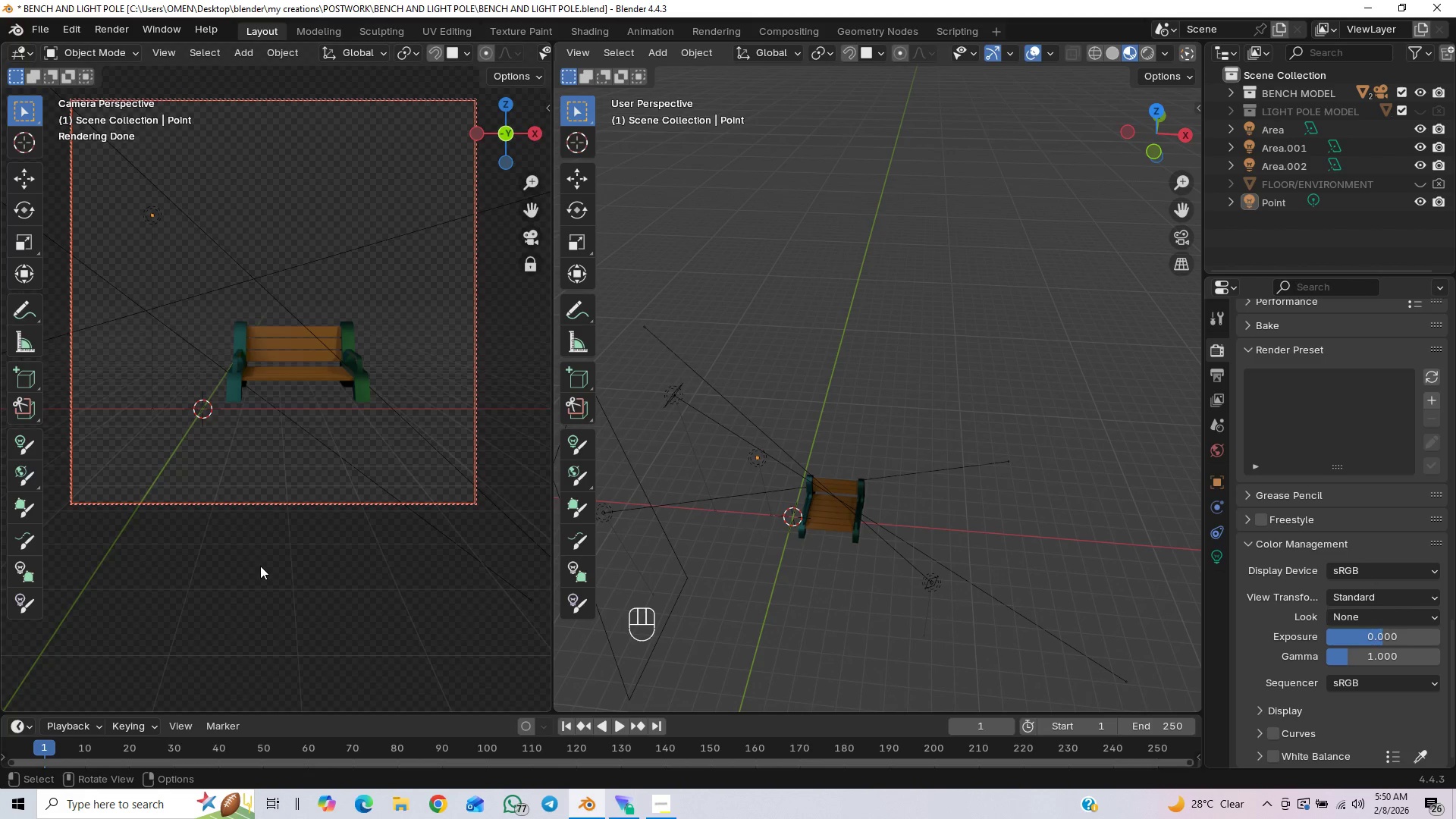 
type(gx)
 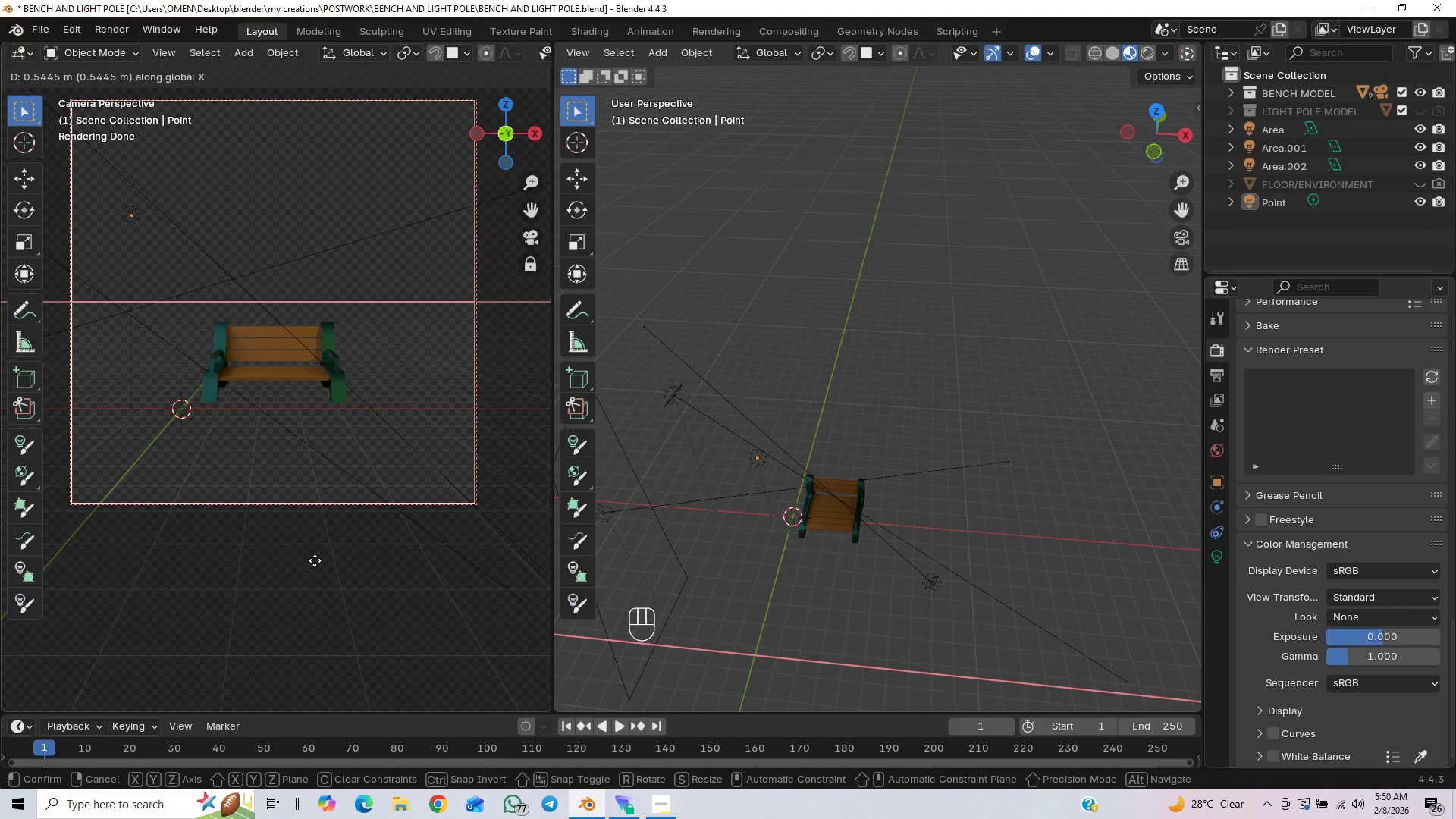 
wait(11.09)
 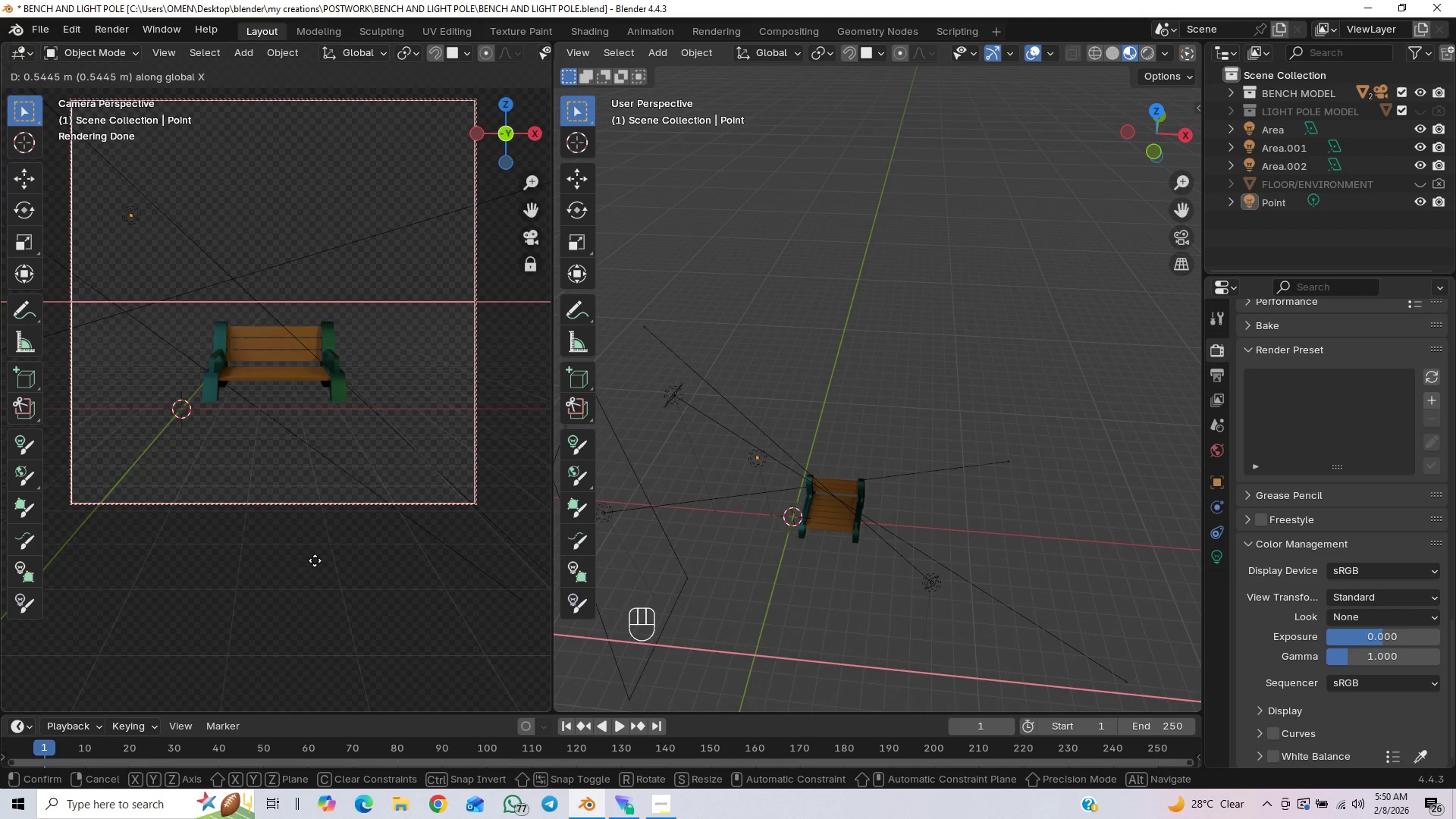 
left_click([327, 559])
 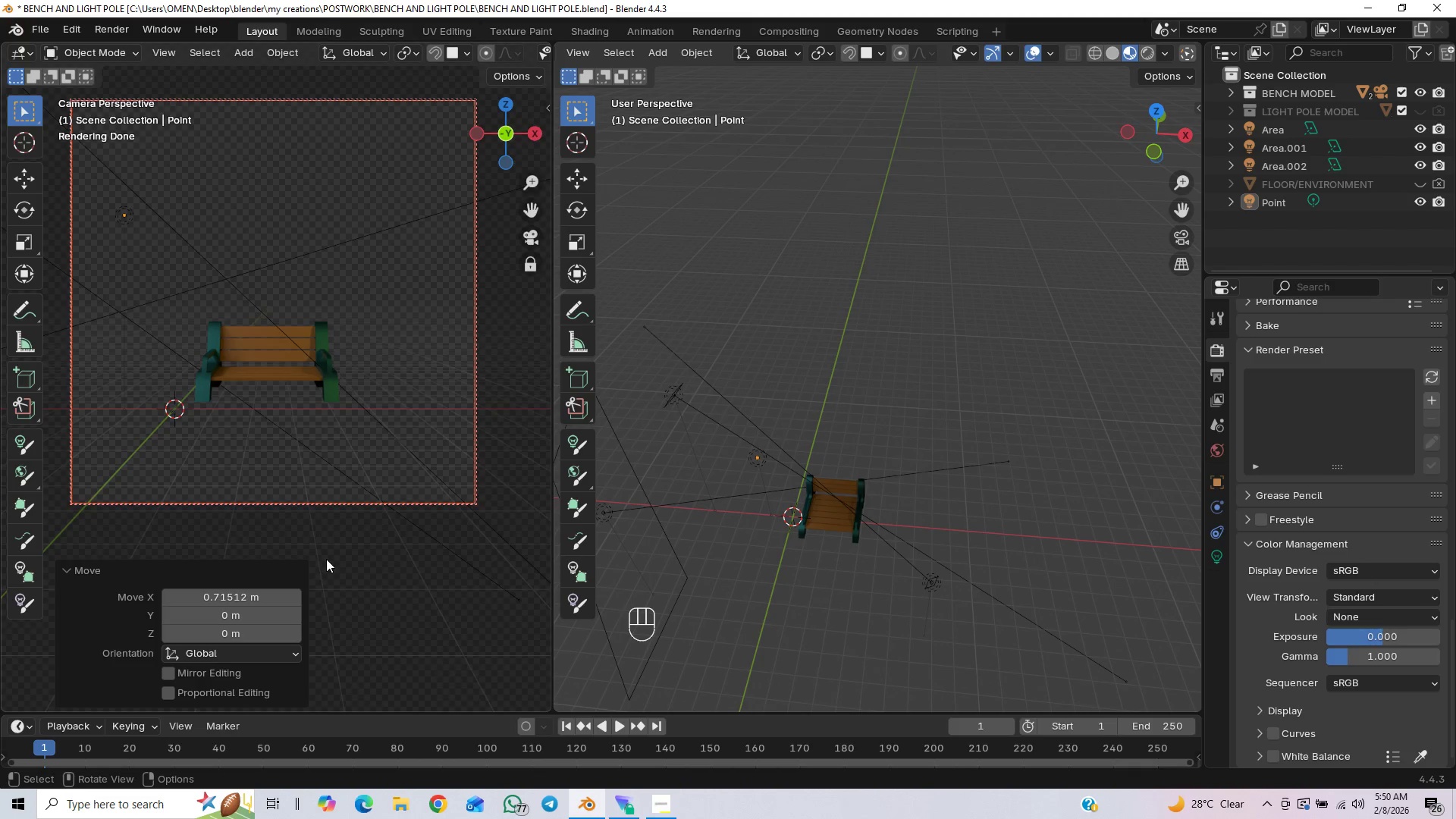 
key(F12)
 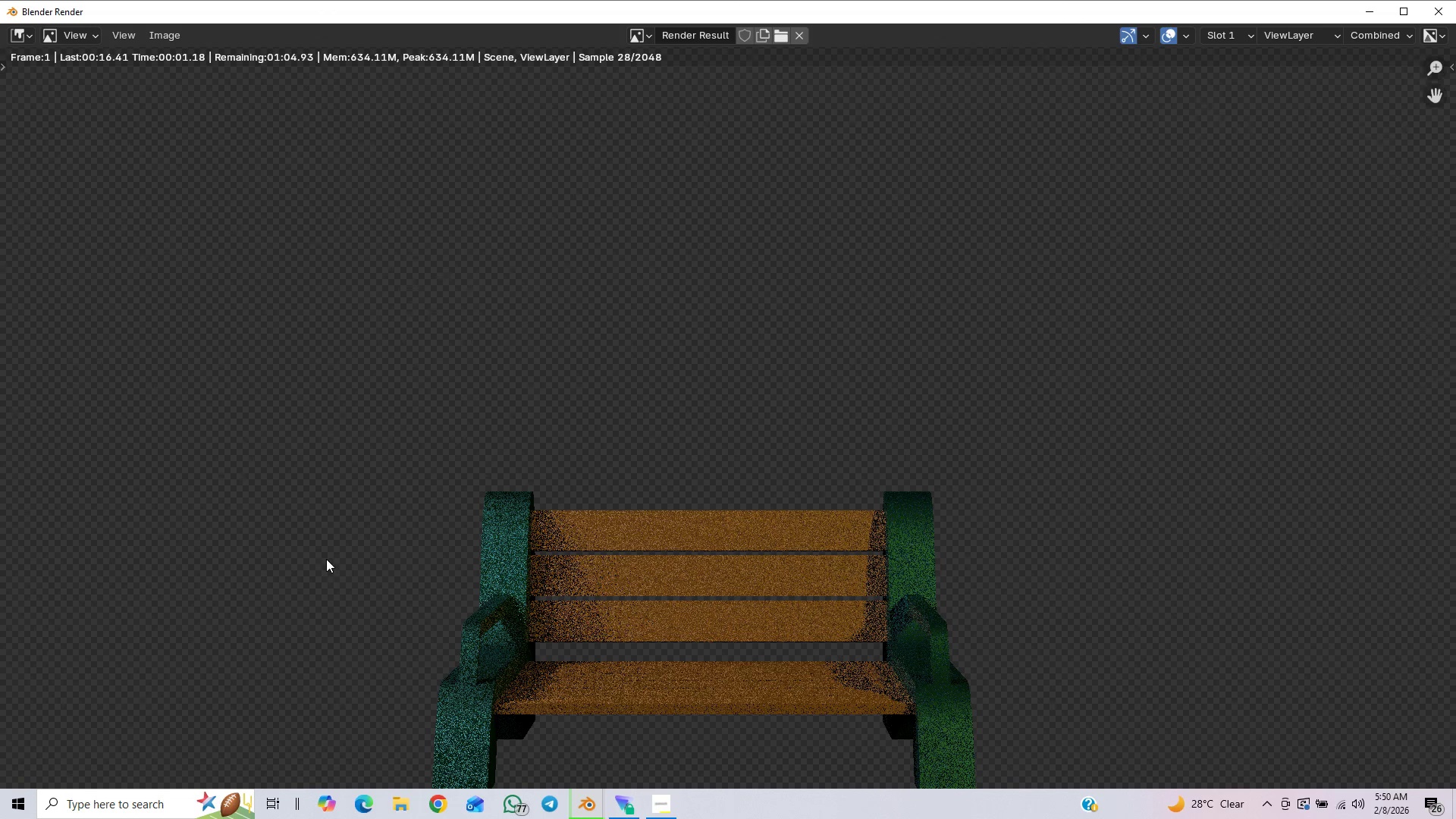 
scroll: coordinate [1057, 478], scroll_direction: down, amount: 4.0
 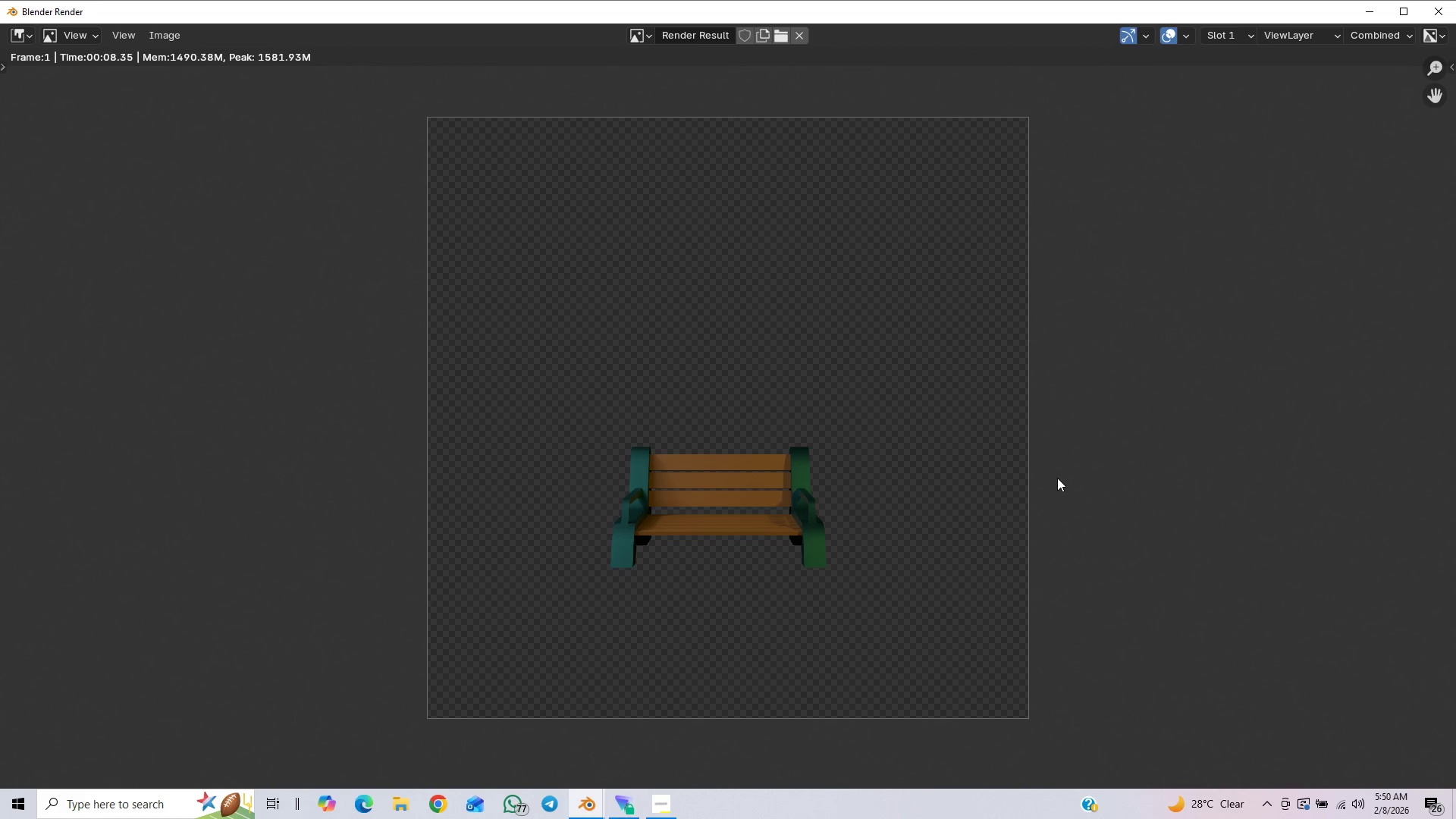 
wait(5.43)
 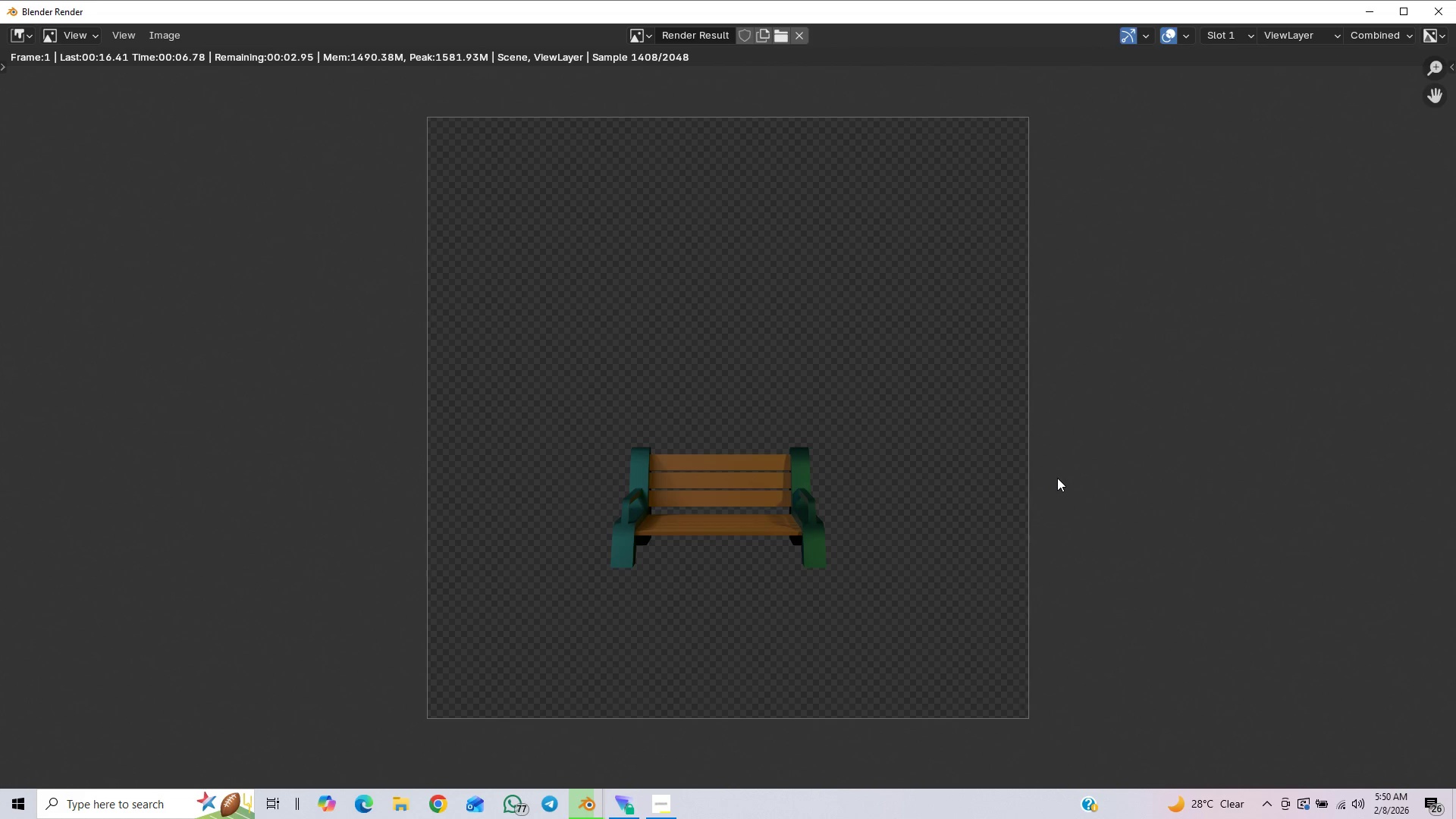 
left_click([175, 34])
 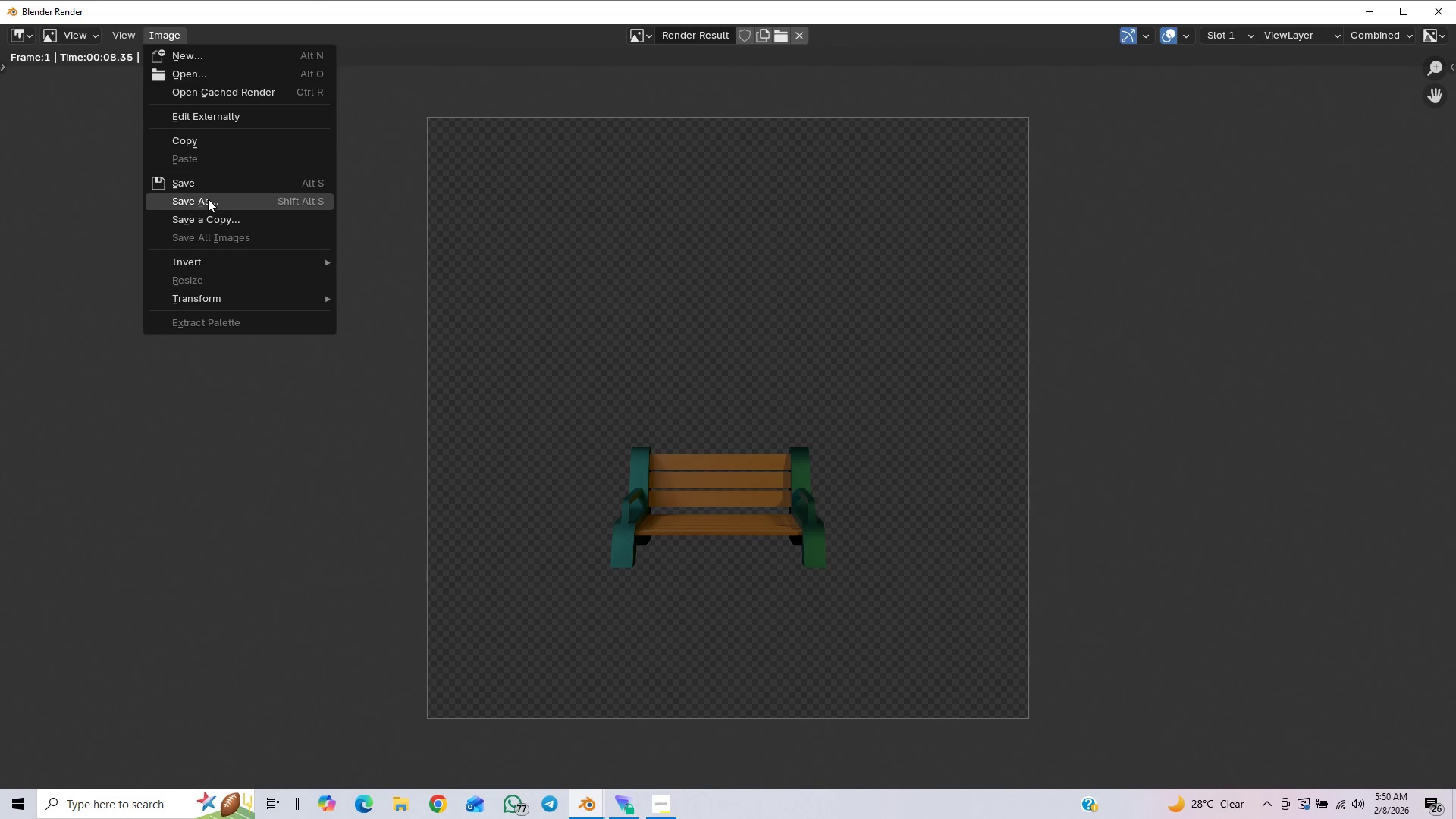 
left_click([208, 199])
 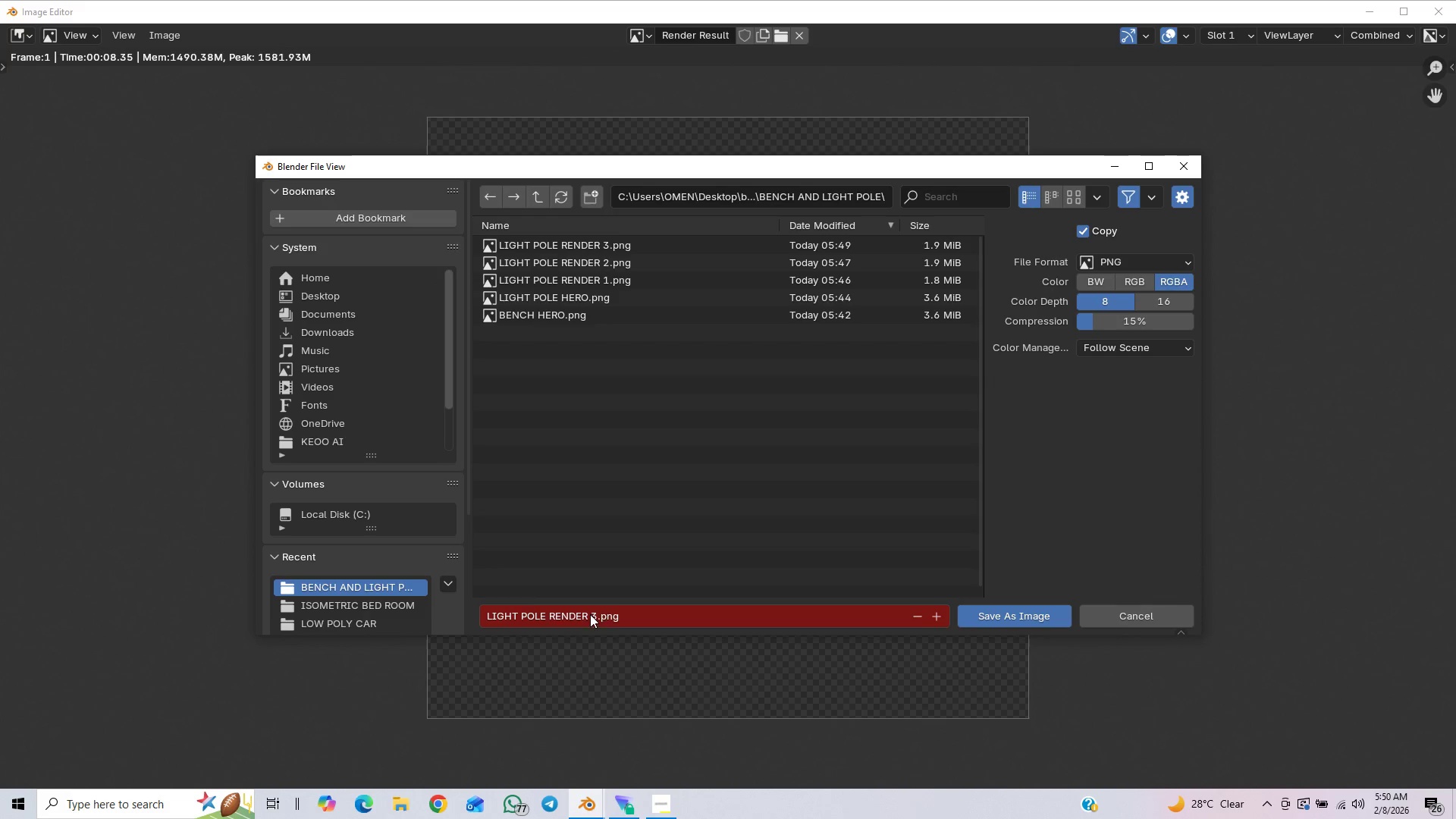 
wait(12.48)
 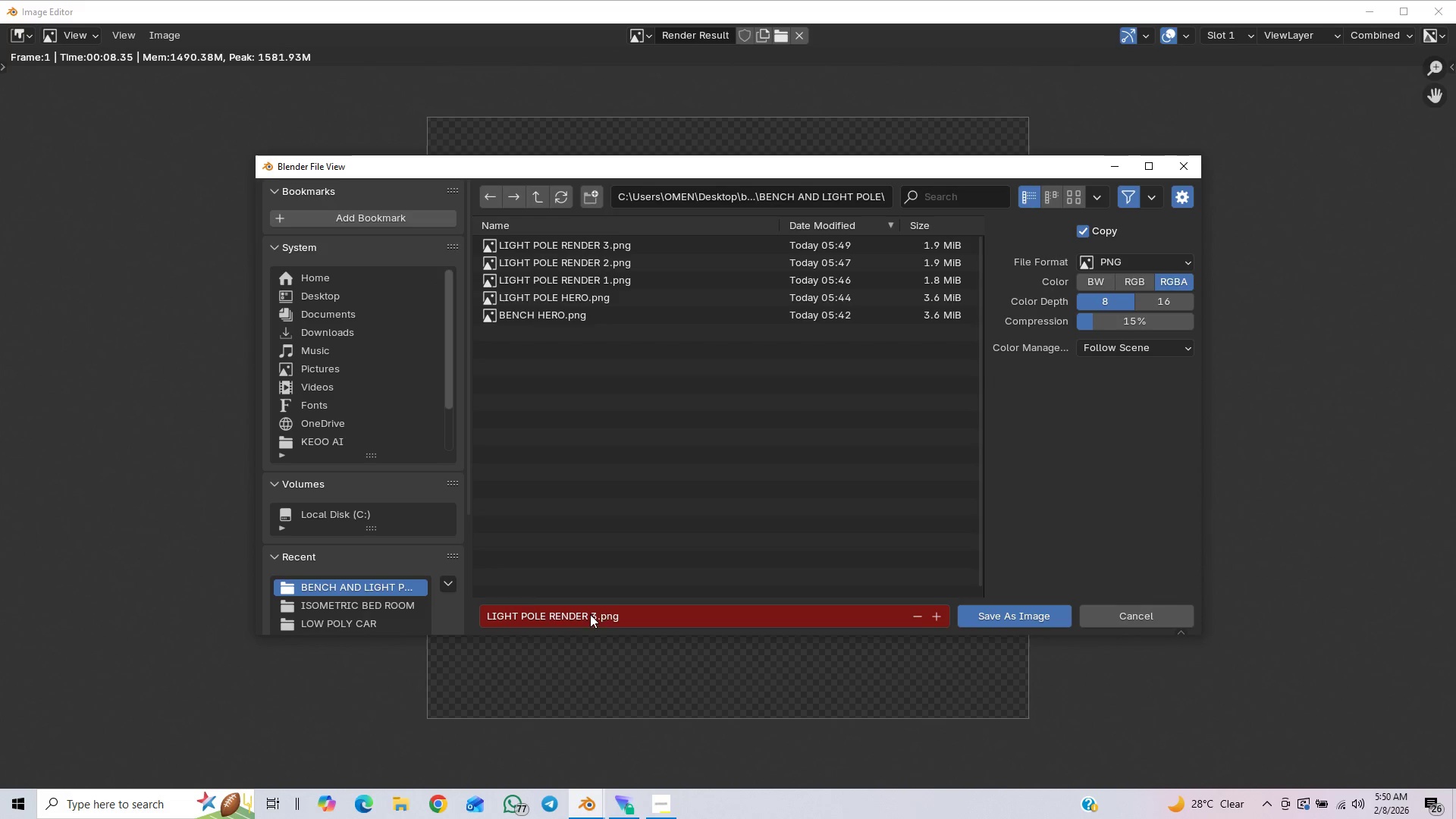 
double_click([548, 617])
 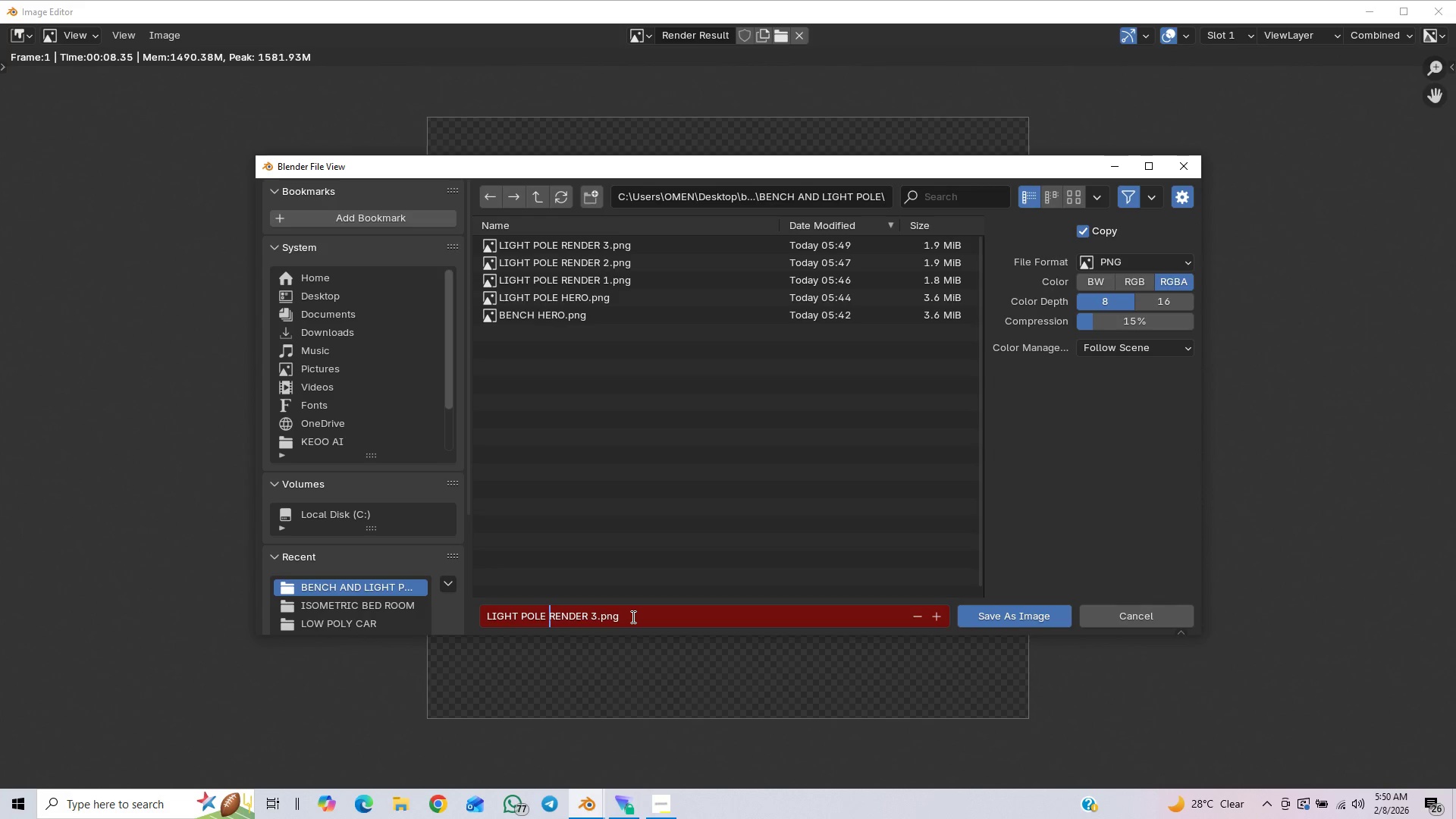 
hold_key(key=Backspace, duration=1.09)
 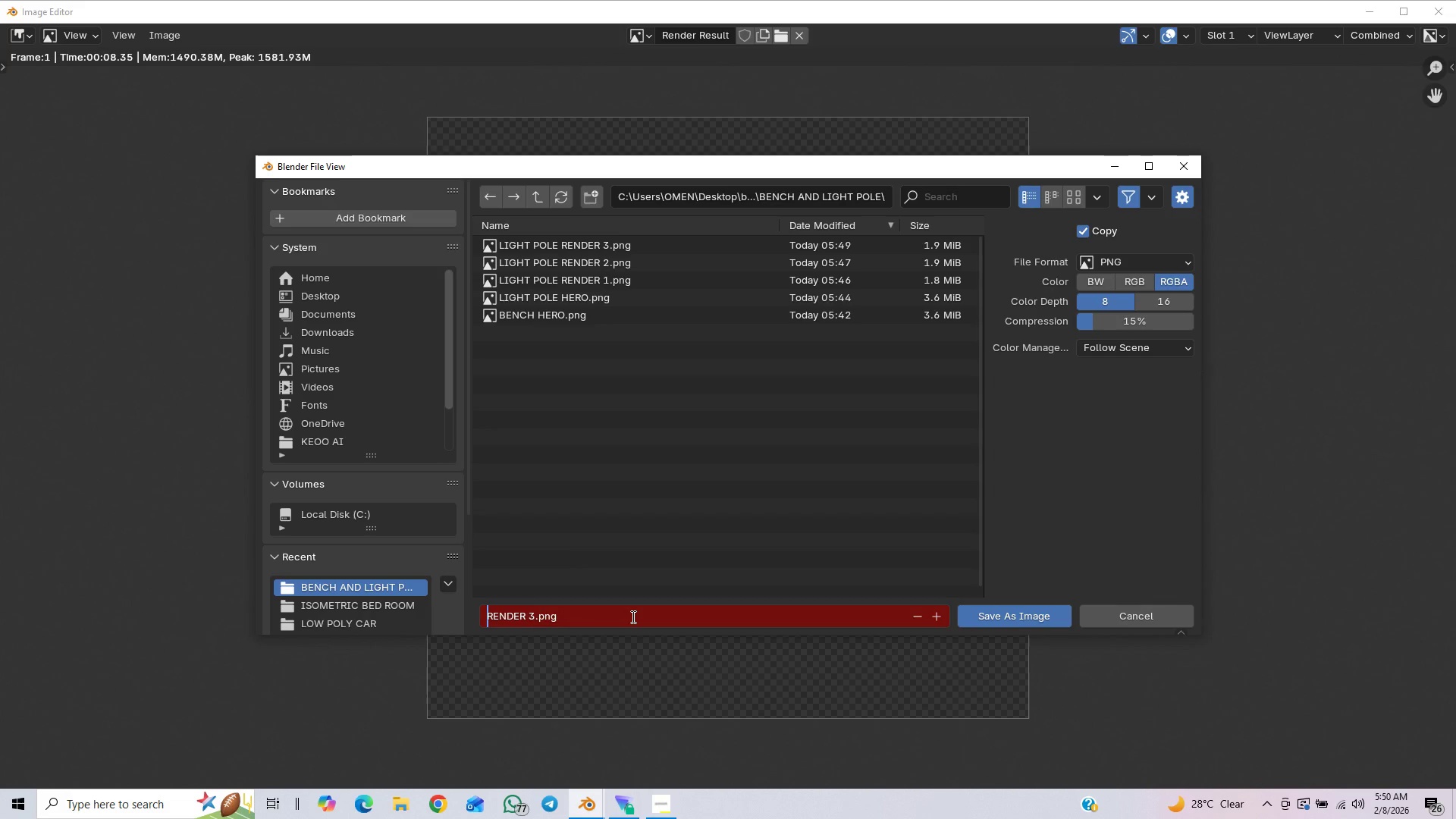 
hold_key(key=Backspace, duration=5.42)
 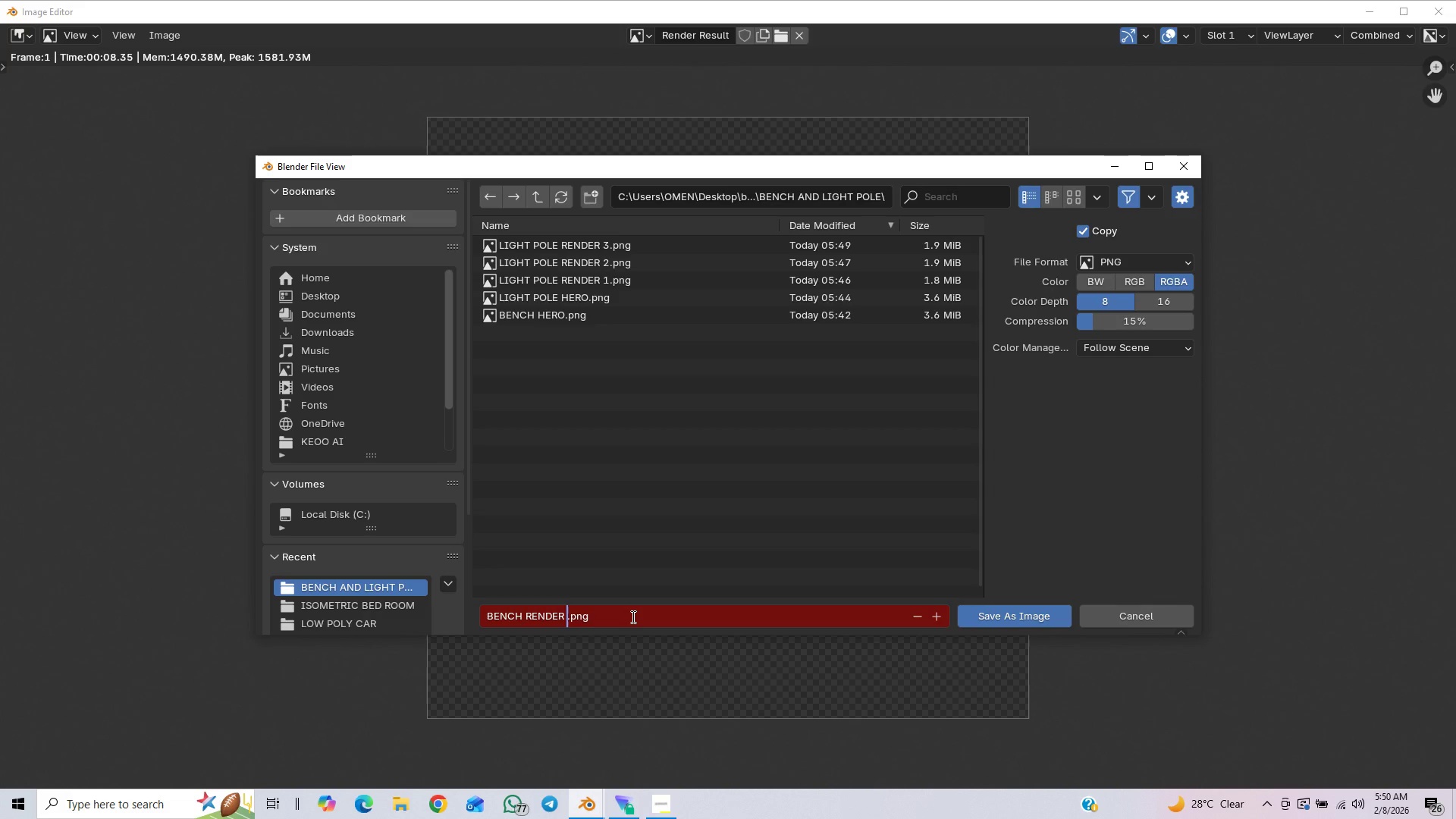 
type(bench )
 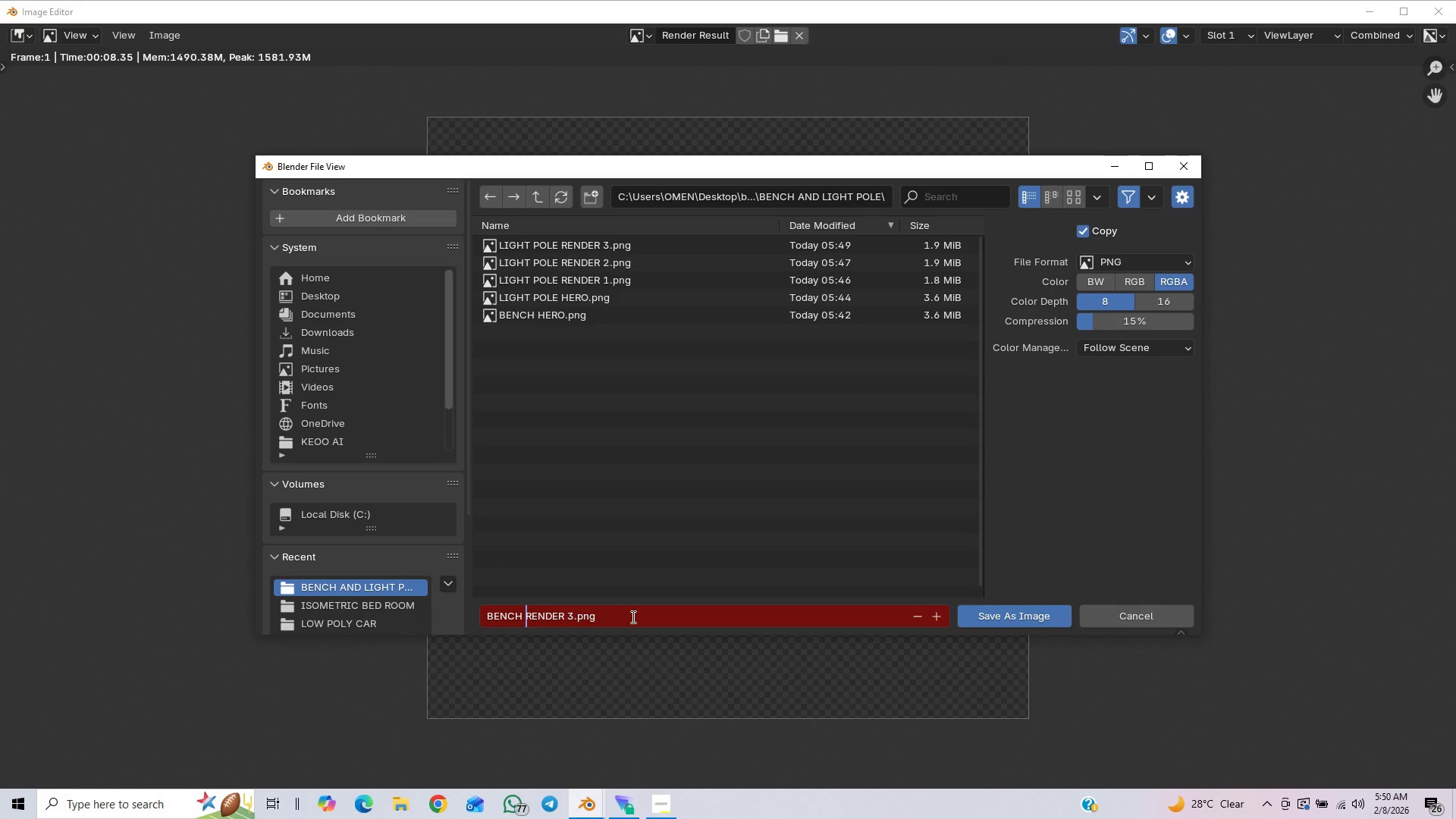 
key(ArrowRight)
 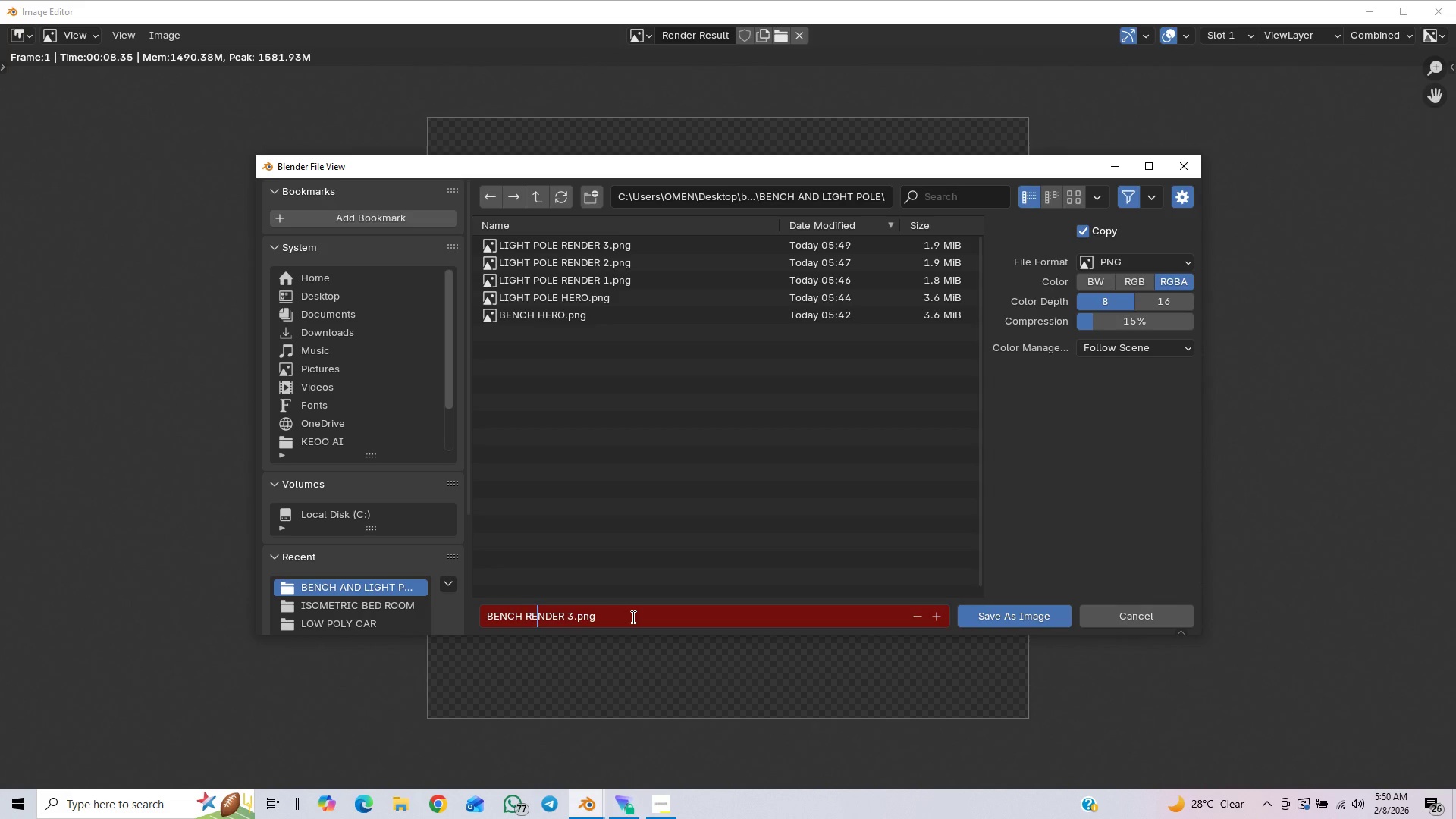 
key(ArrowRight)
 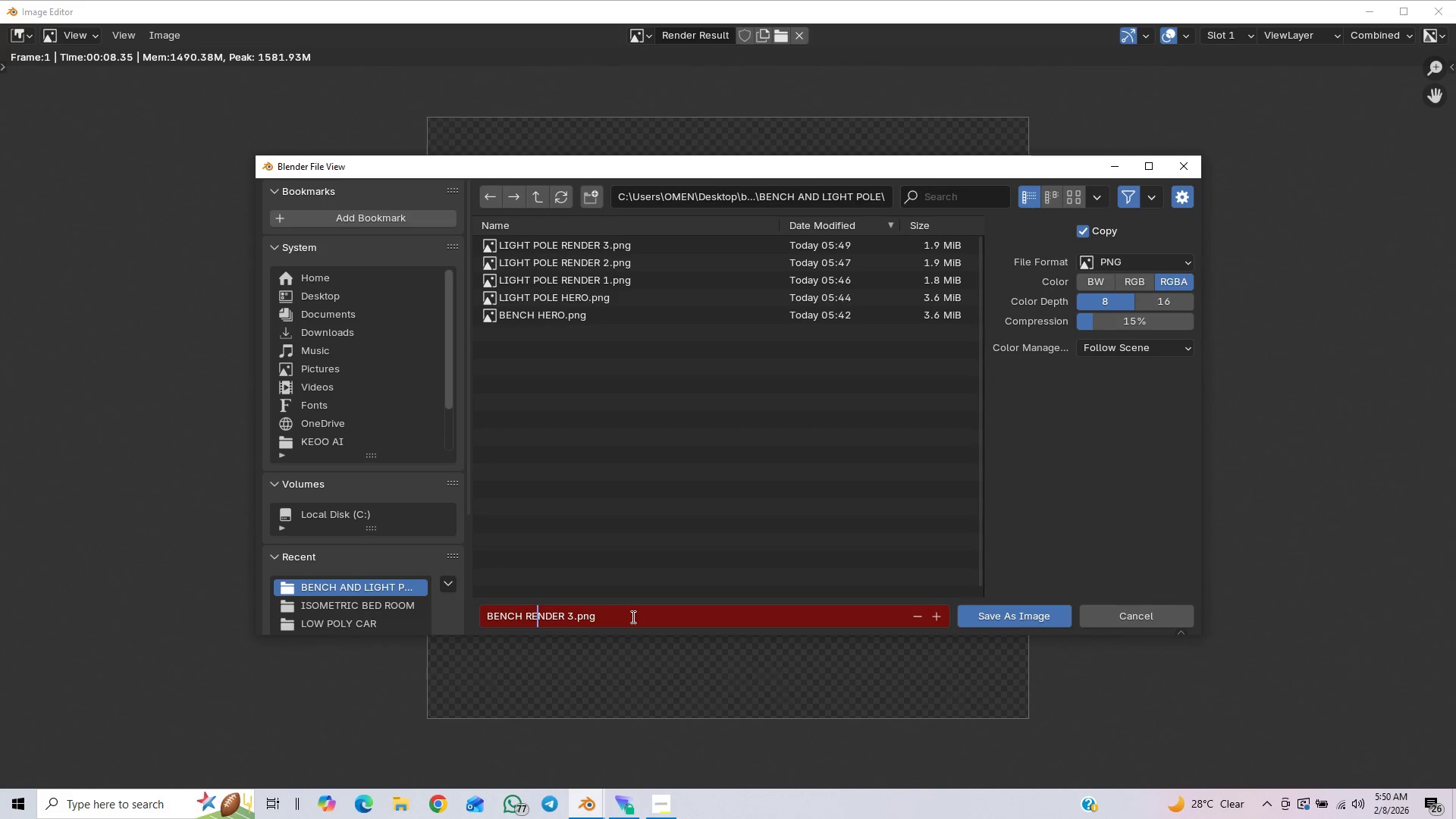 
key(ArrowRight)
 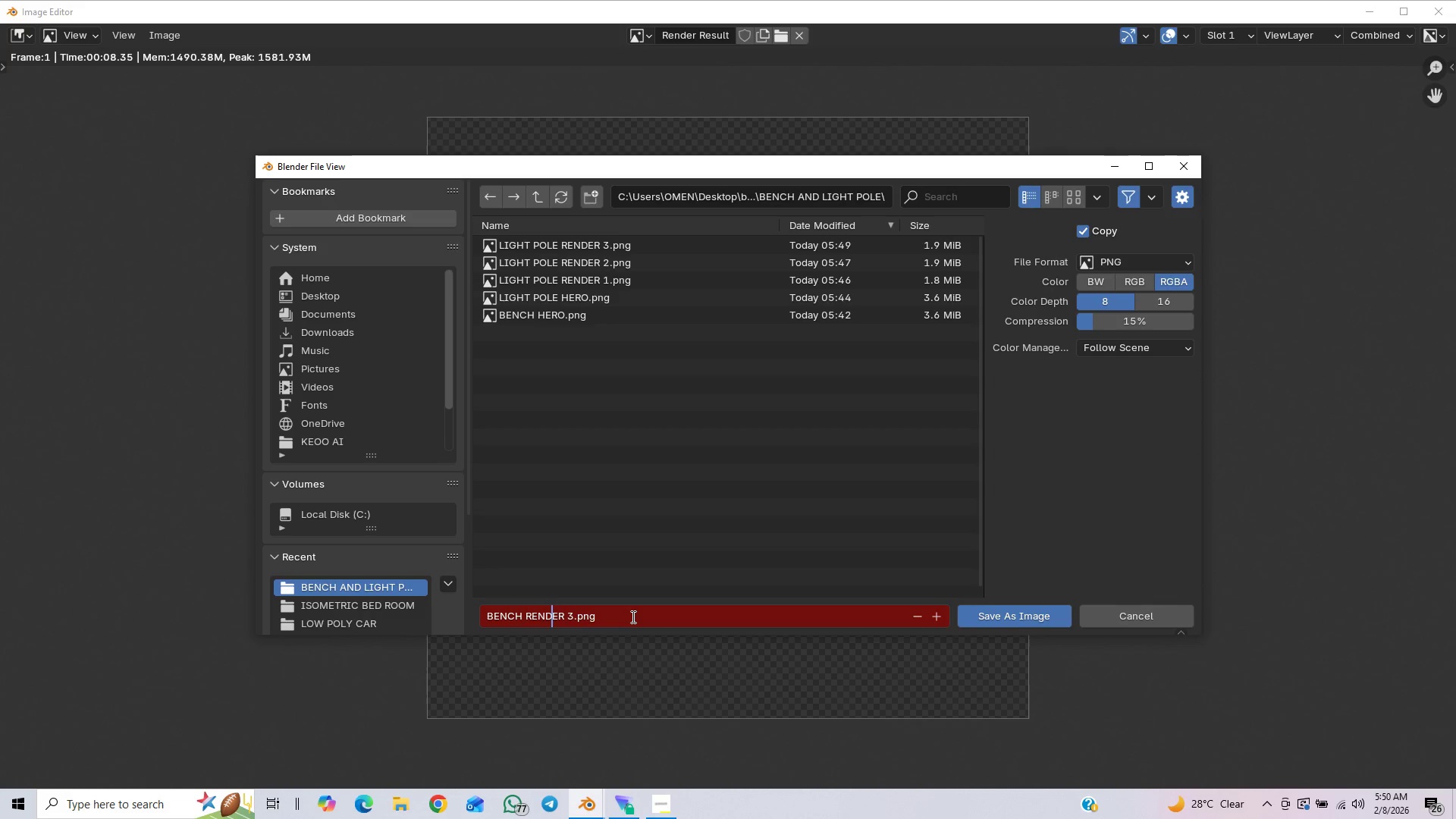 
key(ArrowRight)
 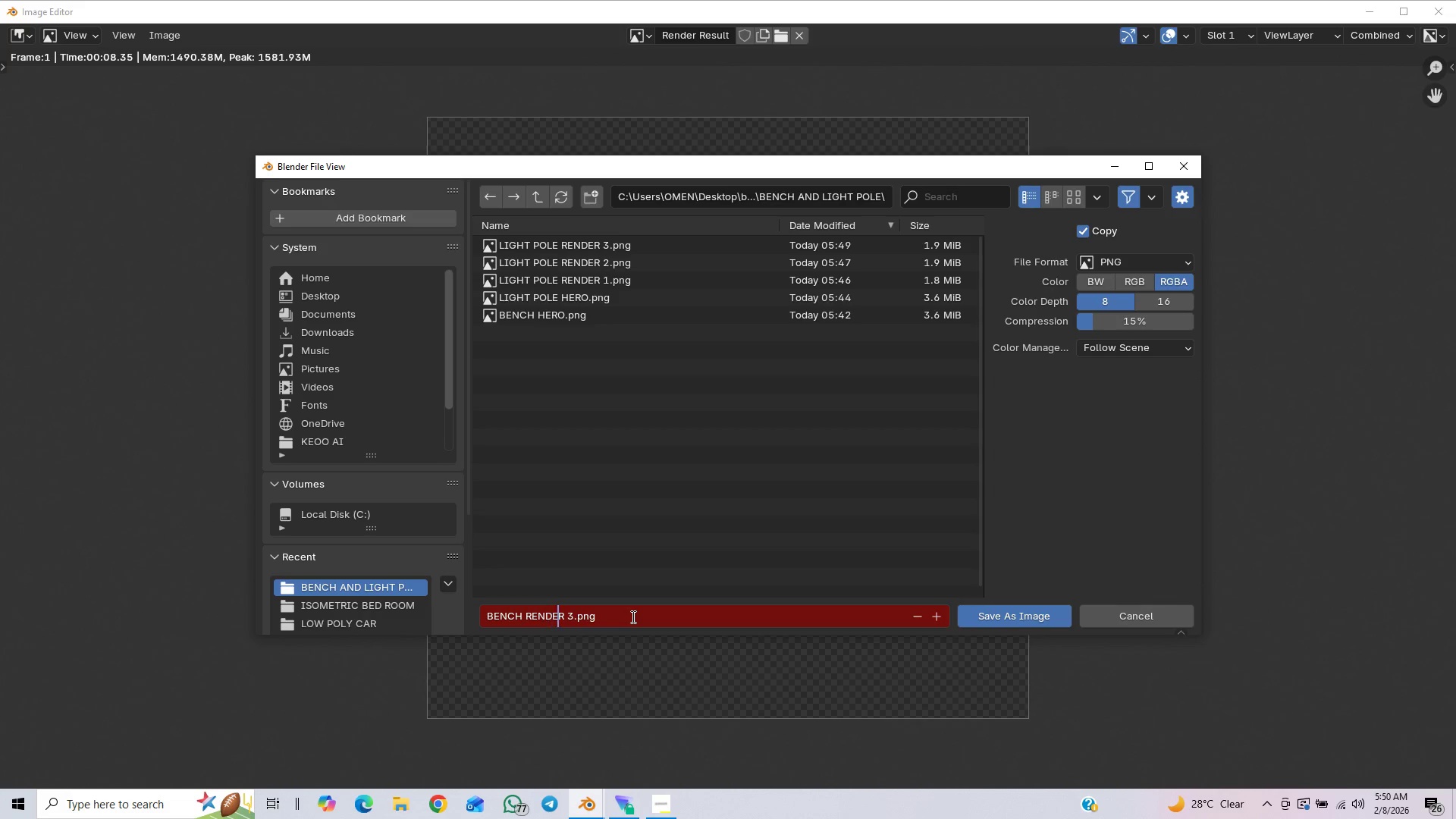 
key(ArrowRight)
 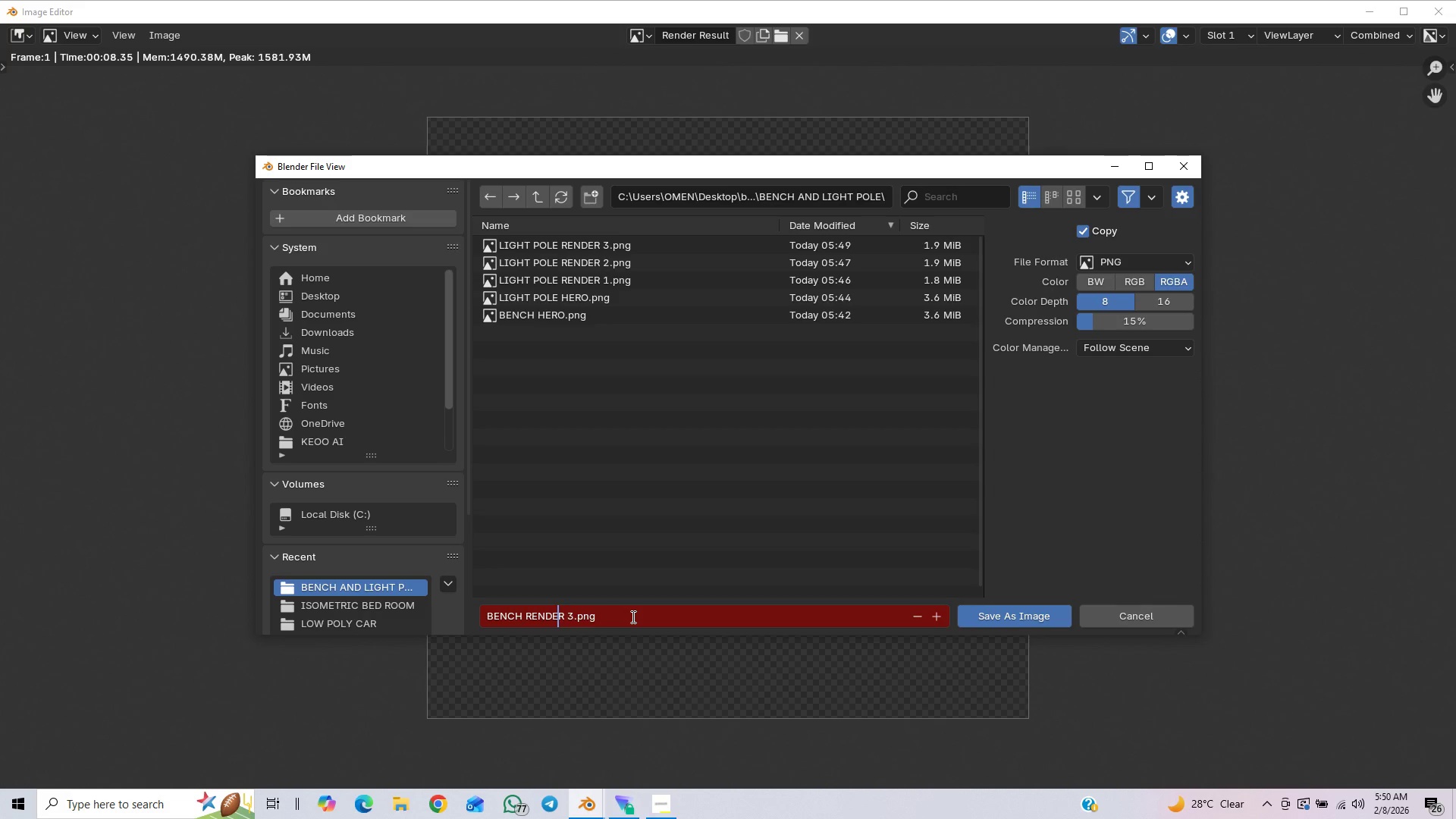 
key(ArrowRight)
 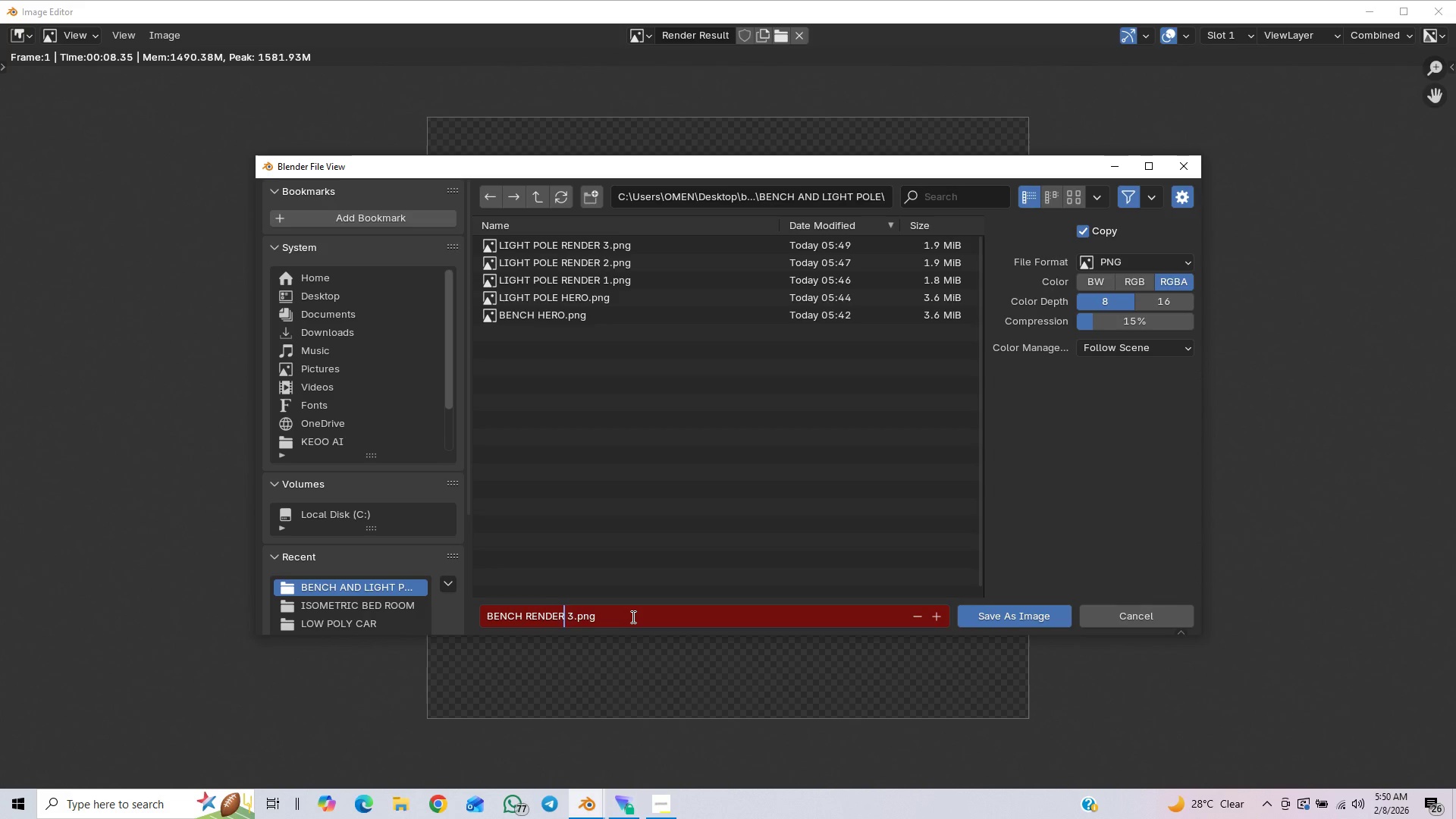 
key(ArrowRight)
 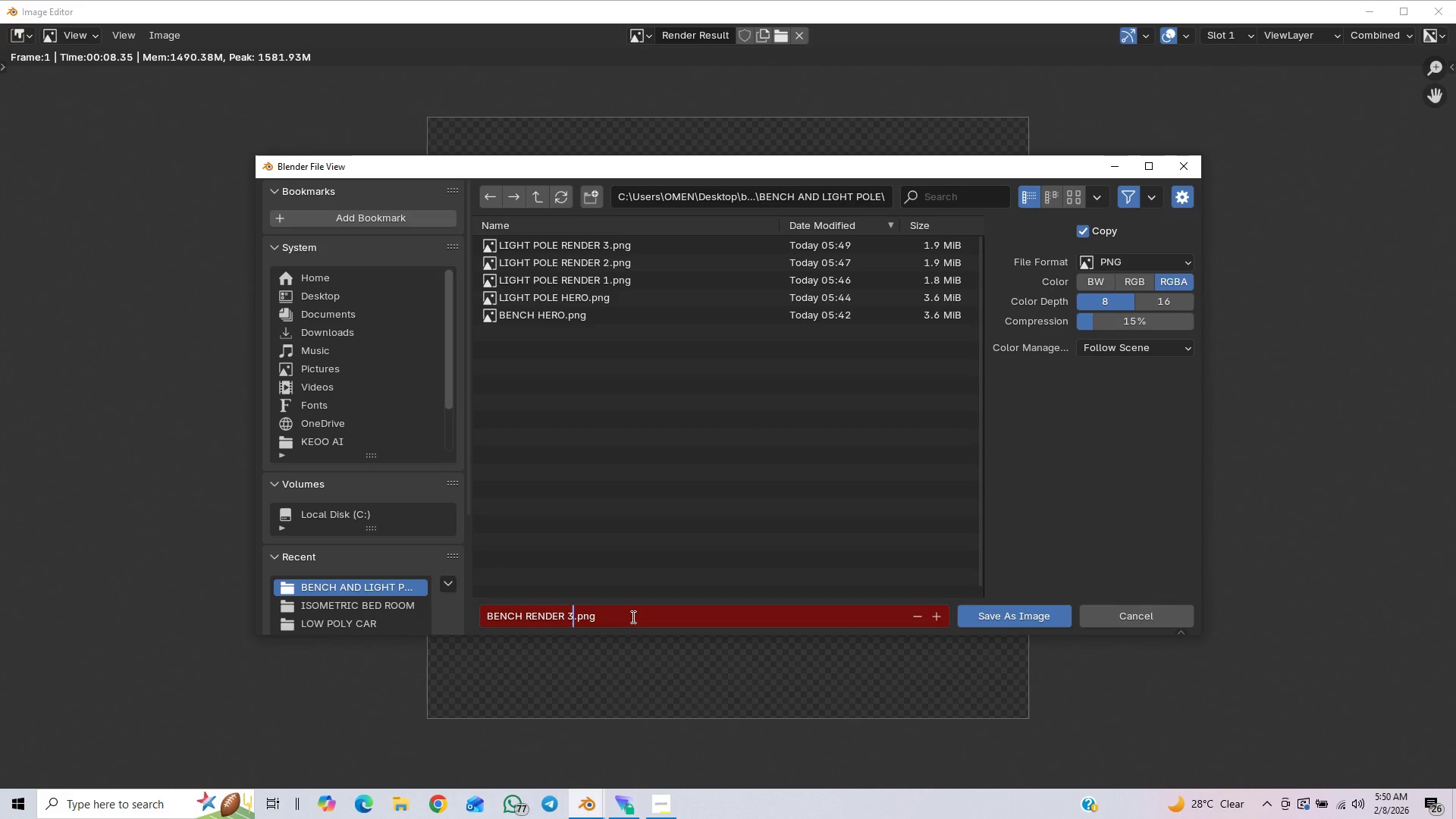 
key(ArrowRight)
 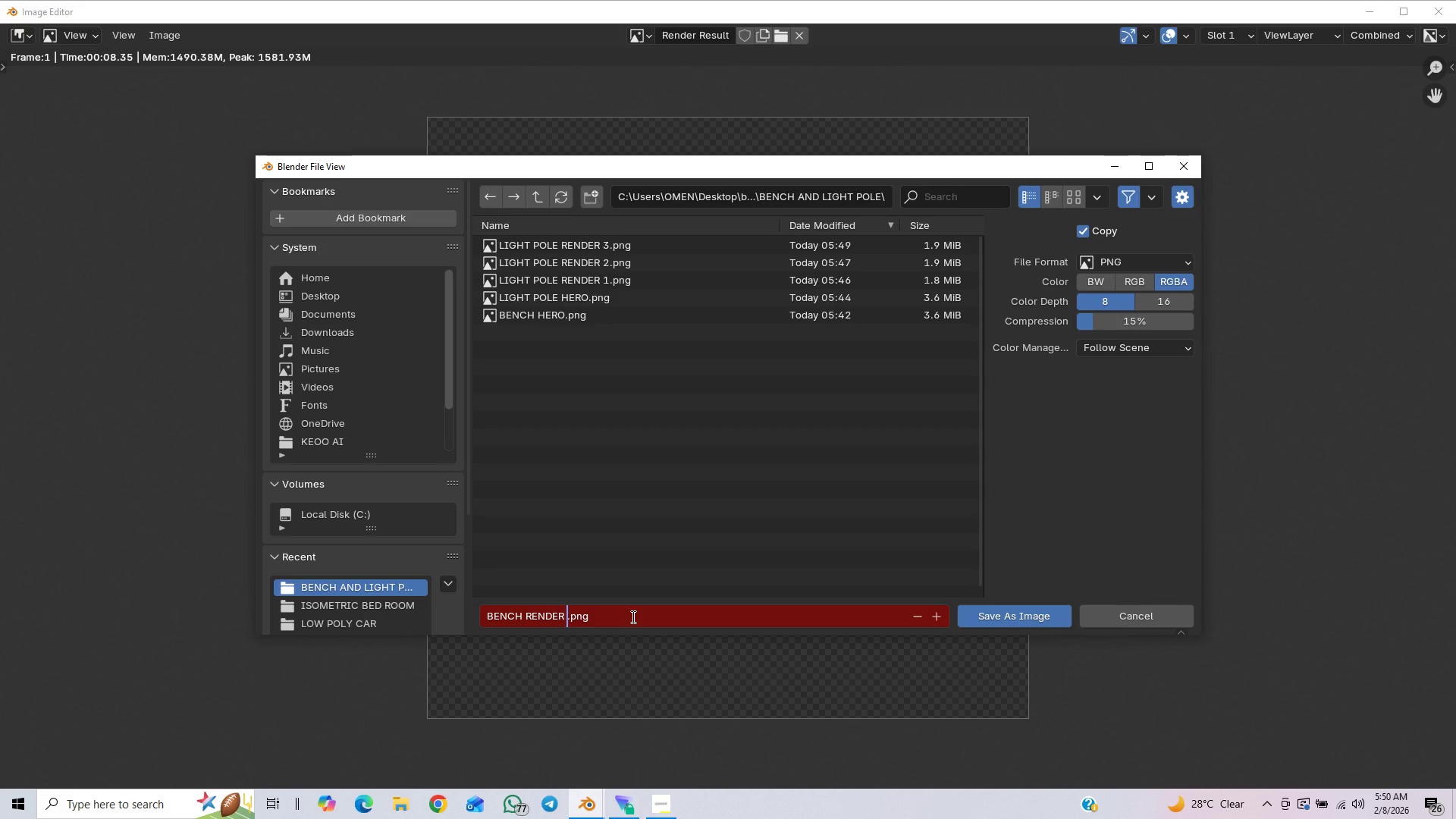 
key(1)
 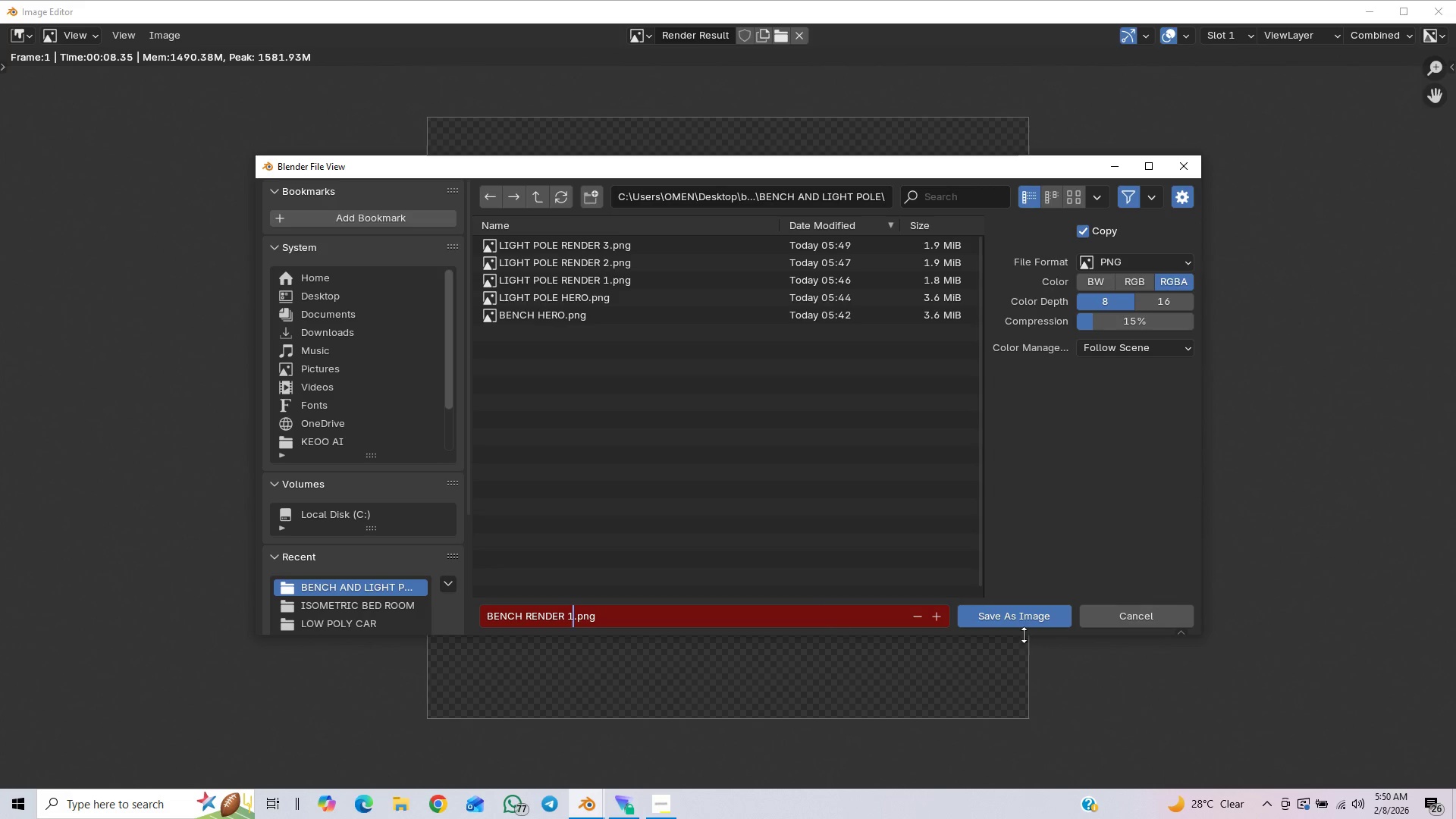 
left_click([1017, 621])
 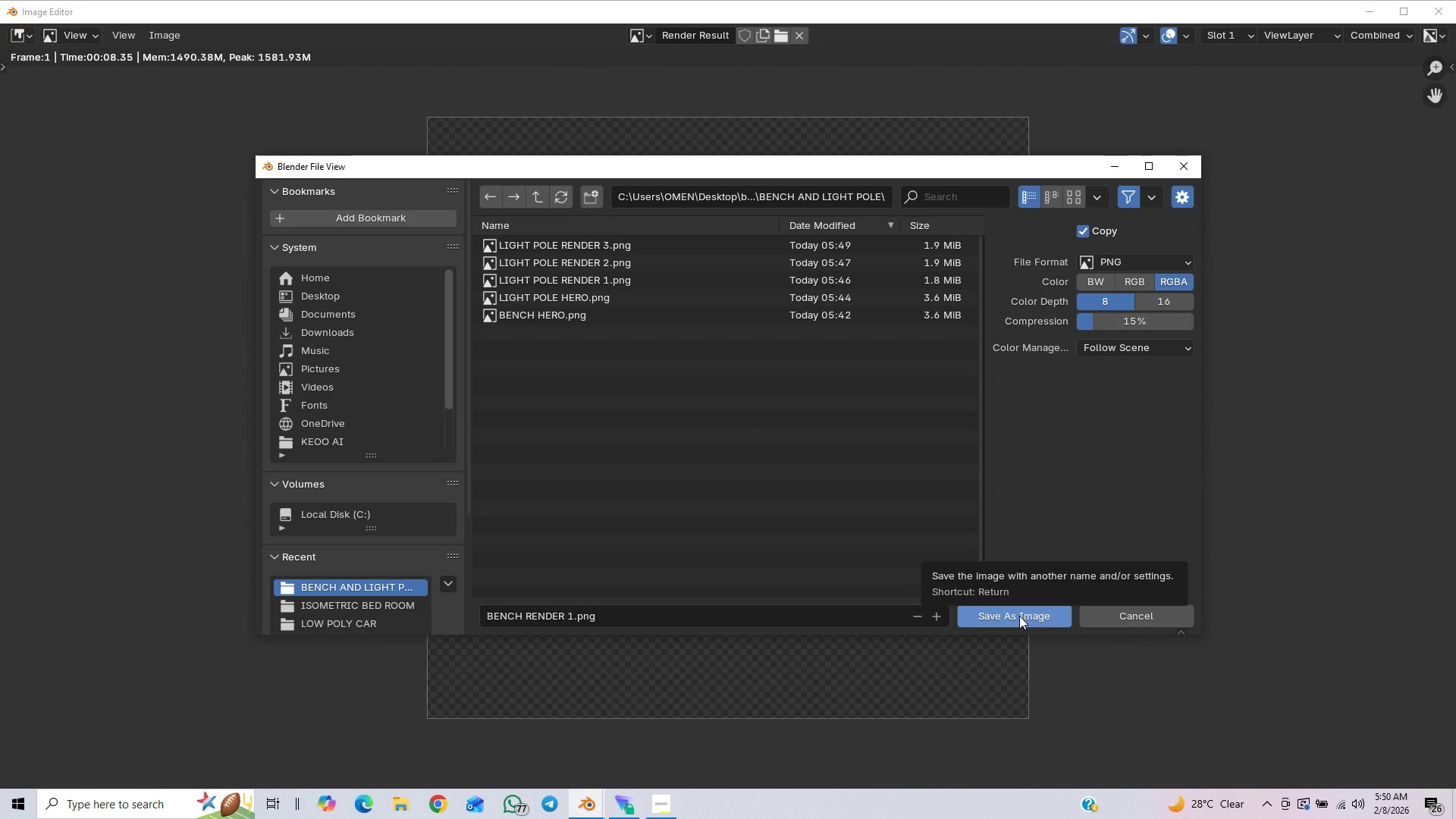 
left_click([1019, 616])
 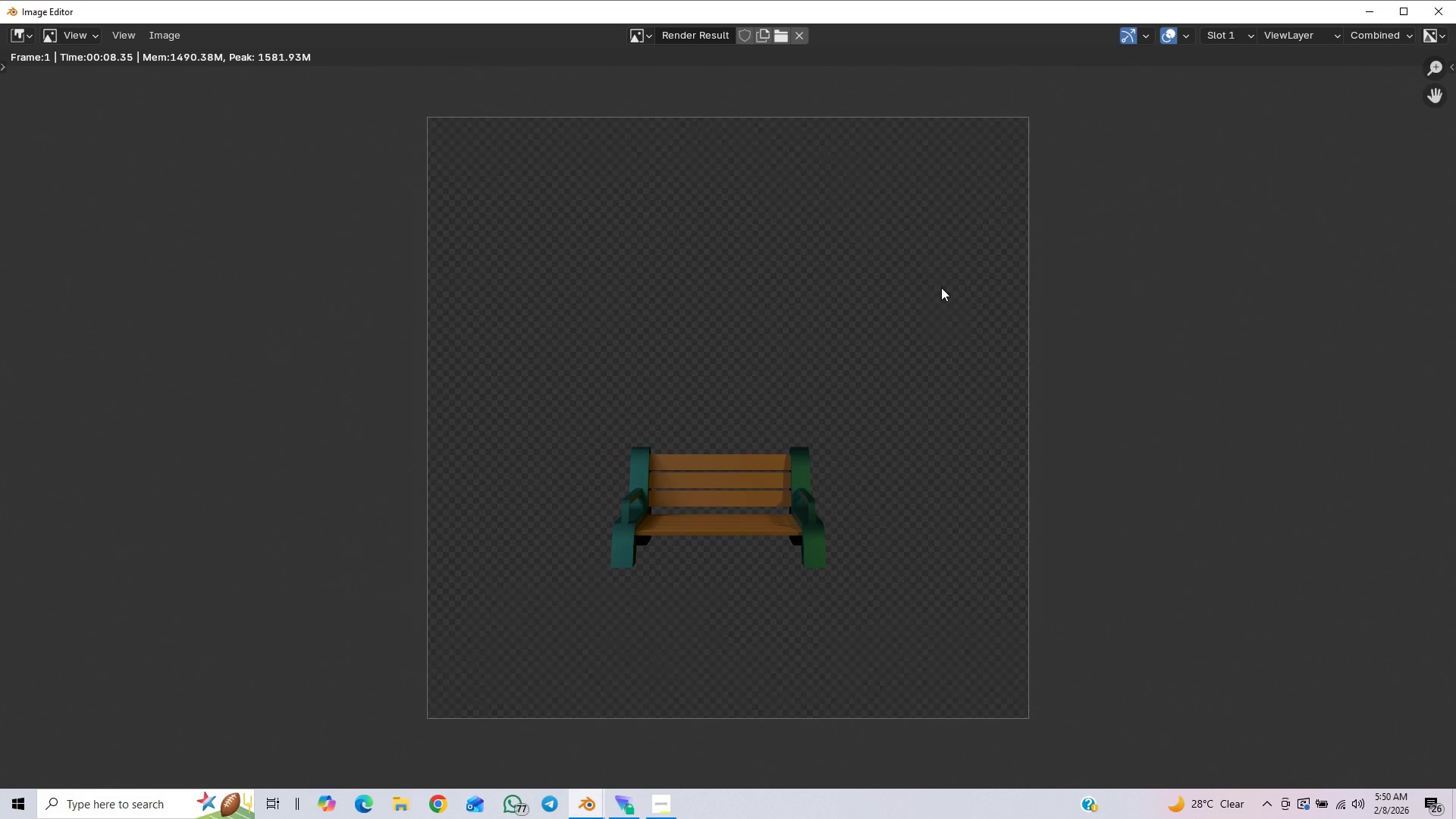 
key(Control+S)
 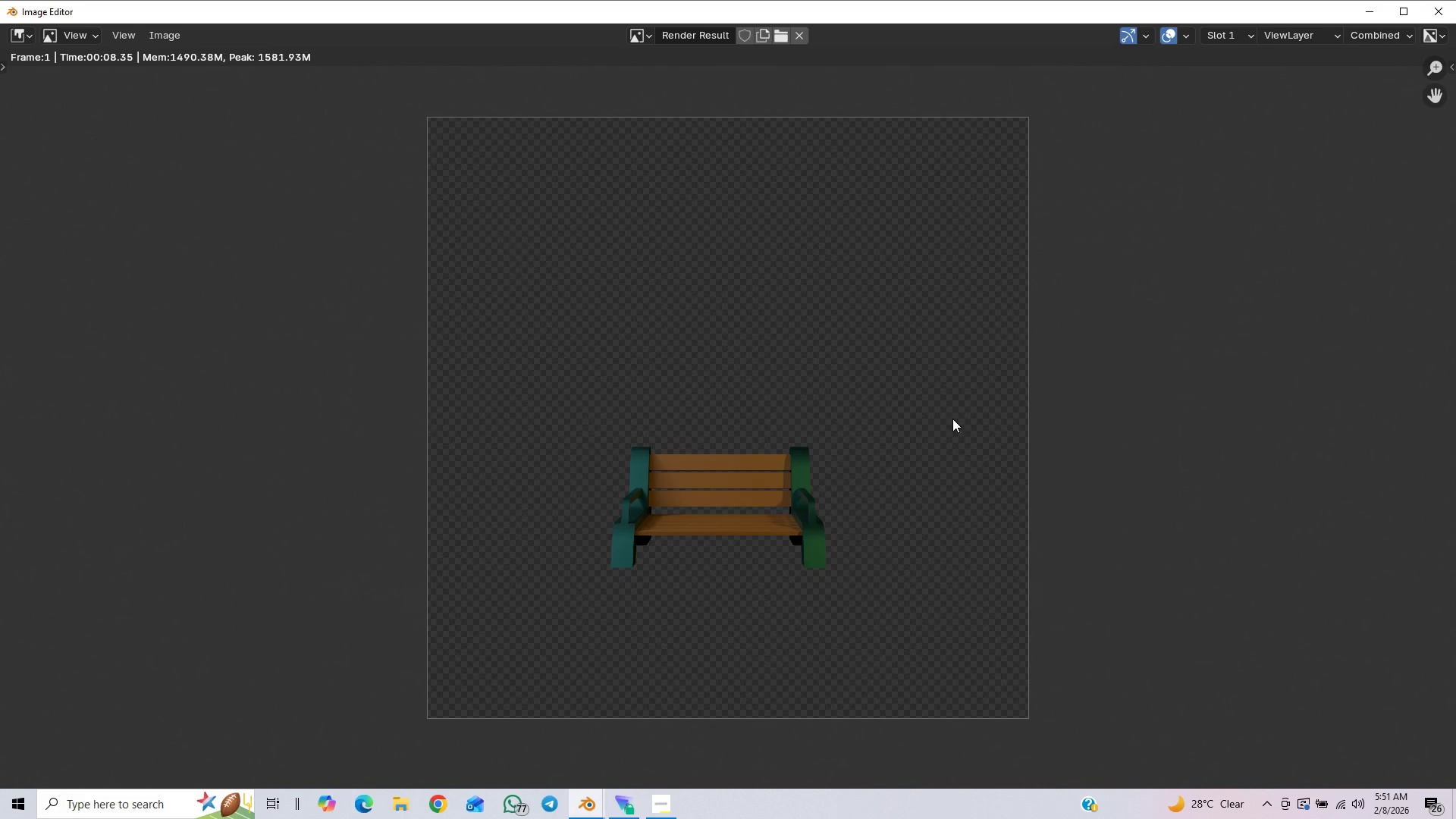 
key(Control+S)
 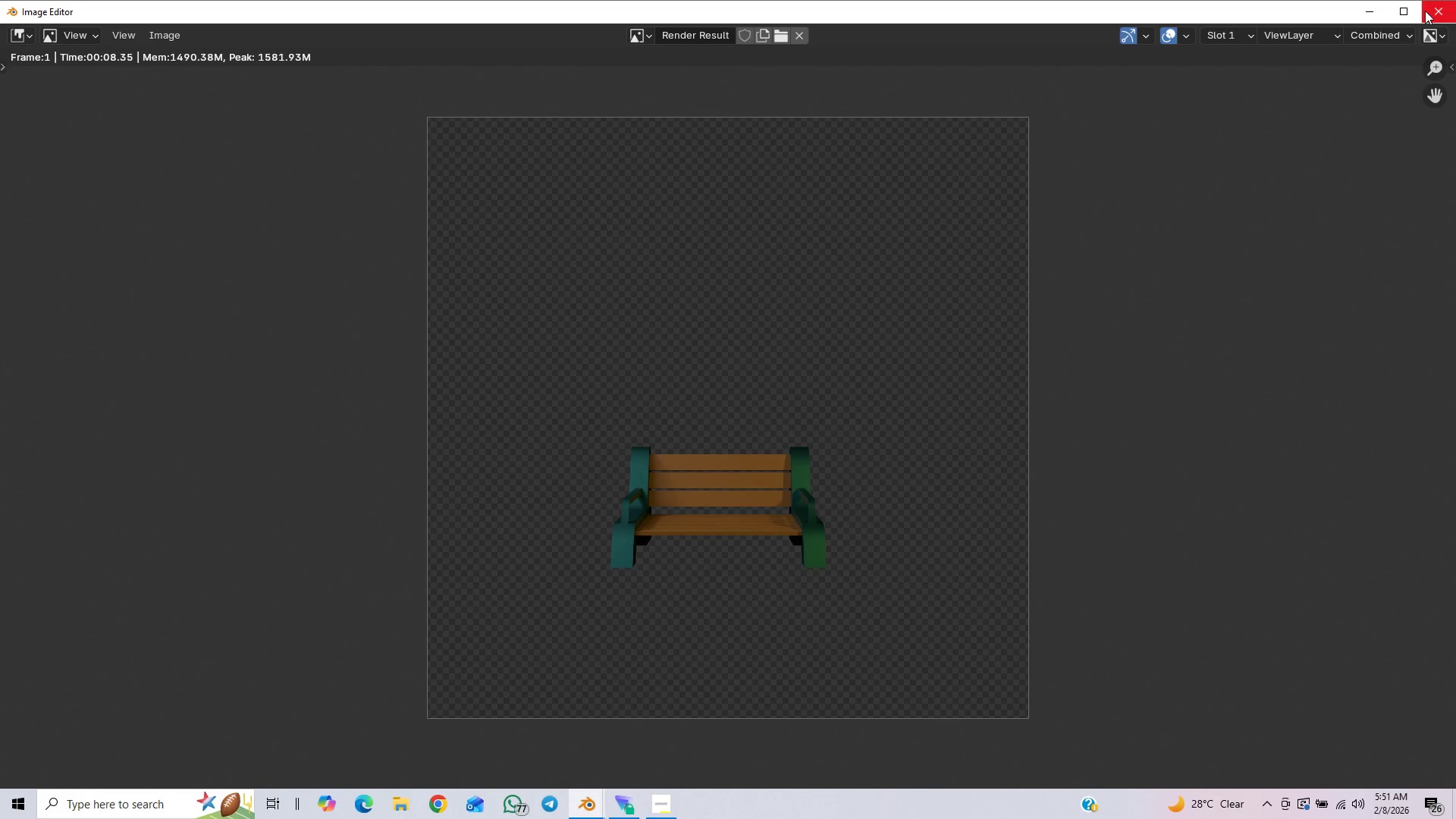 
left_click([1424, 11])
 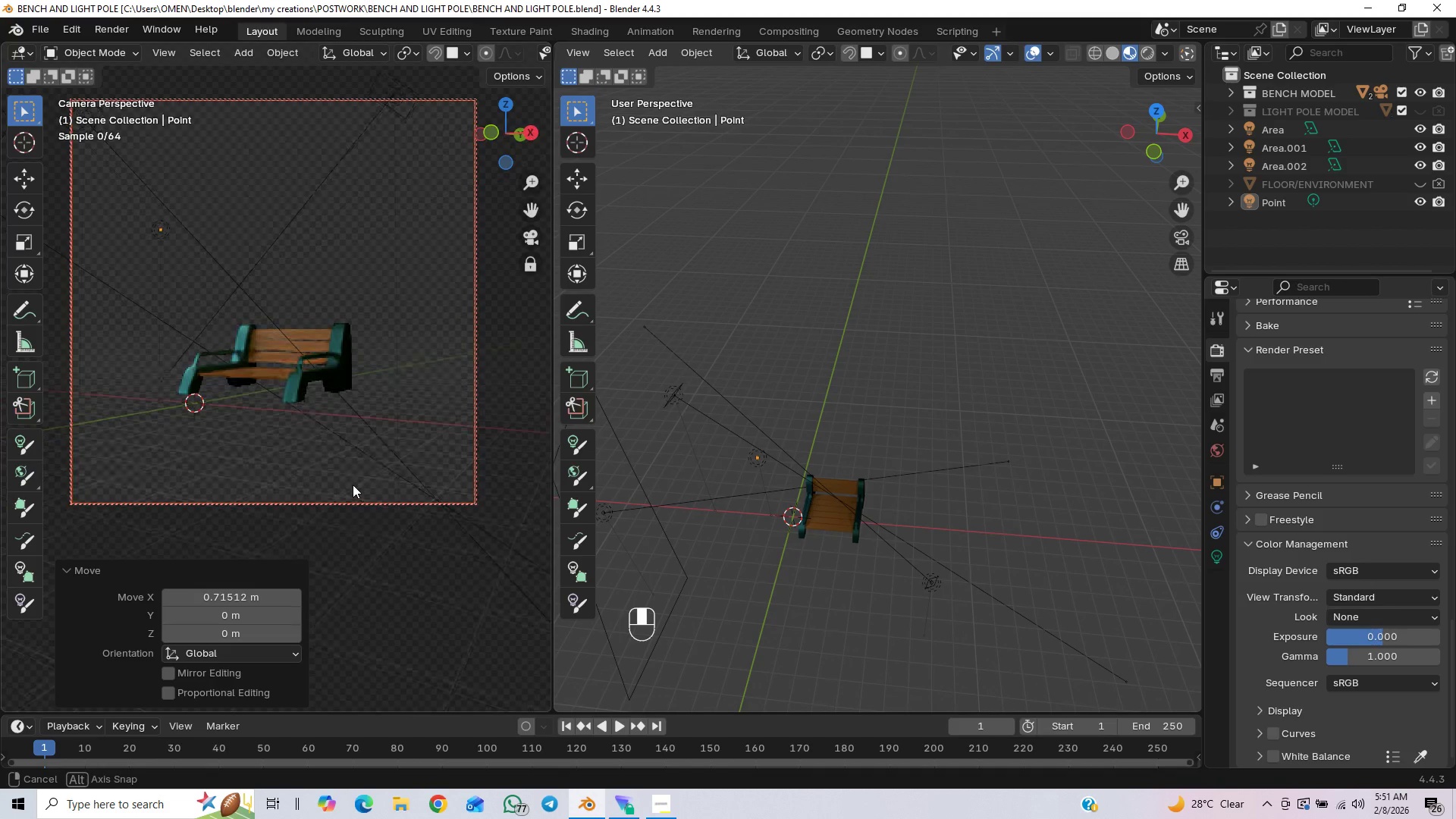 
wait(10.12)
 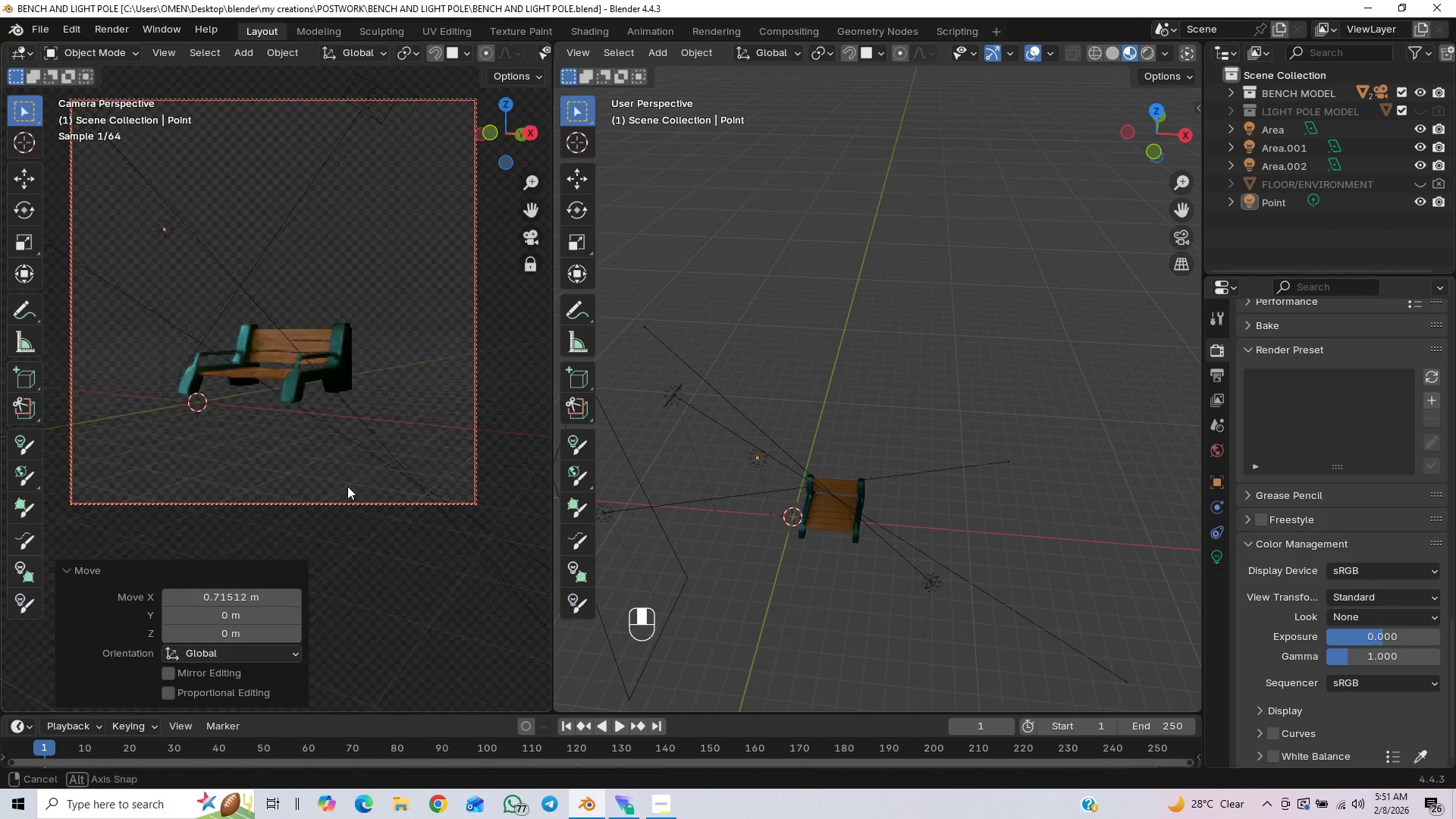 
key(Control+Space)
 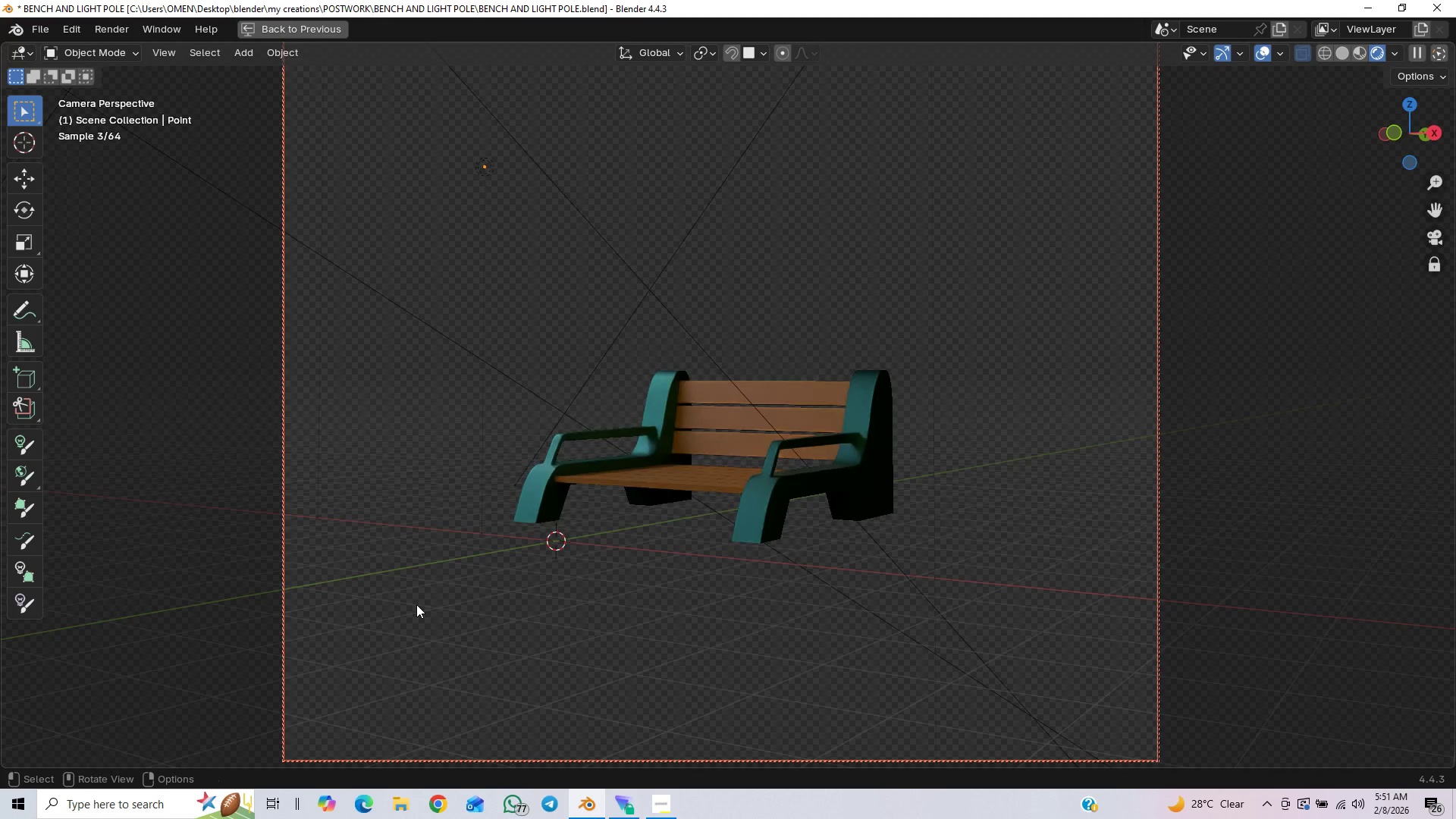 
hold_key(key=ControlLeft, duration=1.5)
 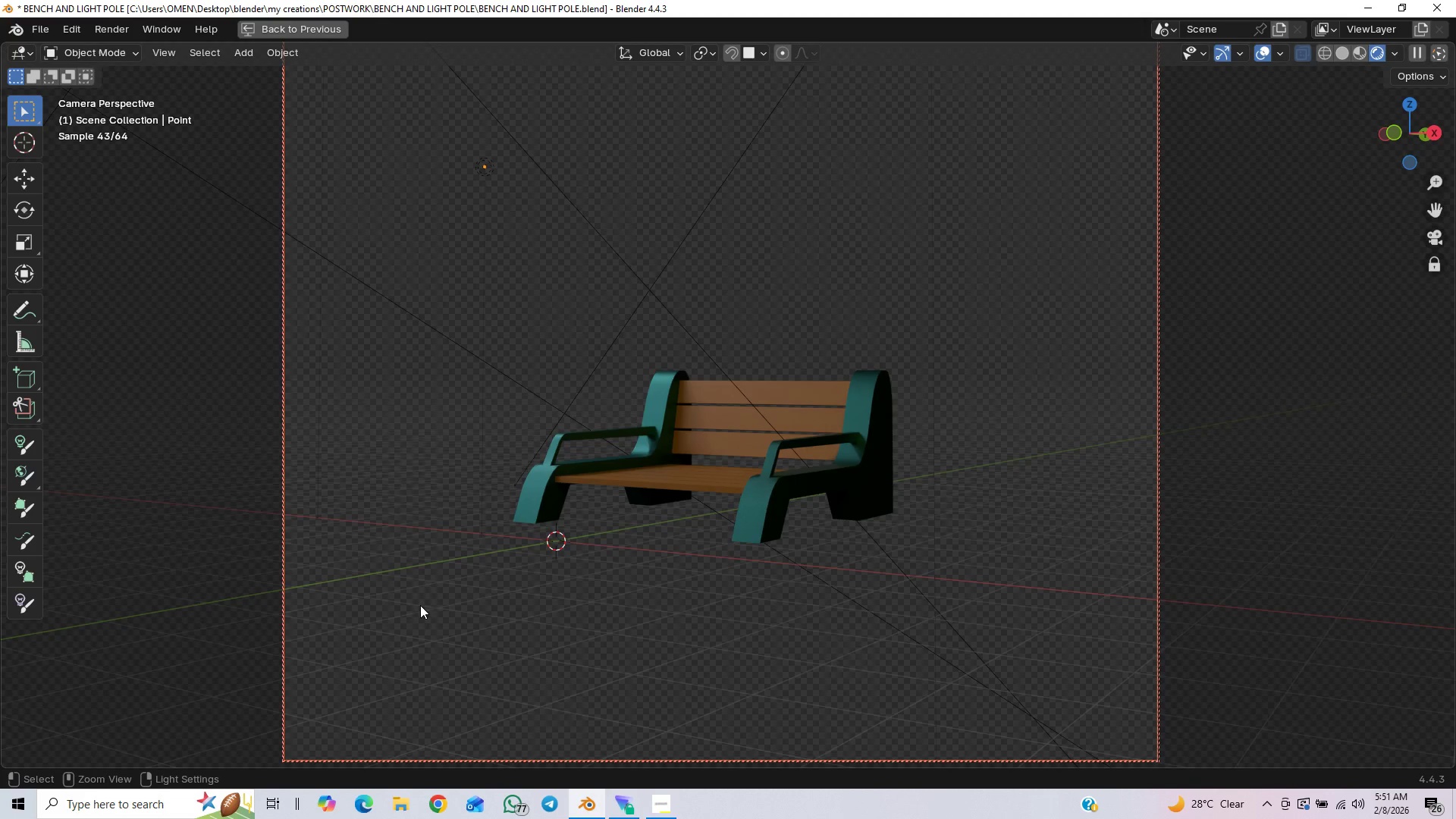 
hold_key(key=ControlLeft, duration=1.52)
 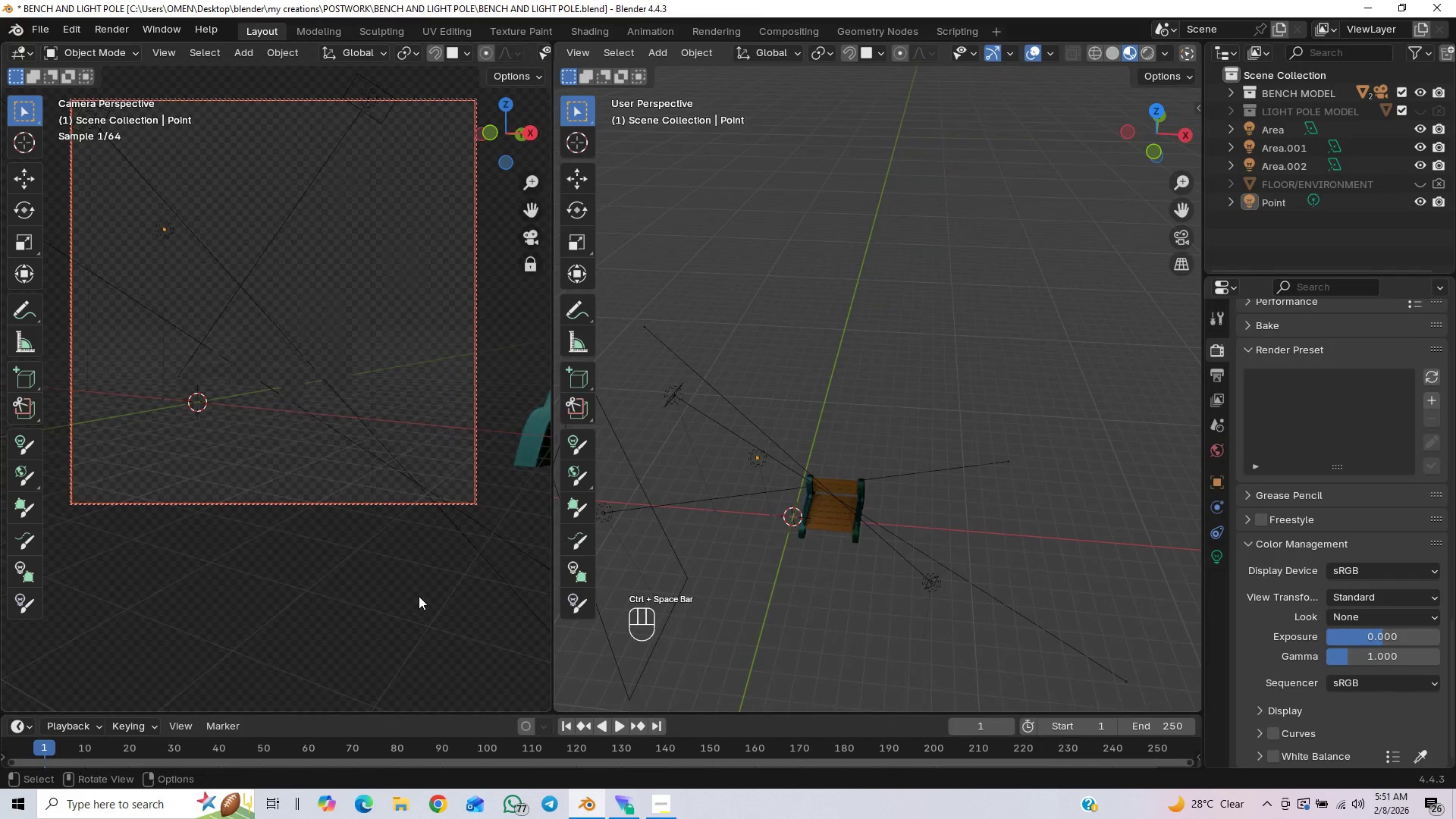 
key(Control+Space)
 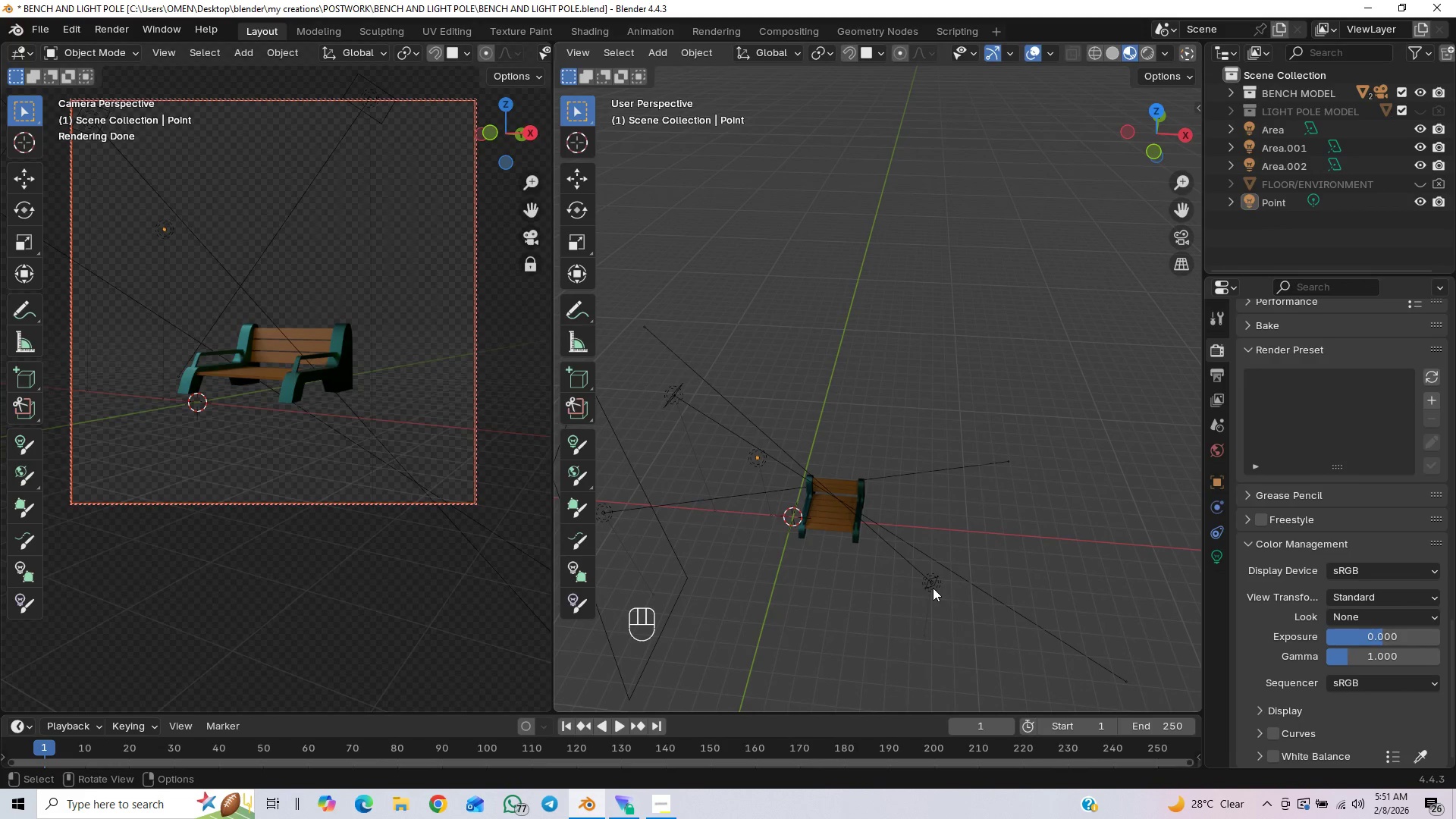 
left_click([933, 588])
 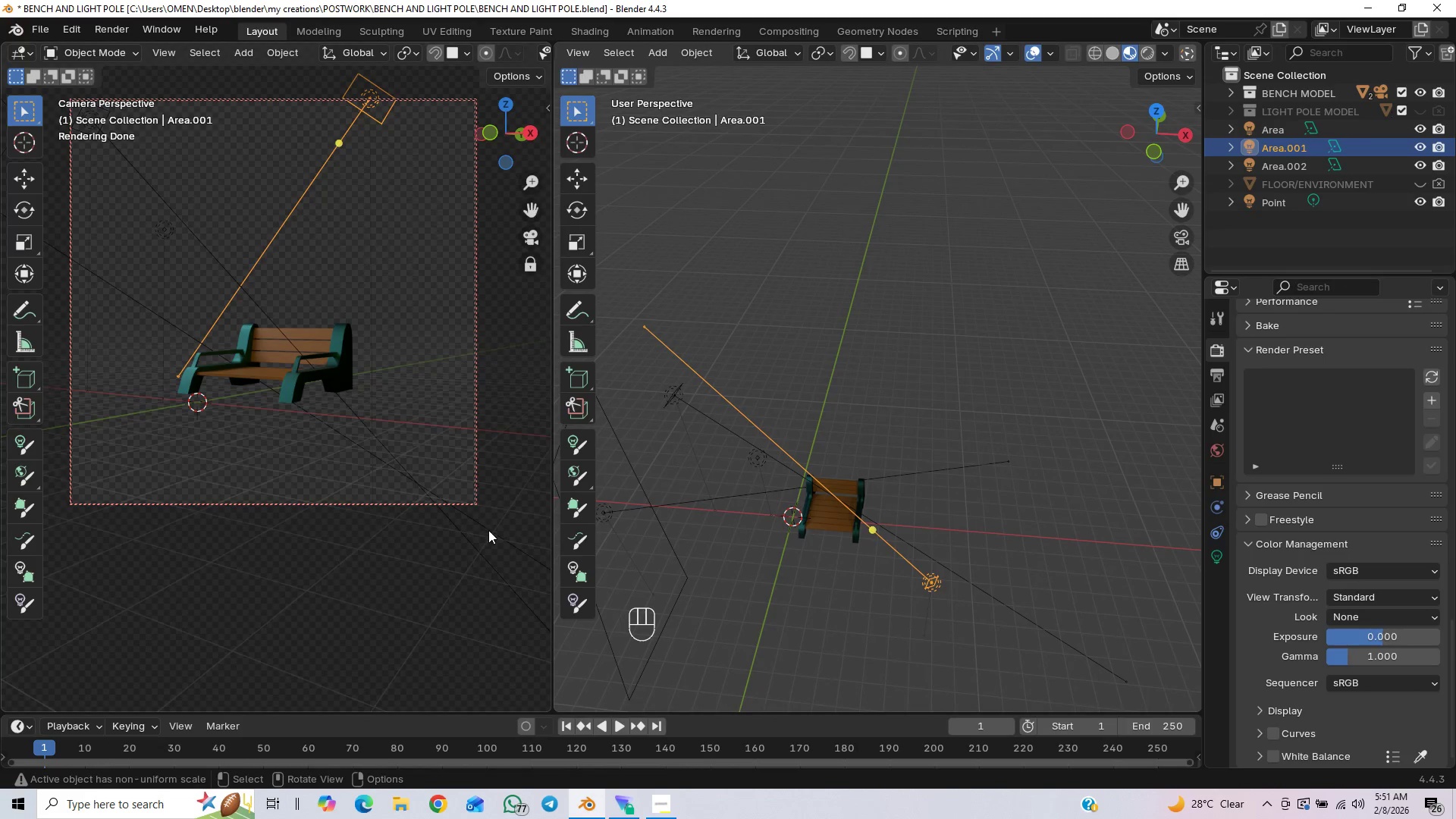 
type(gz)
 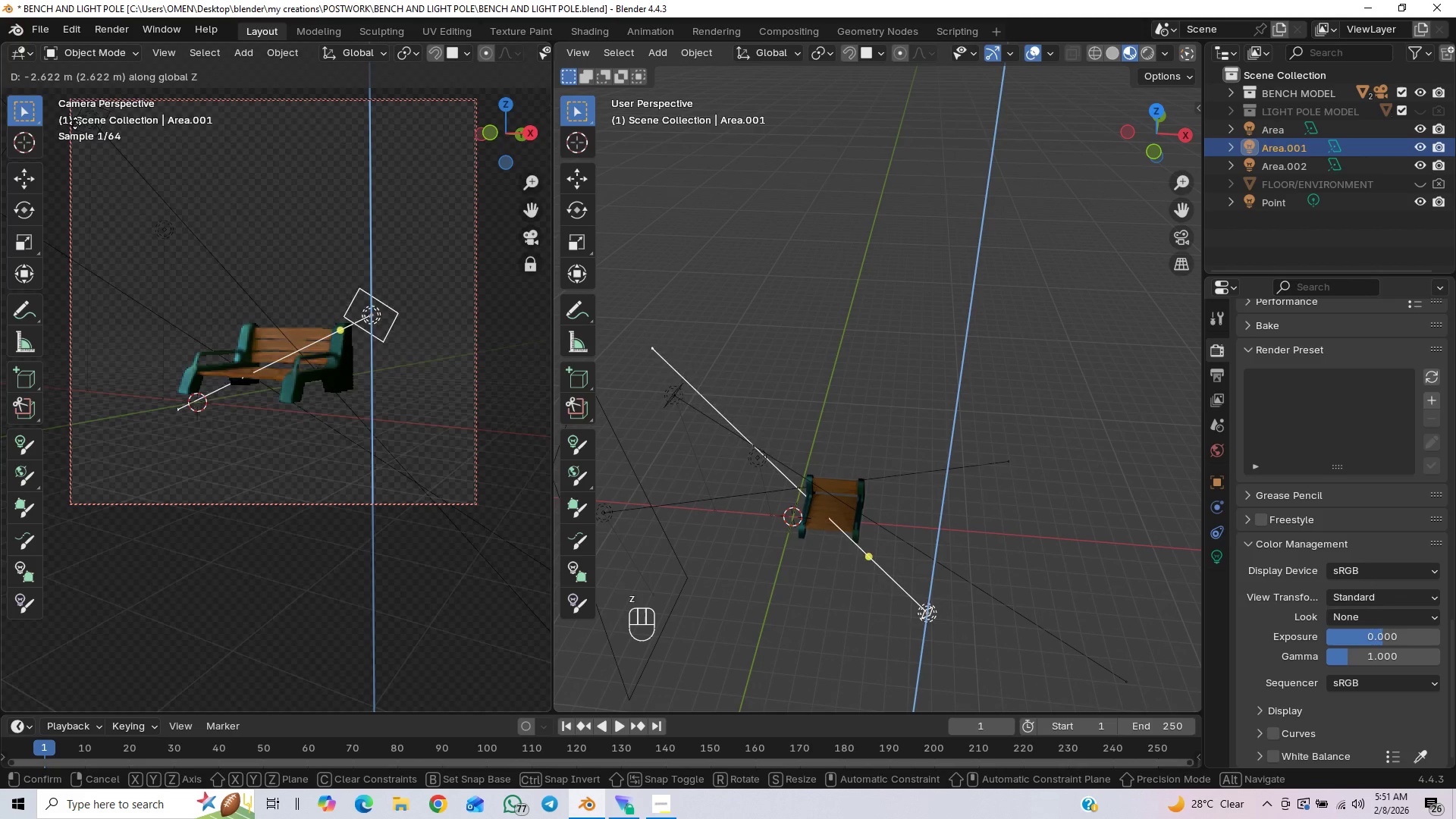 
left_click([82, 118])
 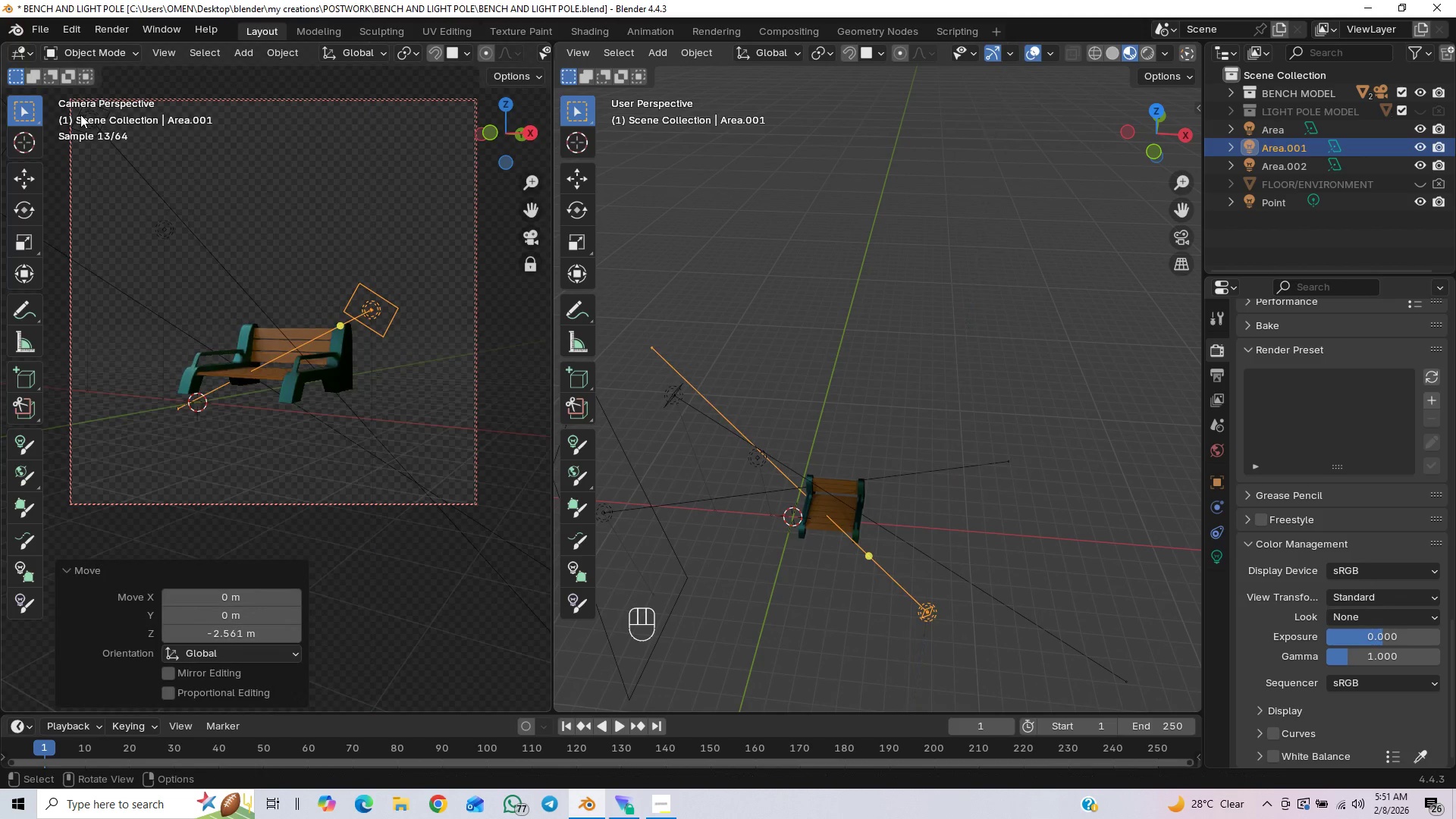 
type(gy)
 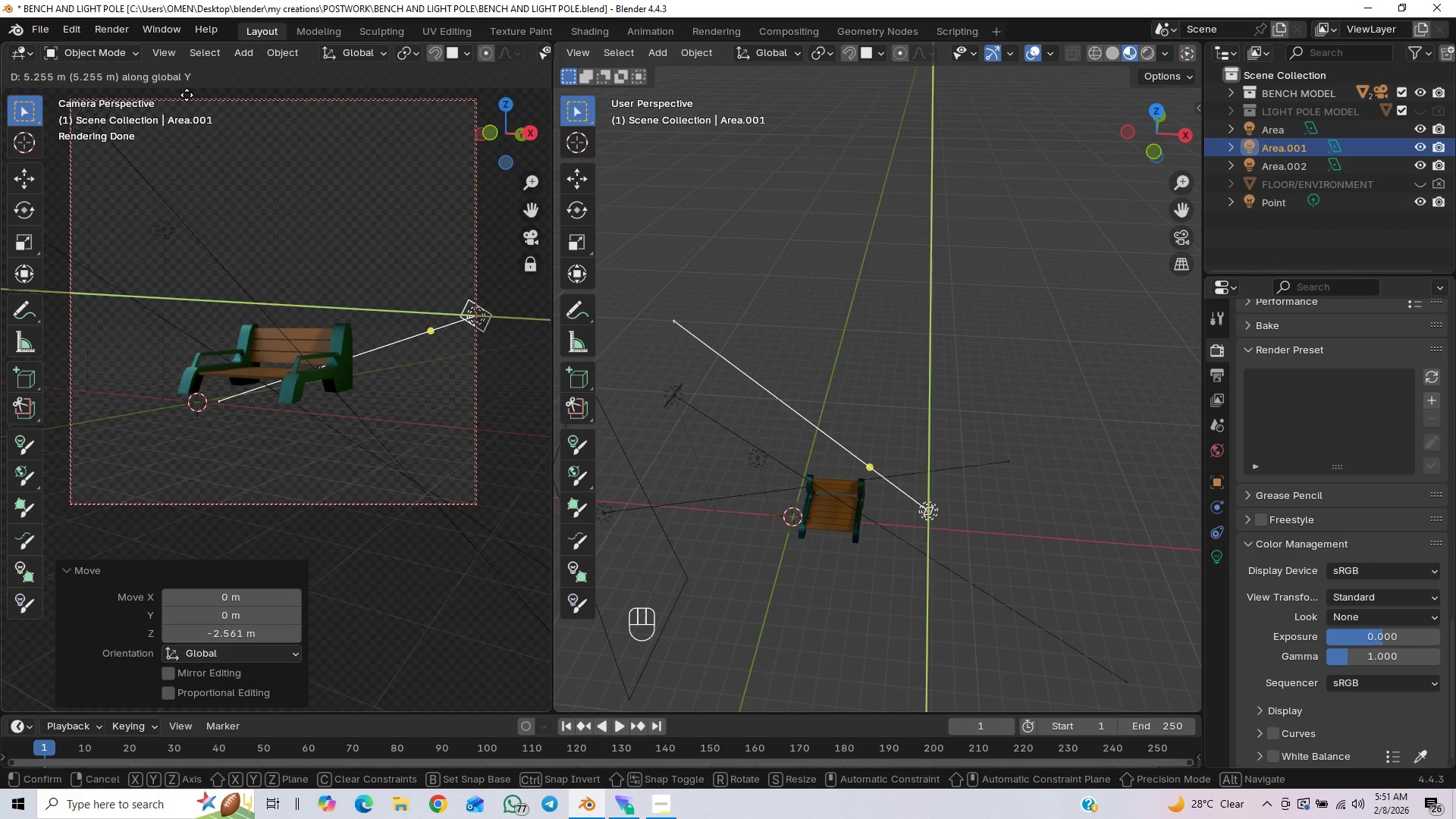 
wait(5.2)
 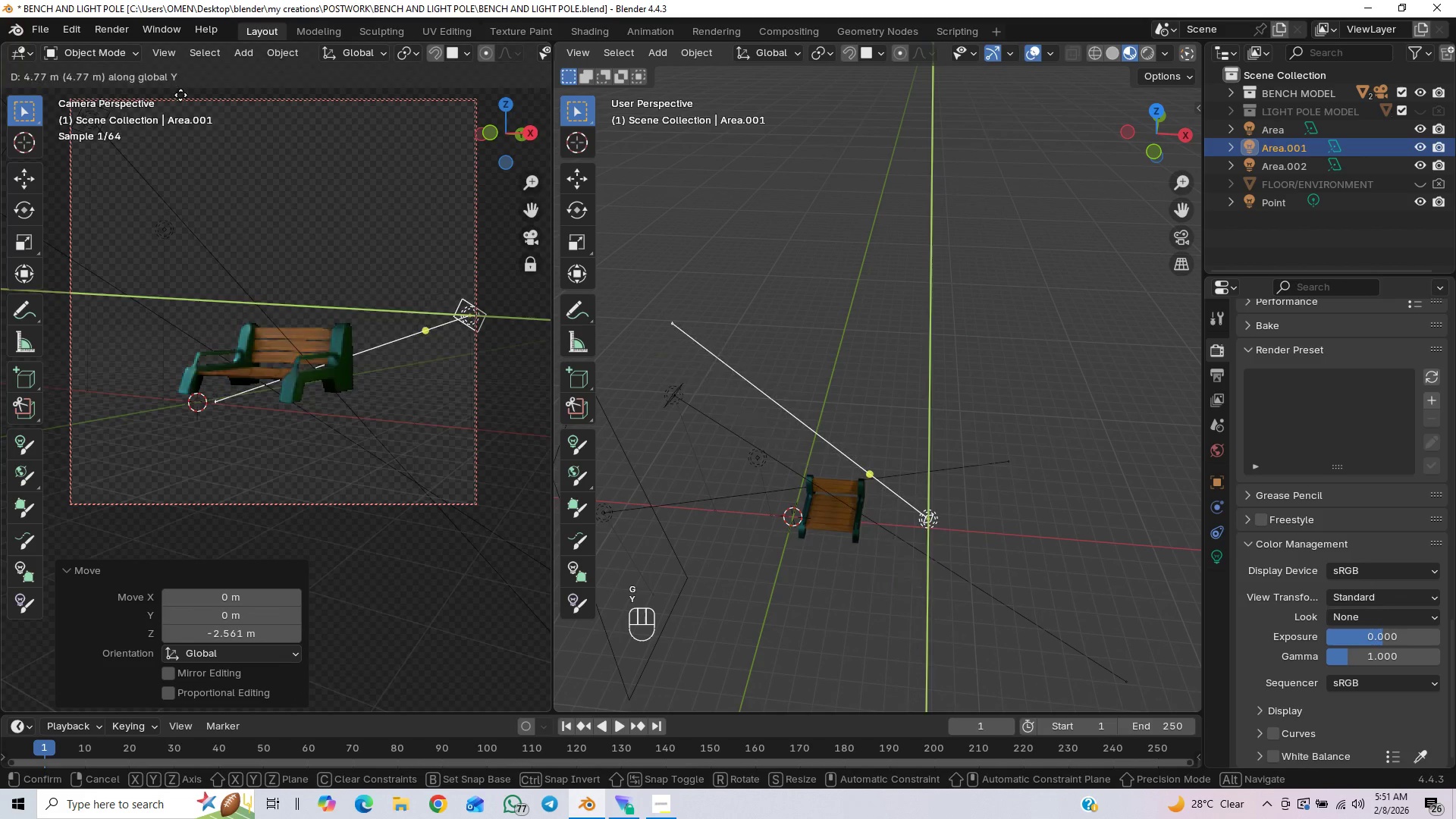 
left_click([184, 98])
 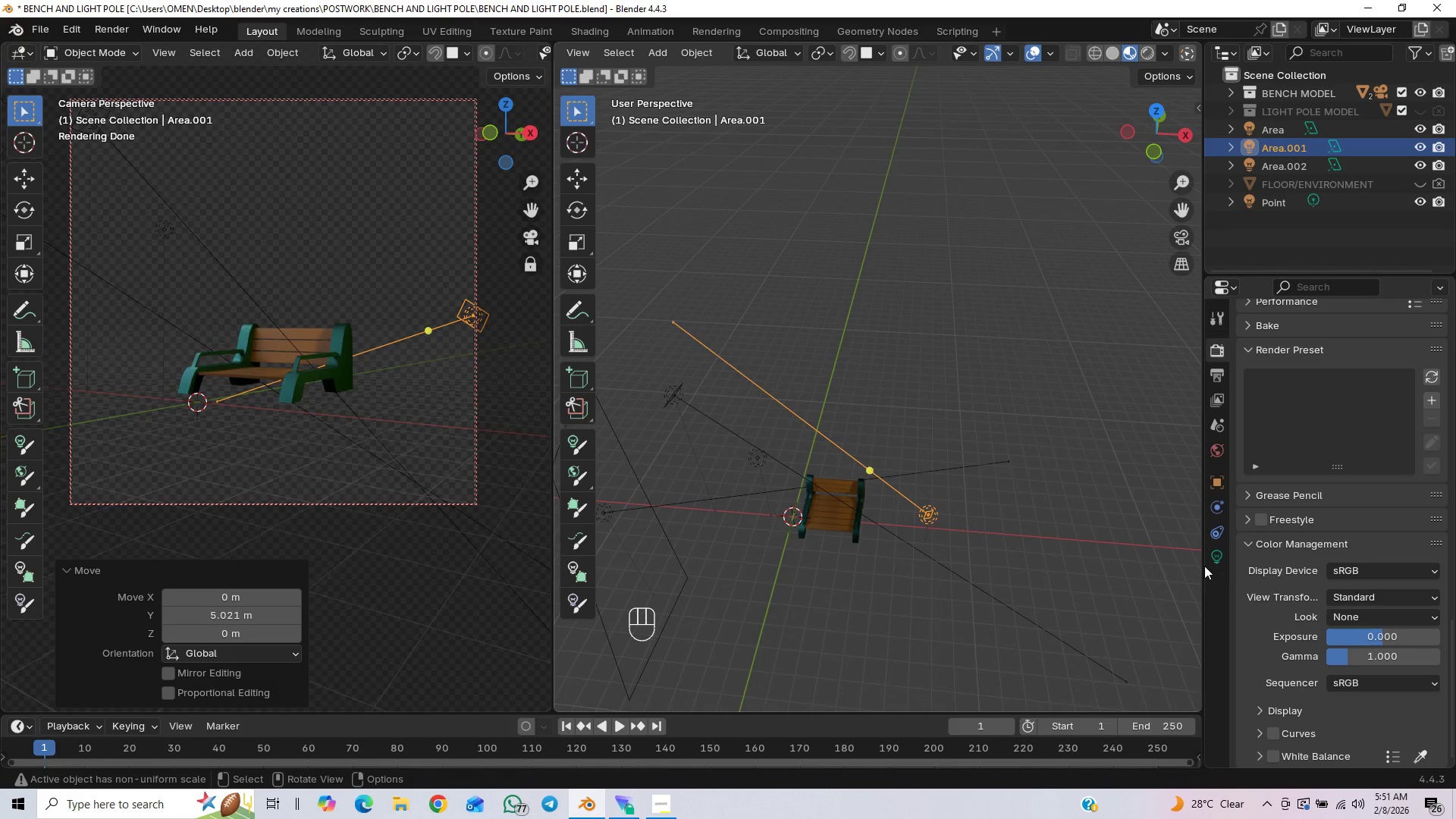 
left_click([1219, 560])
 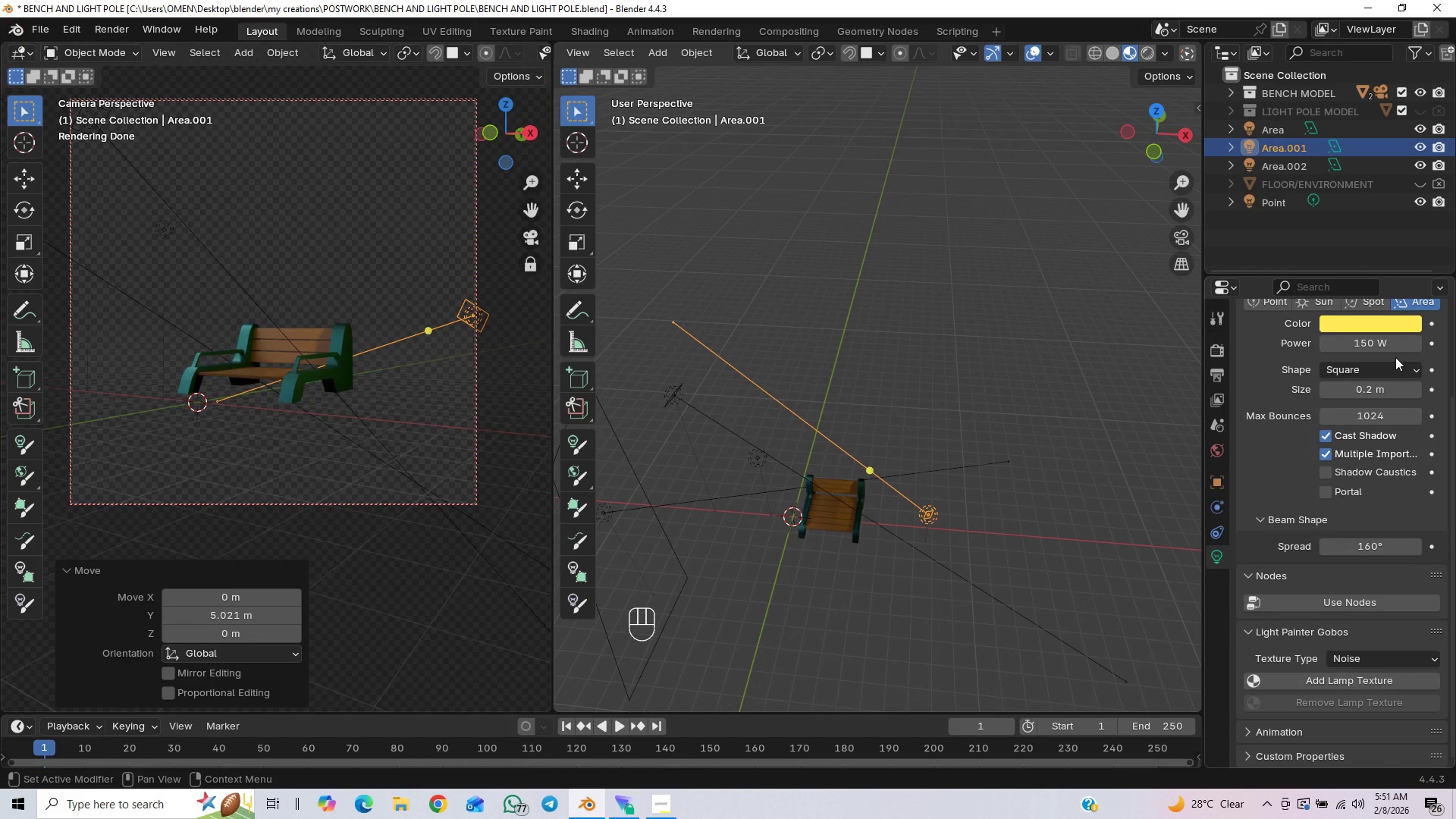 
left_click([1385, 344])
 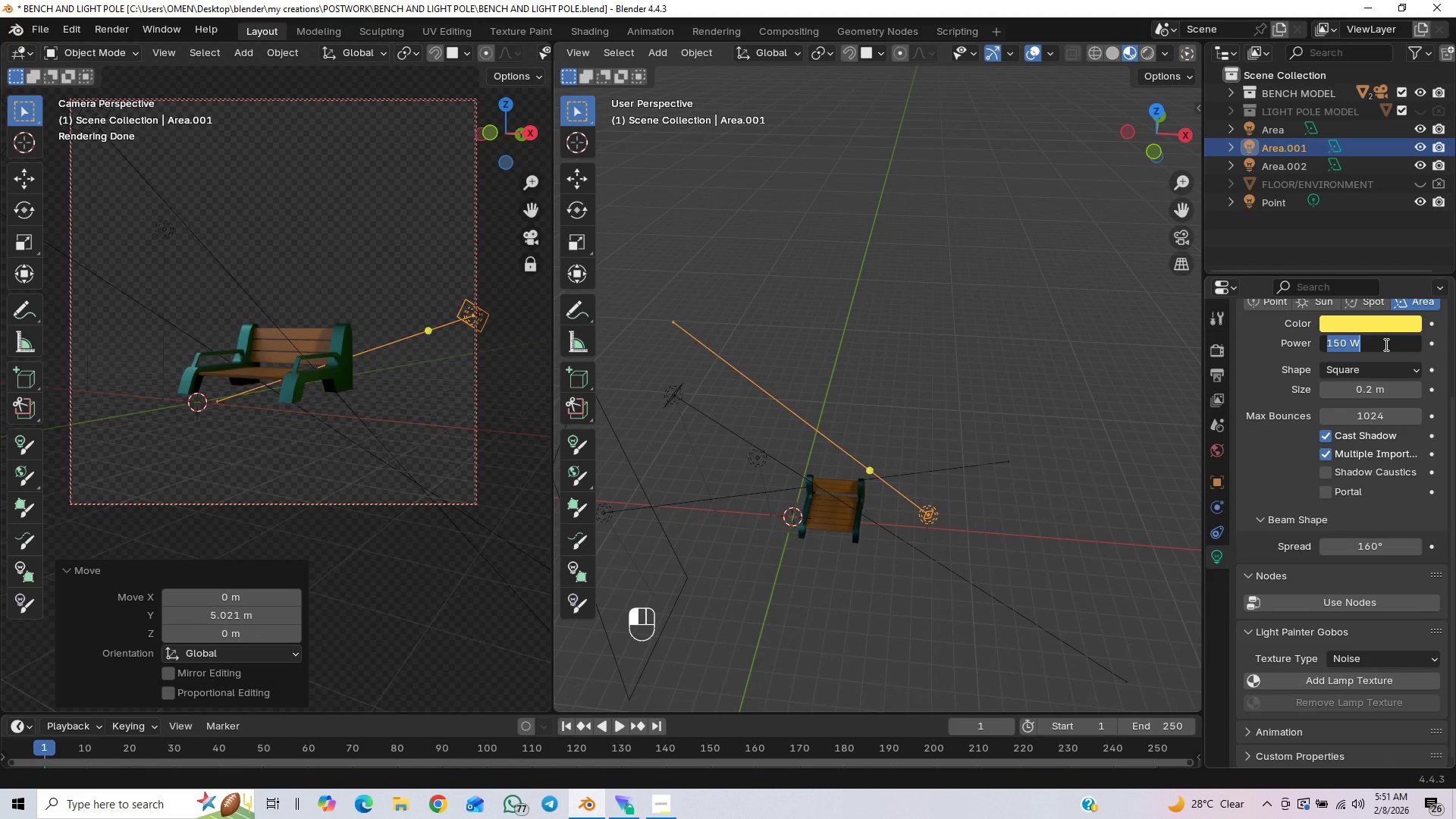 
type(200)
 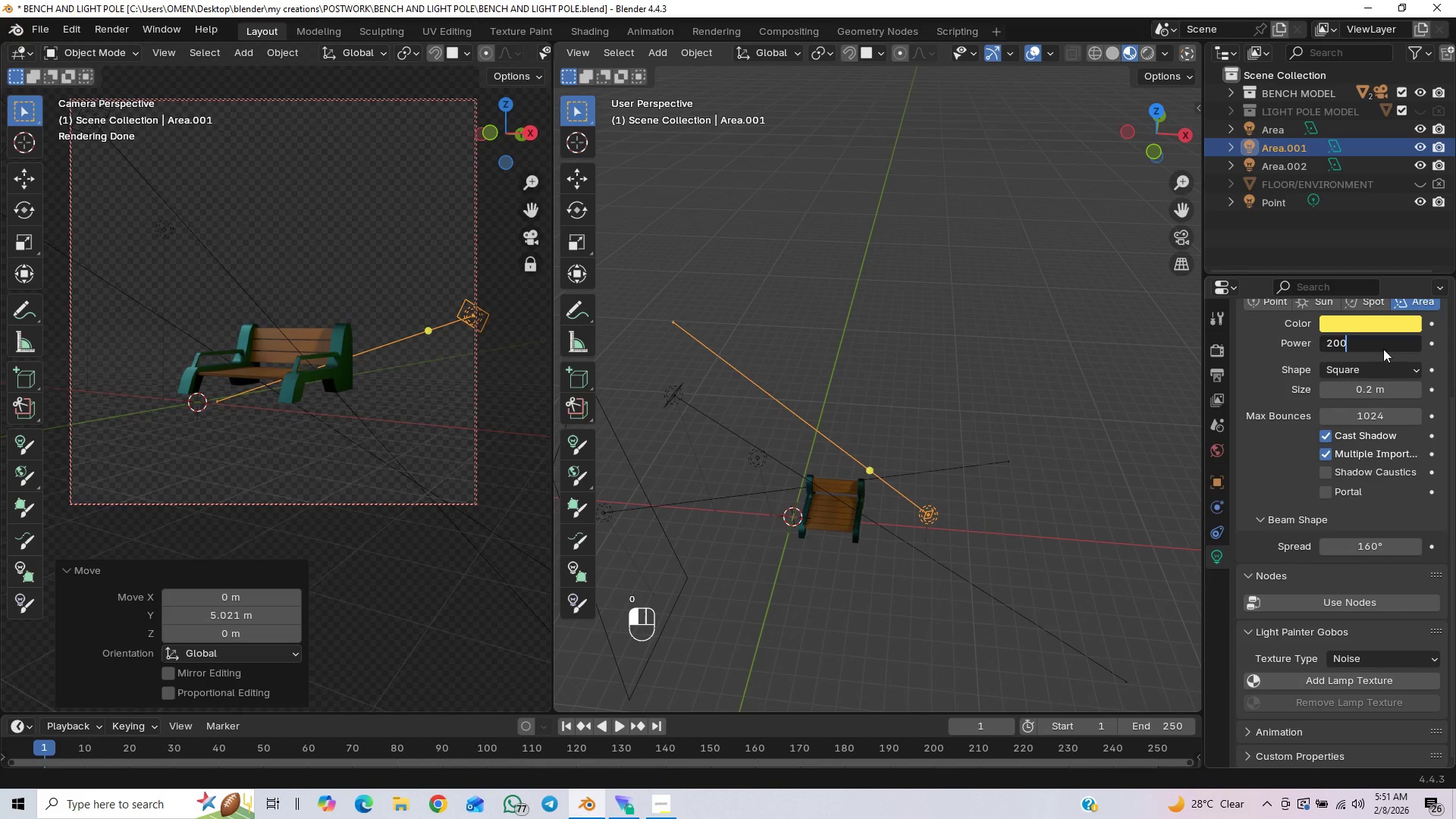 
key(Enter)
 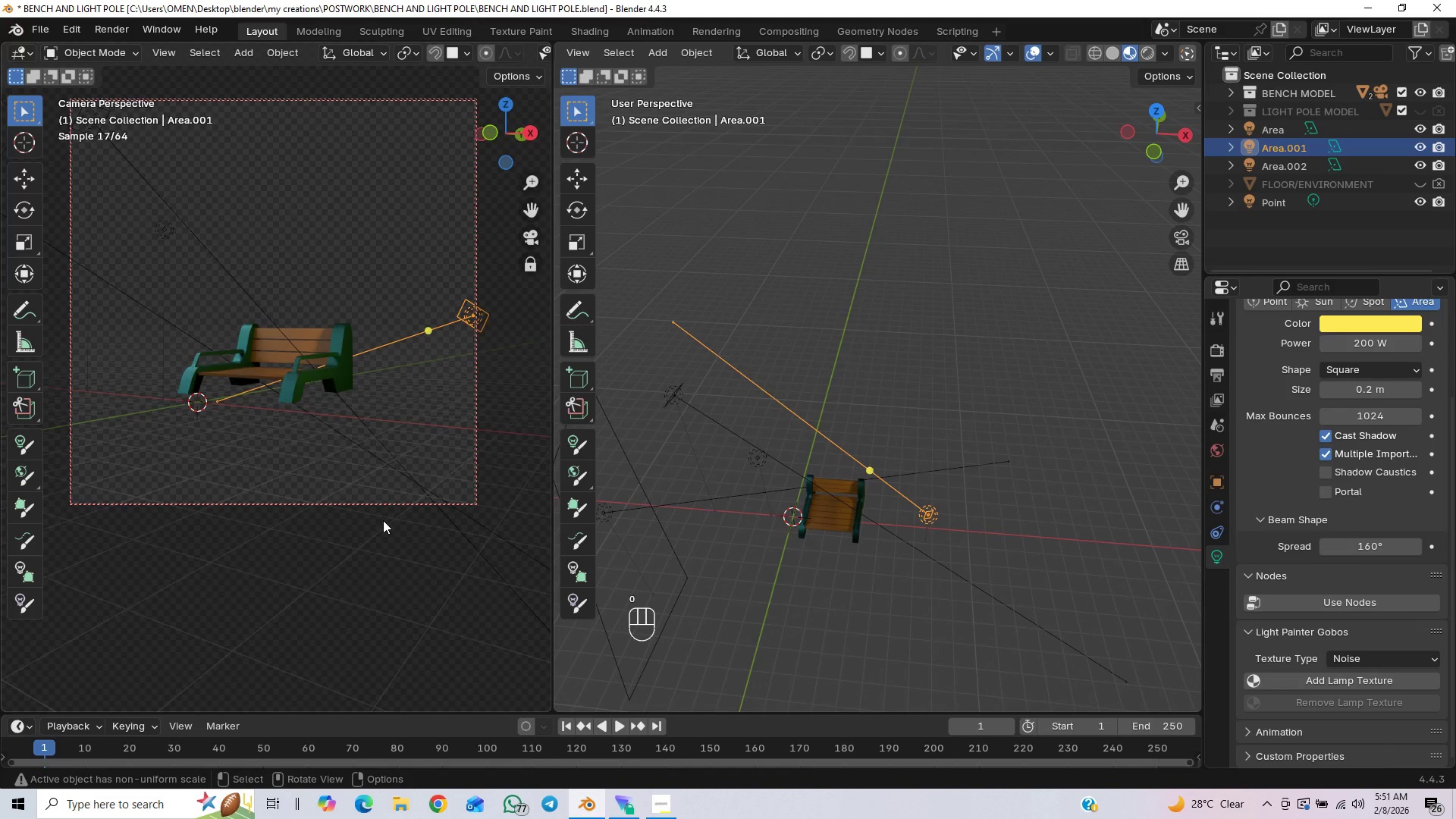 
hold_key(key=ControlLeft, duration=0.31)
 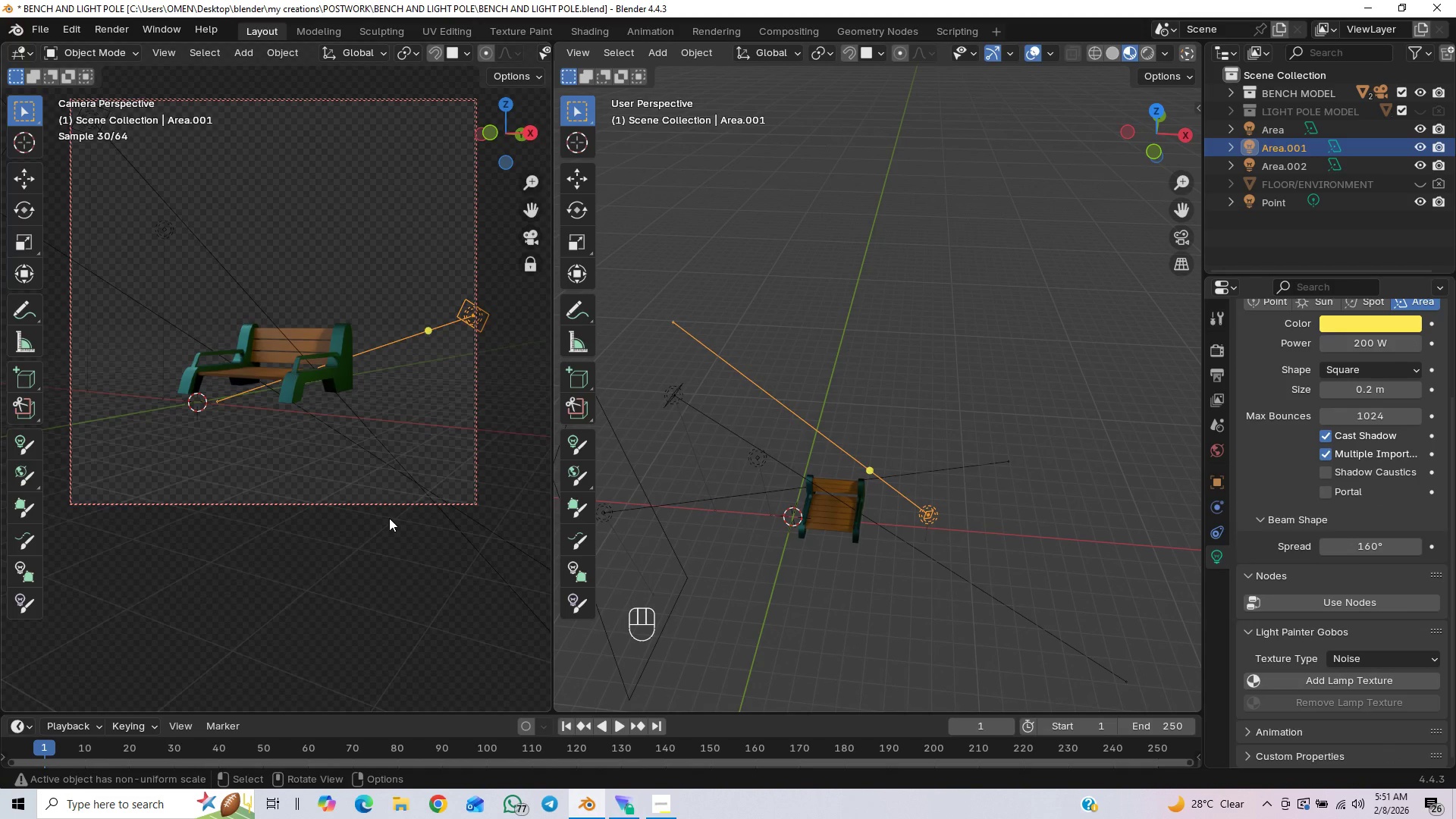 
key(Control+Space)
 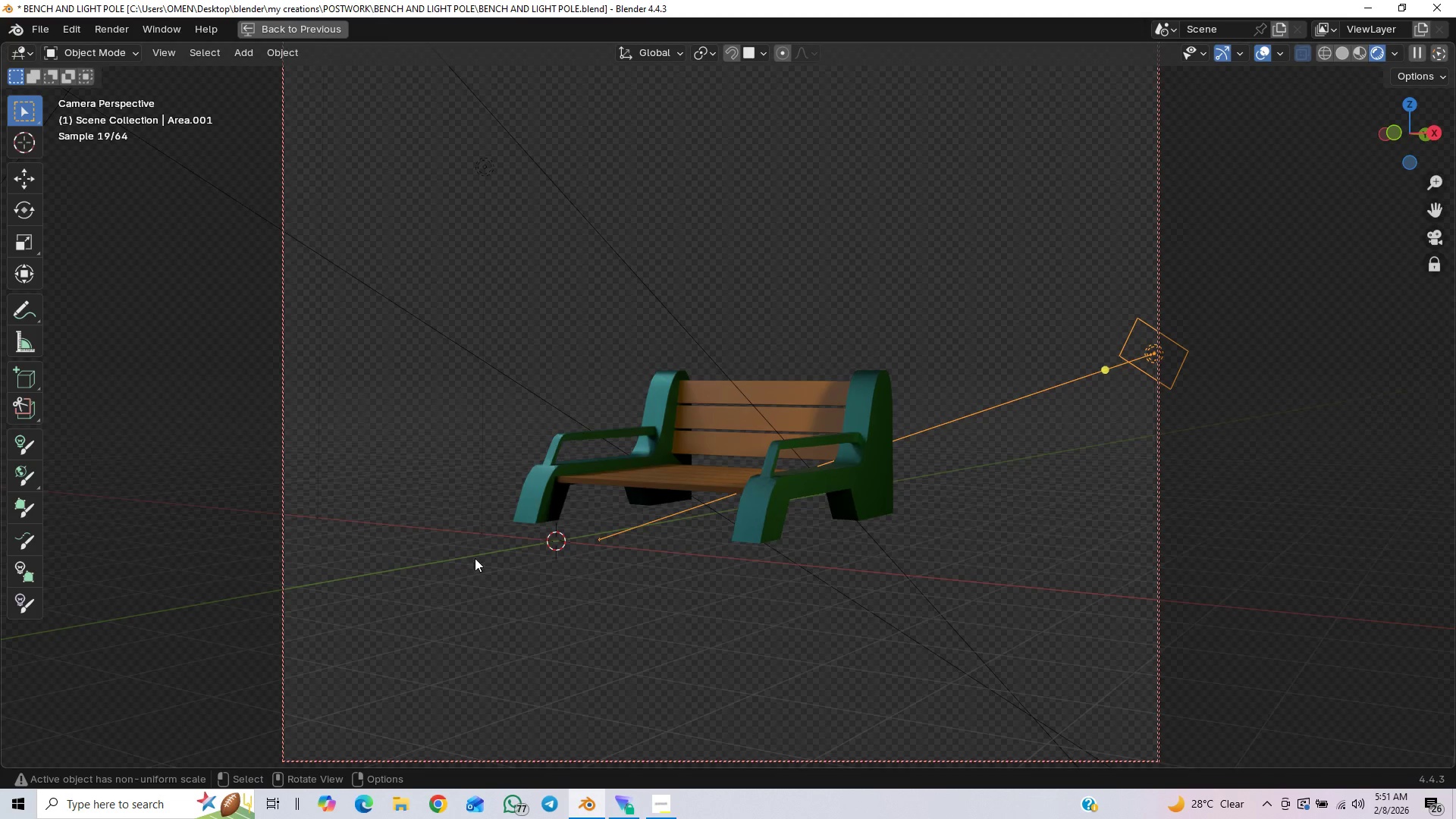 
key(Control+Z)
 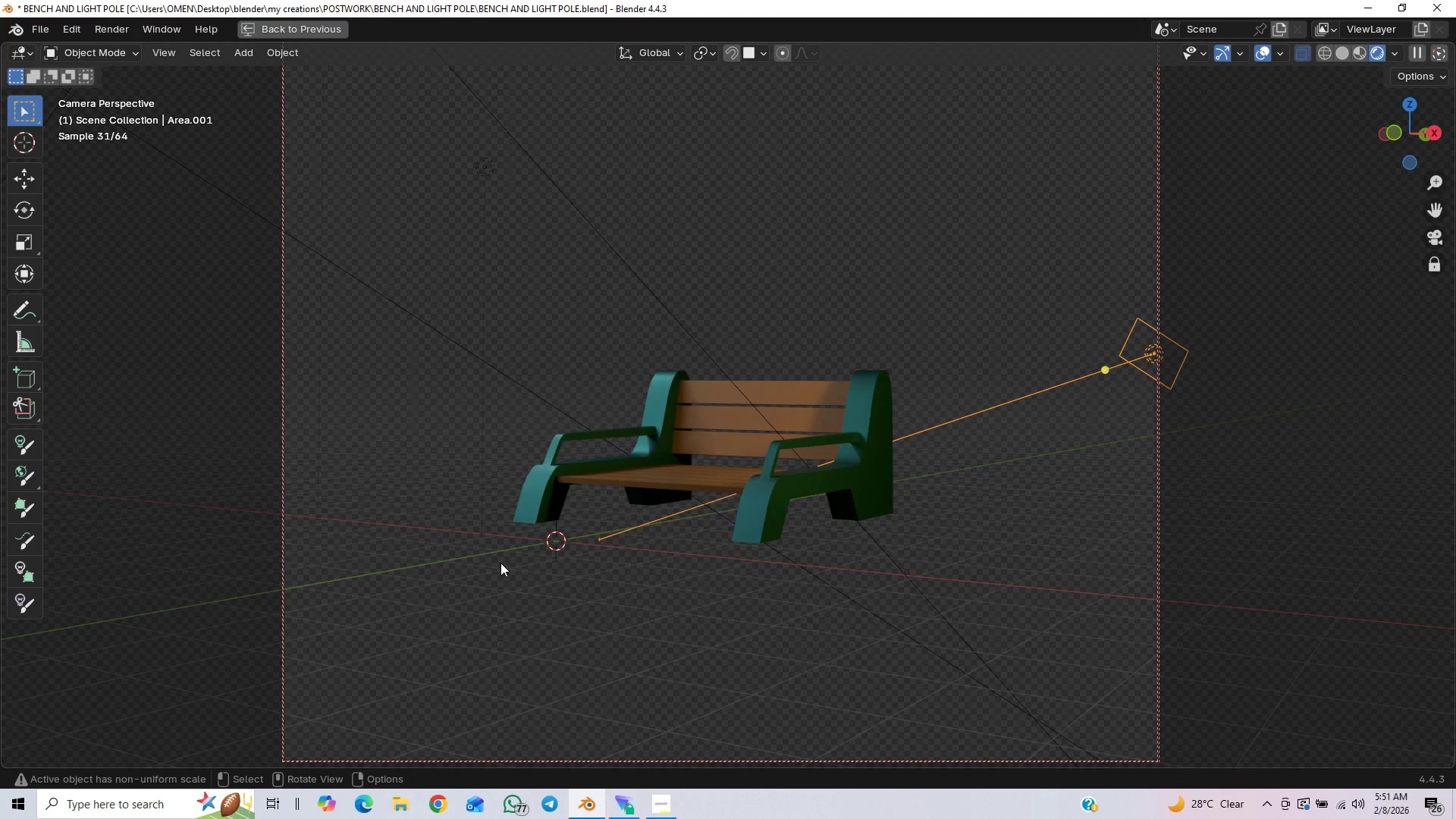 
type(gy)
 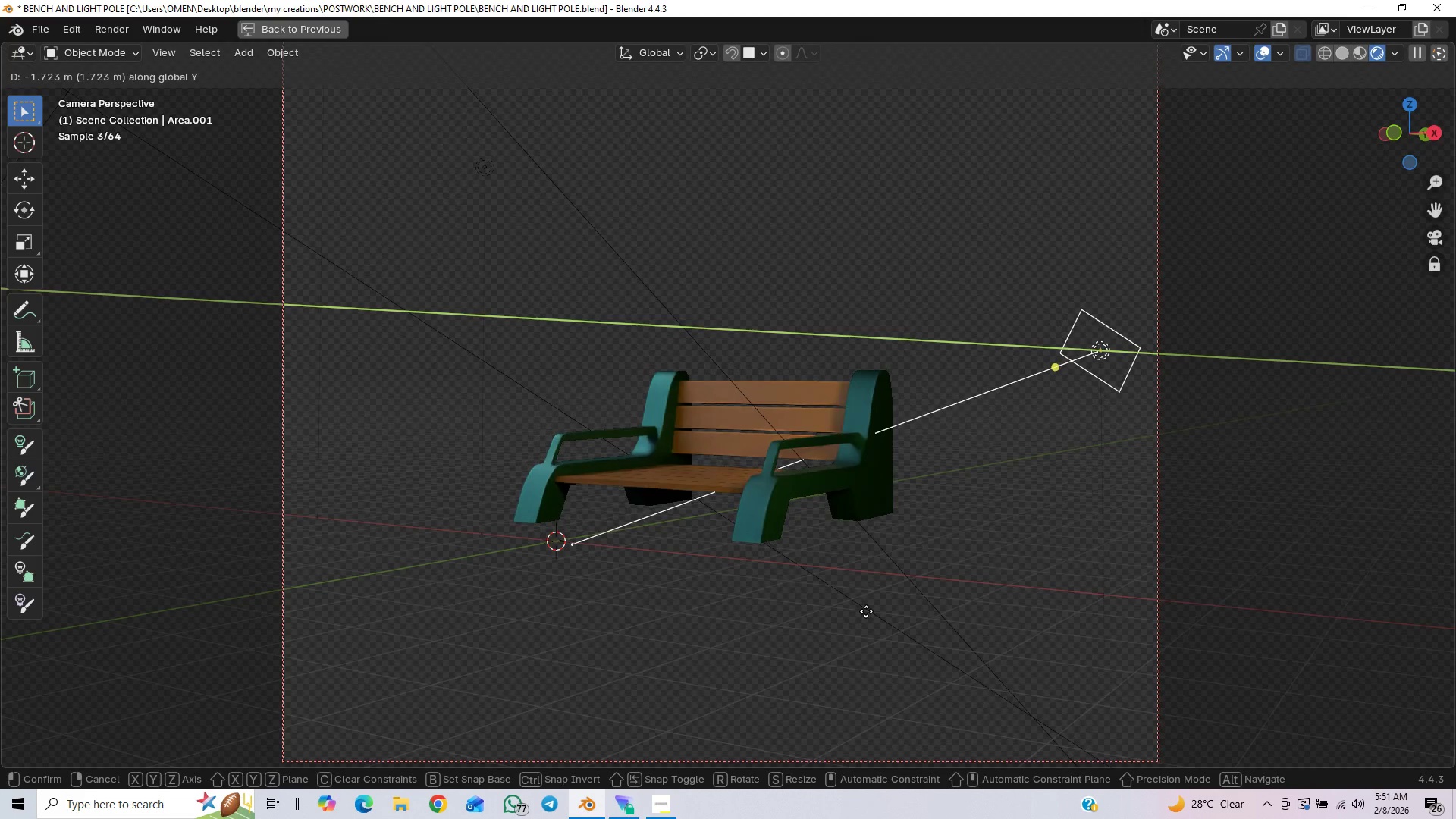 
left_click([866, 611])
 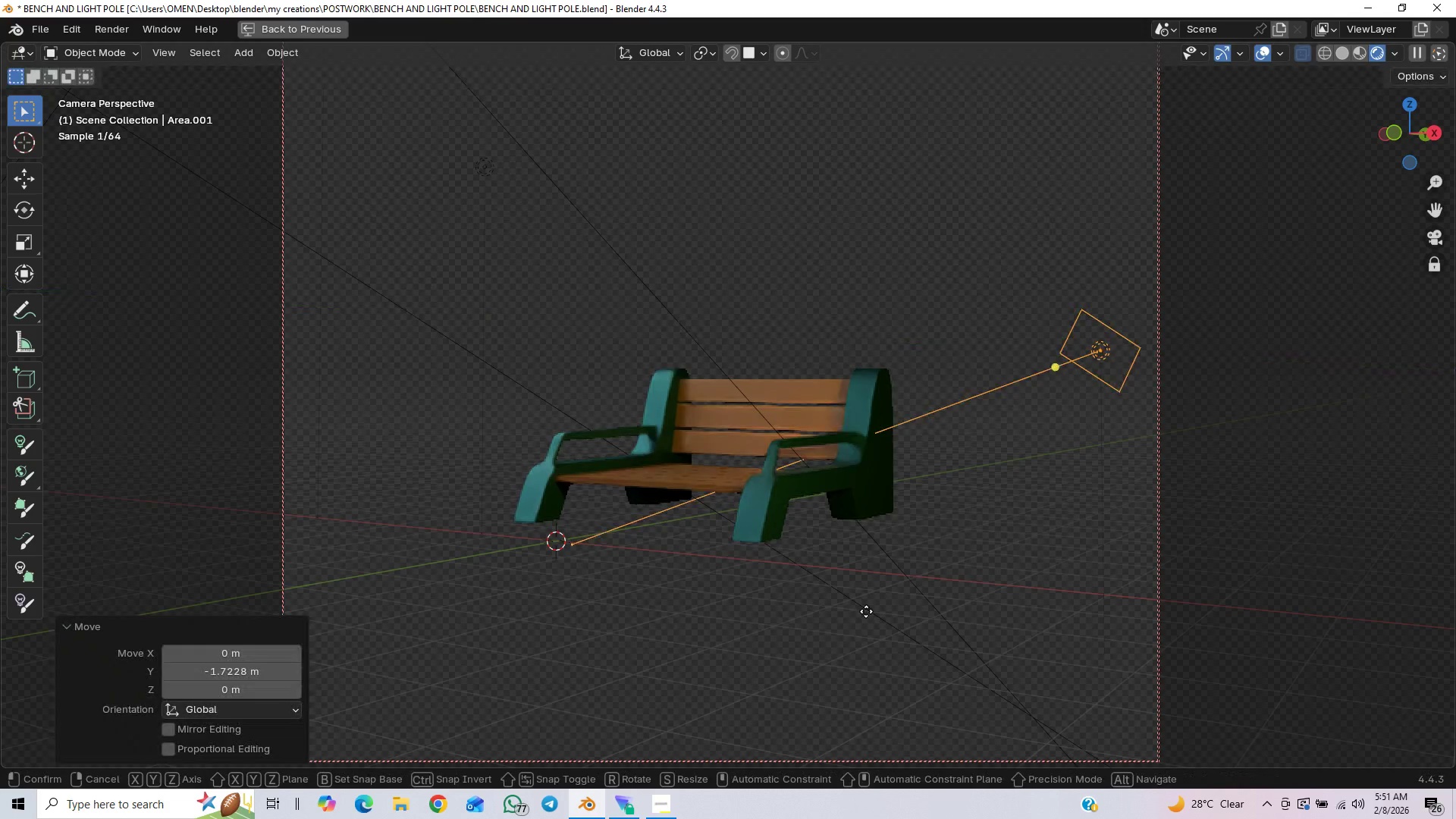 
type(gz)
 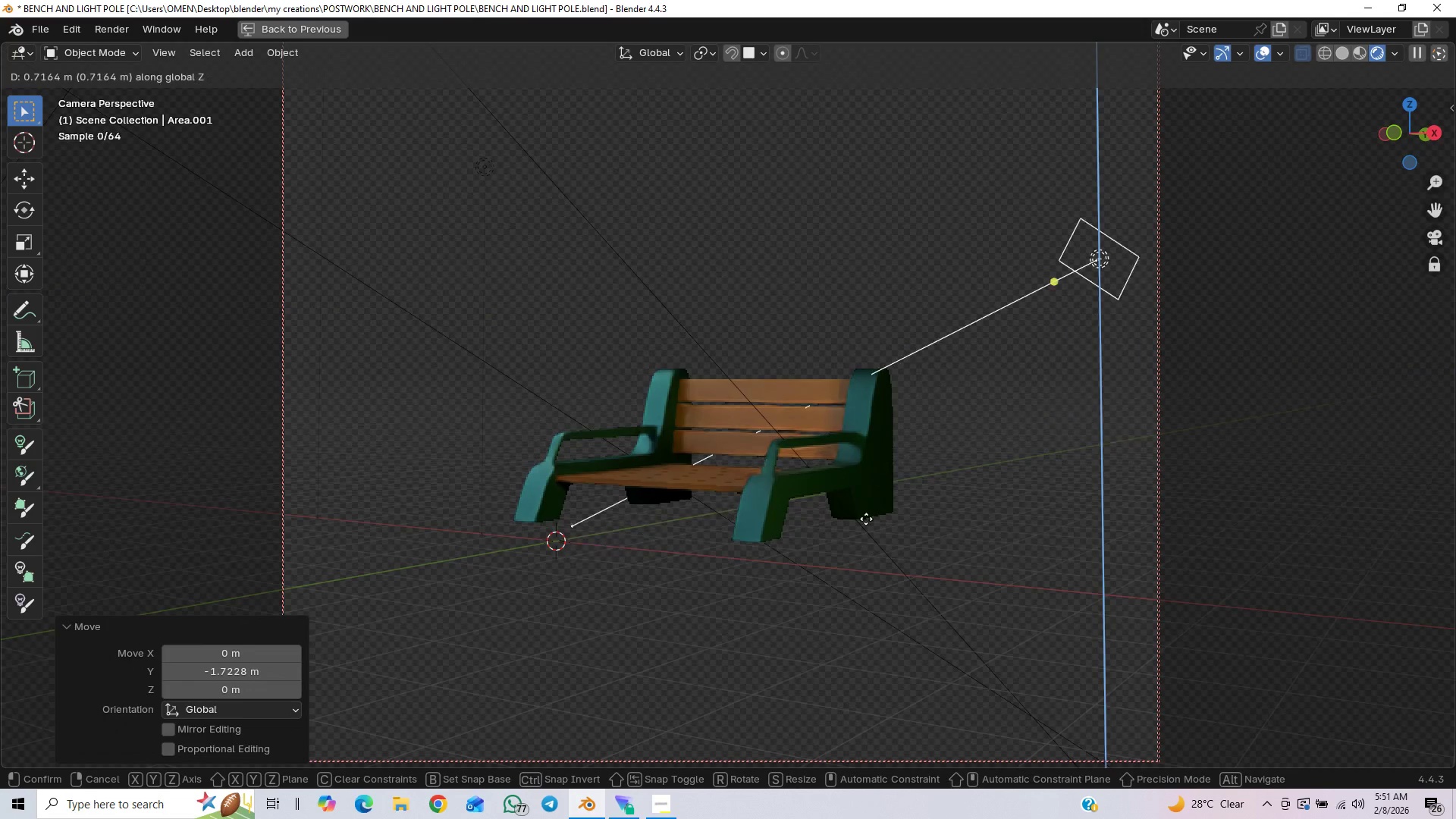 
right_click([850, 589])
 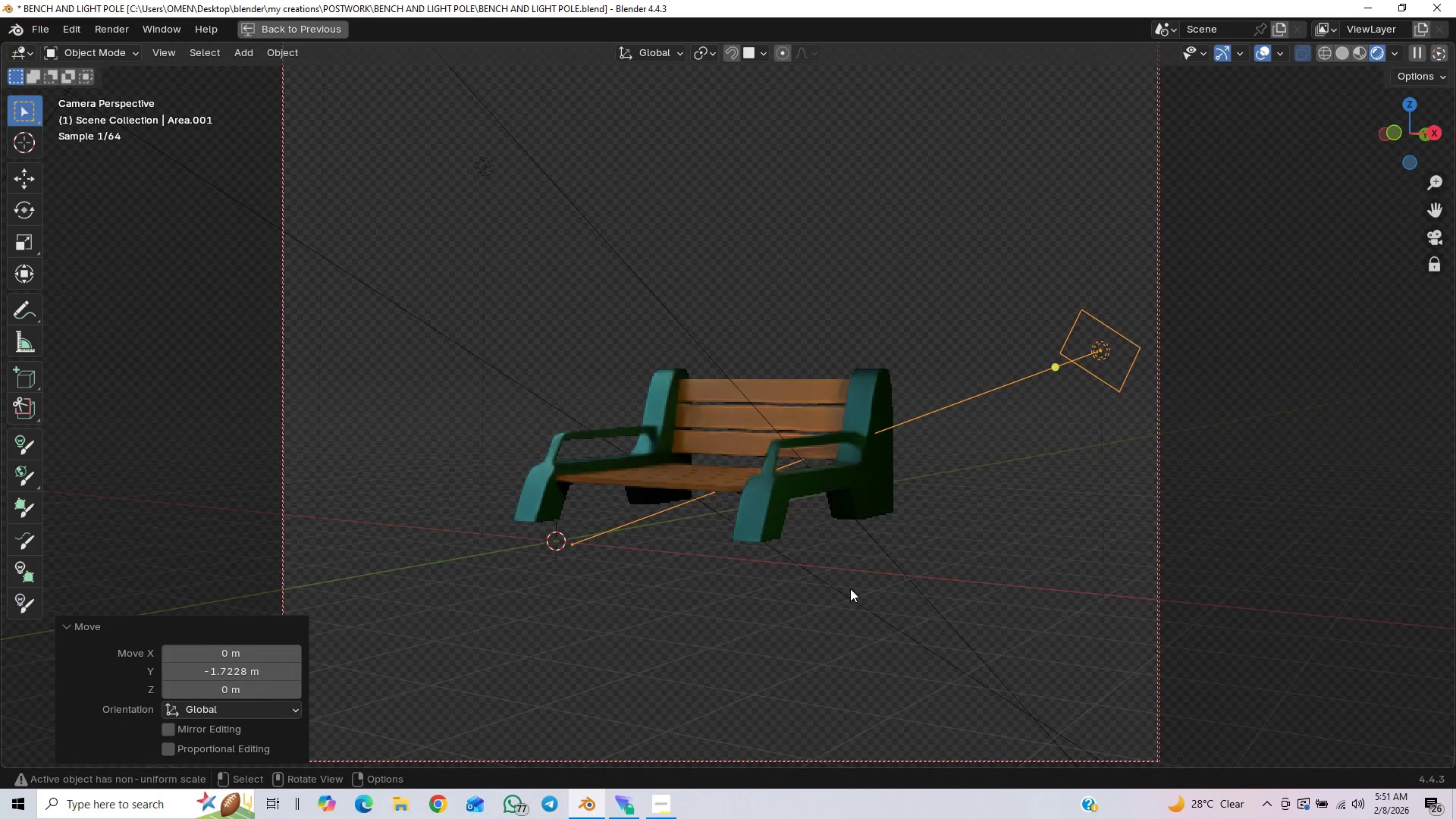 
key(S)
 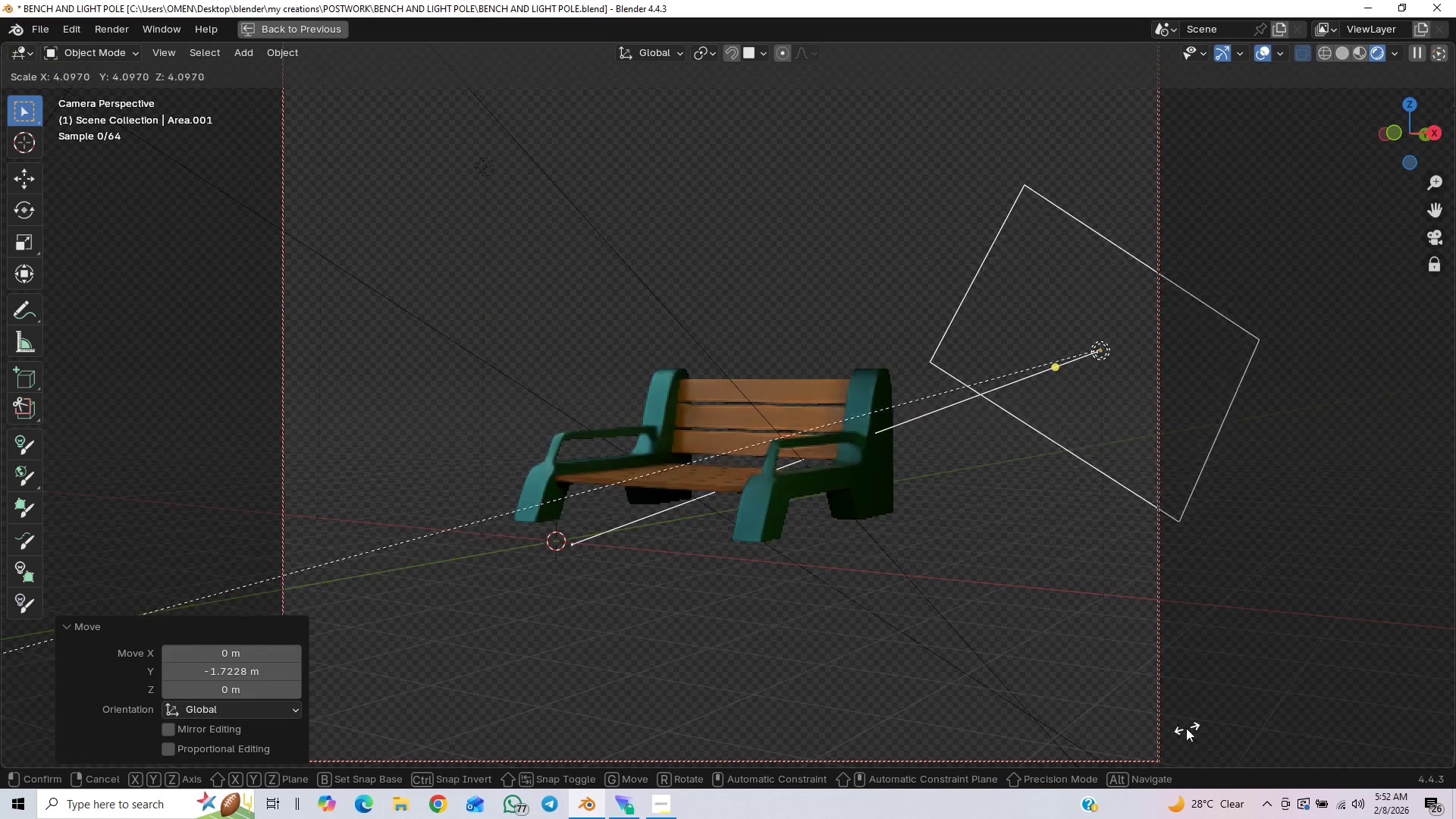 
left_click([1182, 727])
 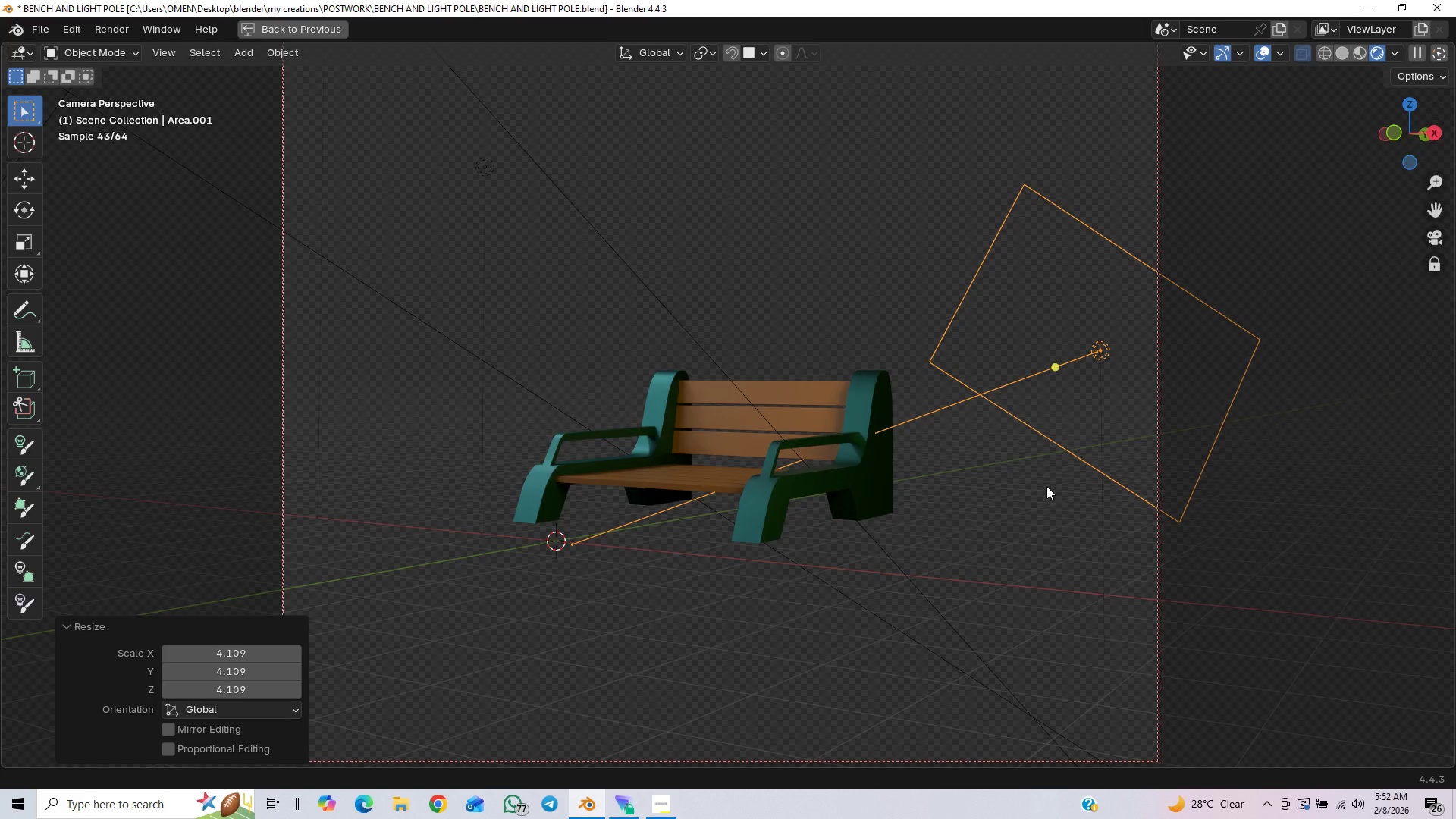 
key(Control+Space)
 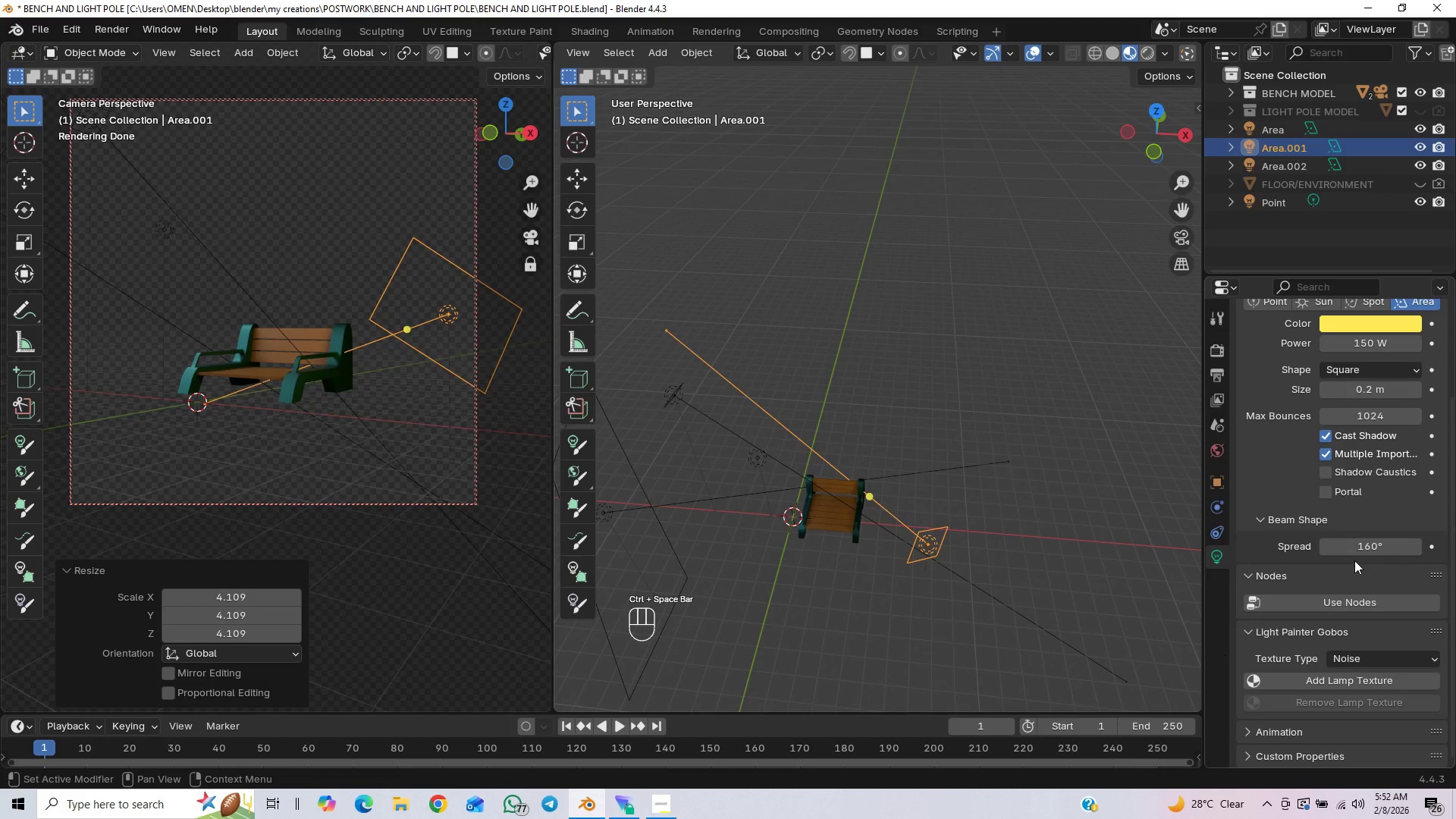 
left_click_drag(start_coordinate=[1358, 554], to_coordinate=[1103, 613])
 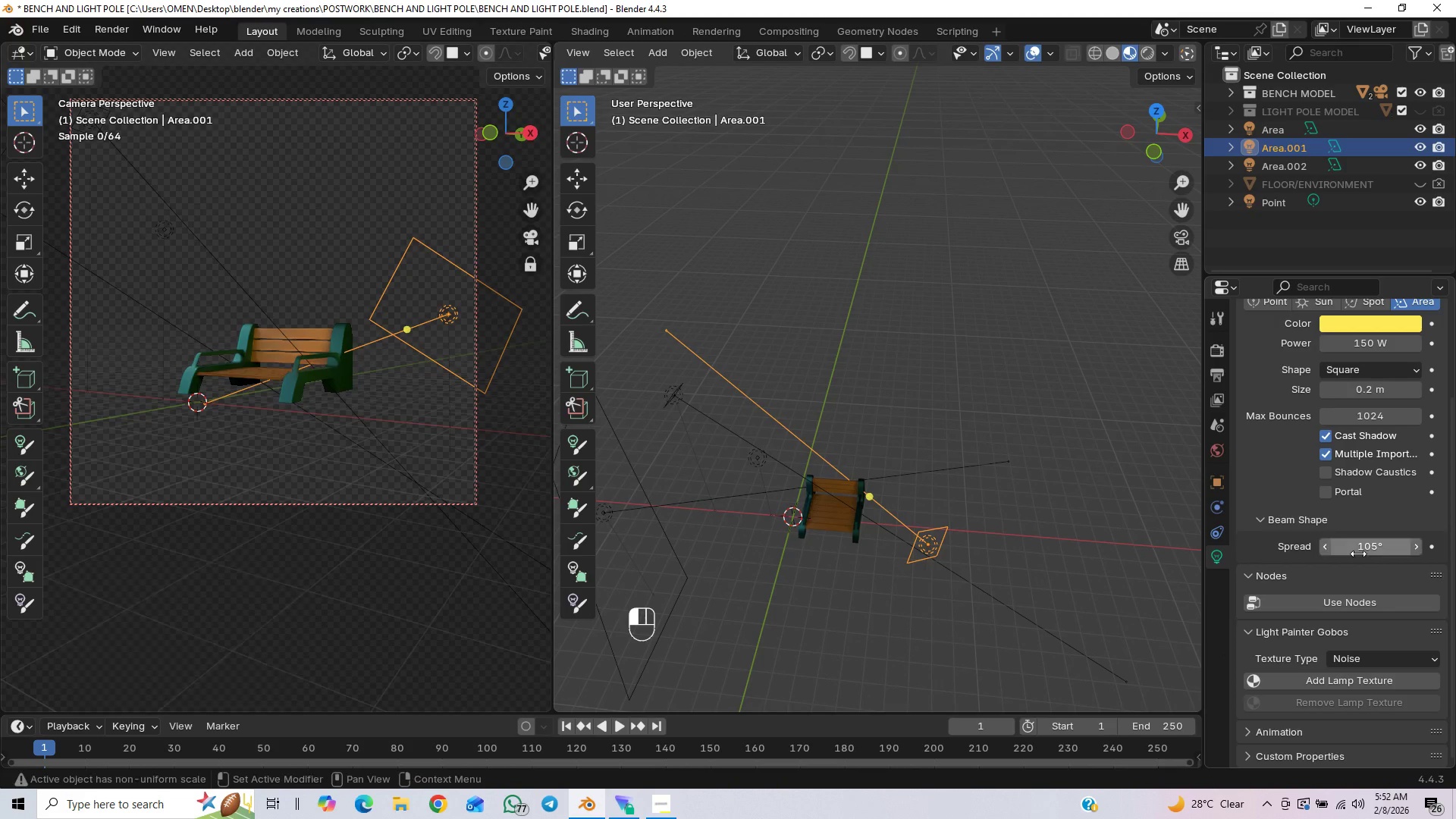 
left_click_drag(start_coordinate=[1103, 613], to_coordinate=[1349, 556])
 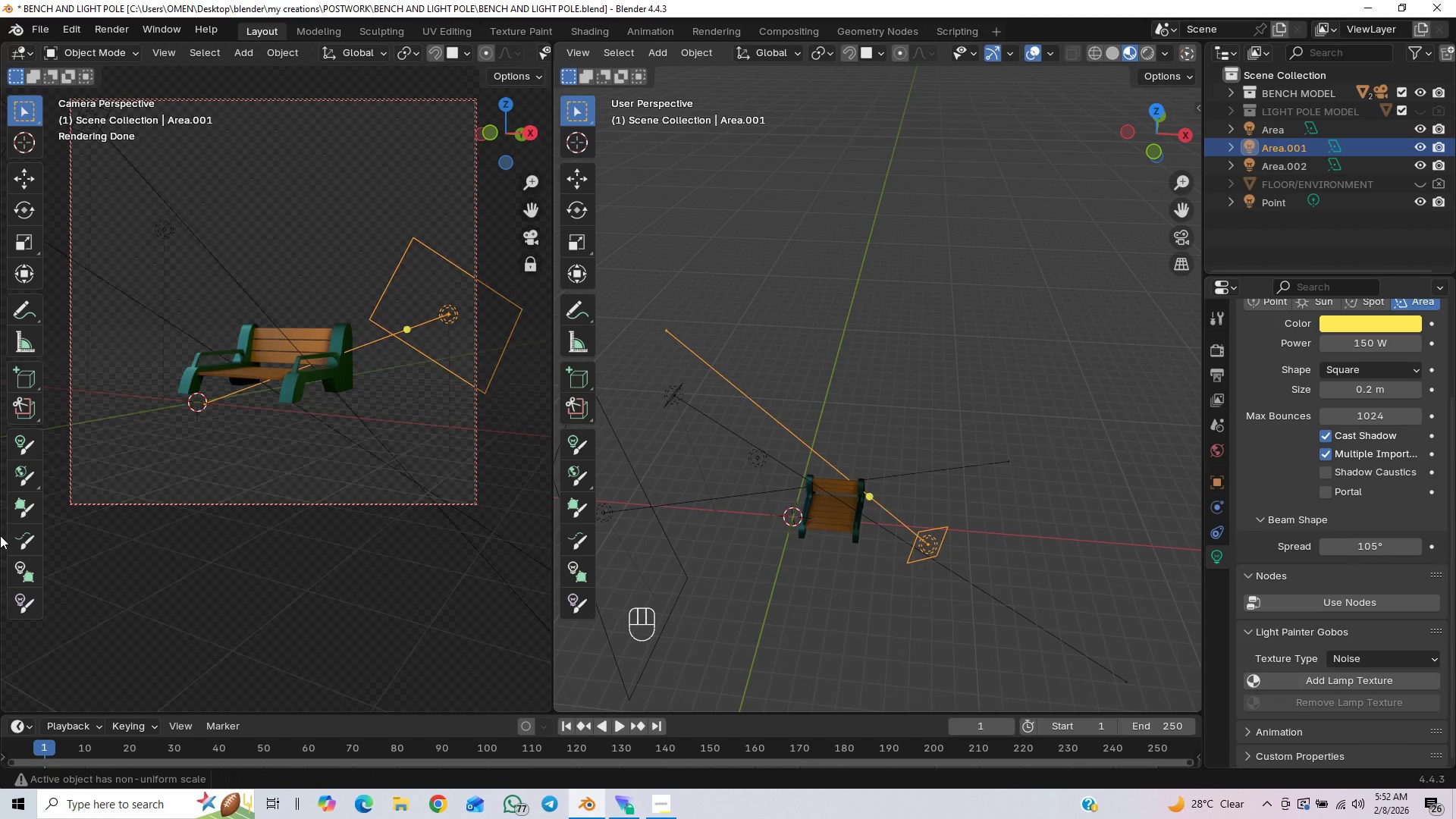 
key(Control+Space)
 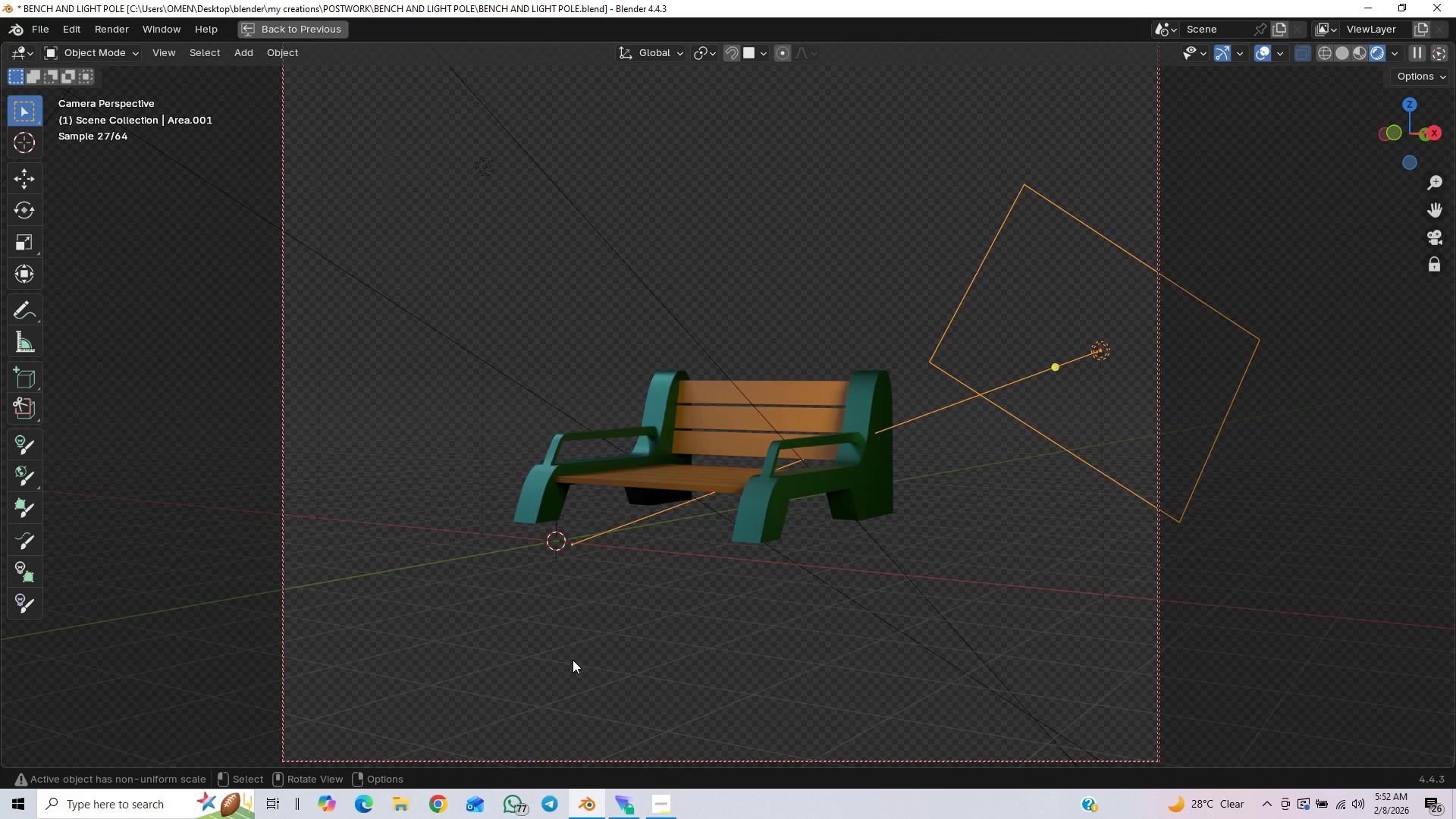 
key(Control+Space)
 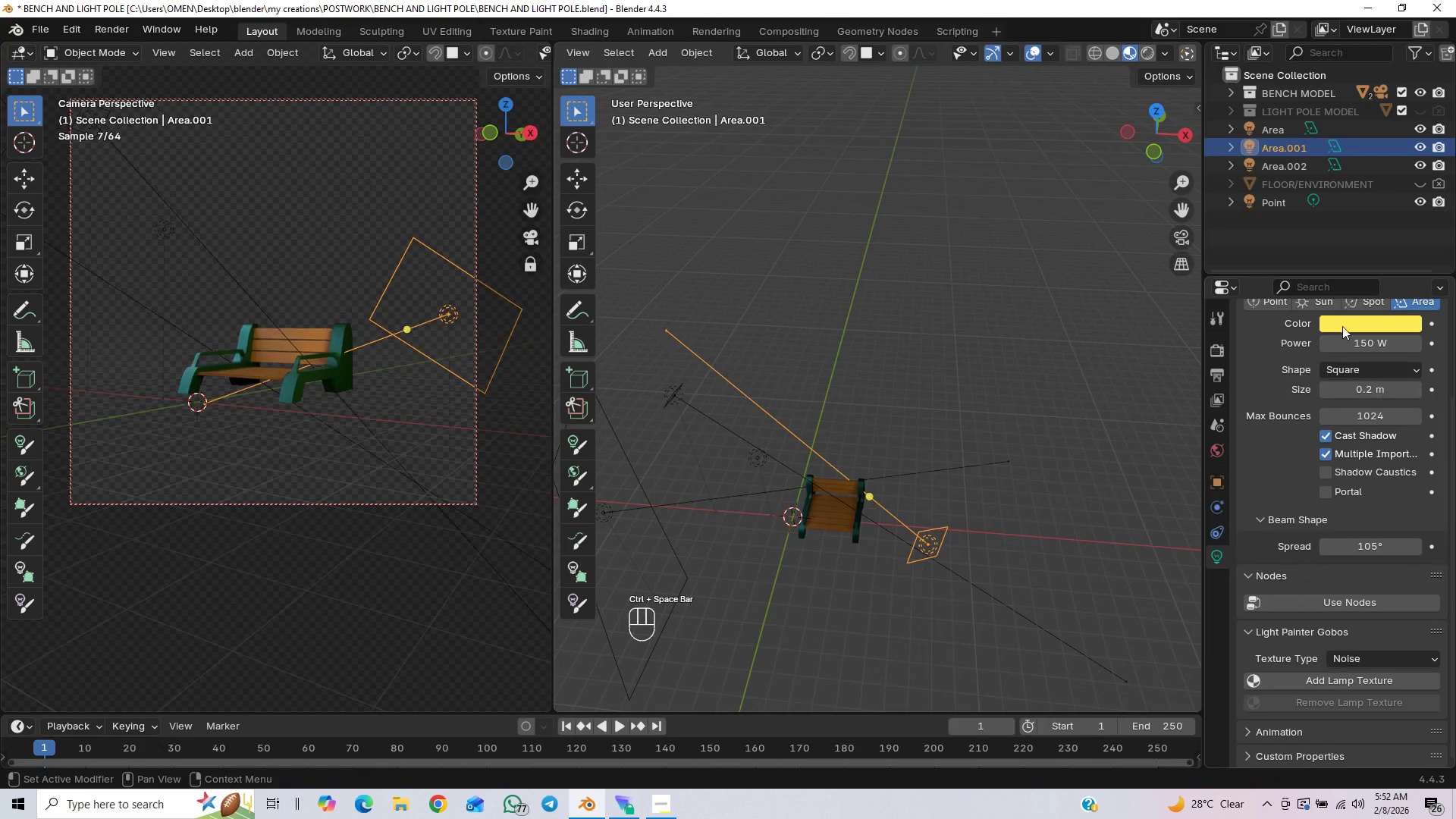 
left_click([1342, 325])
 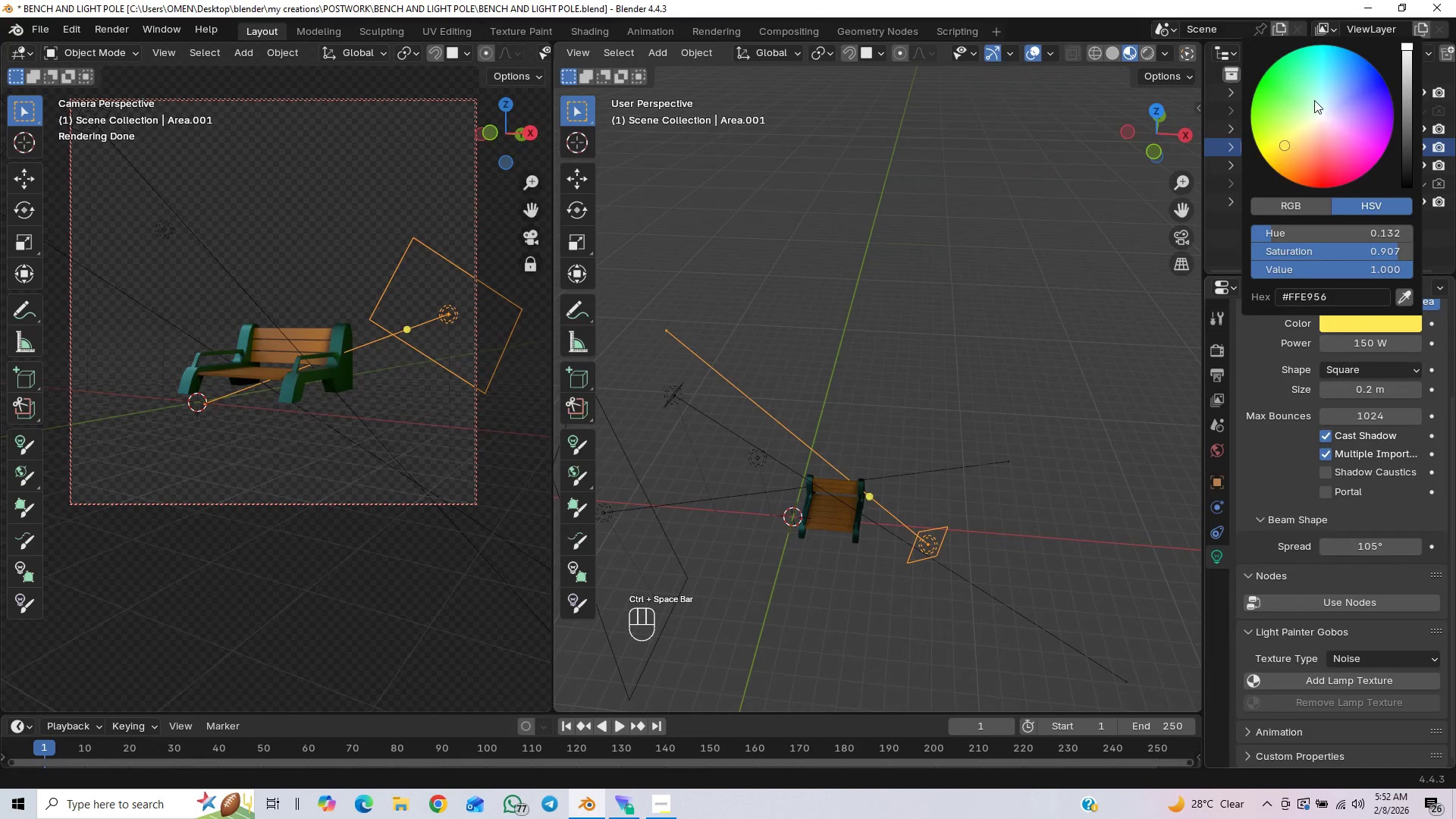 
left_click([1318, 116])
 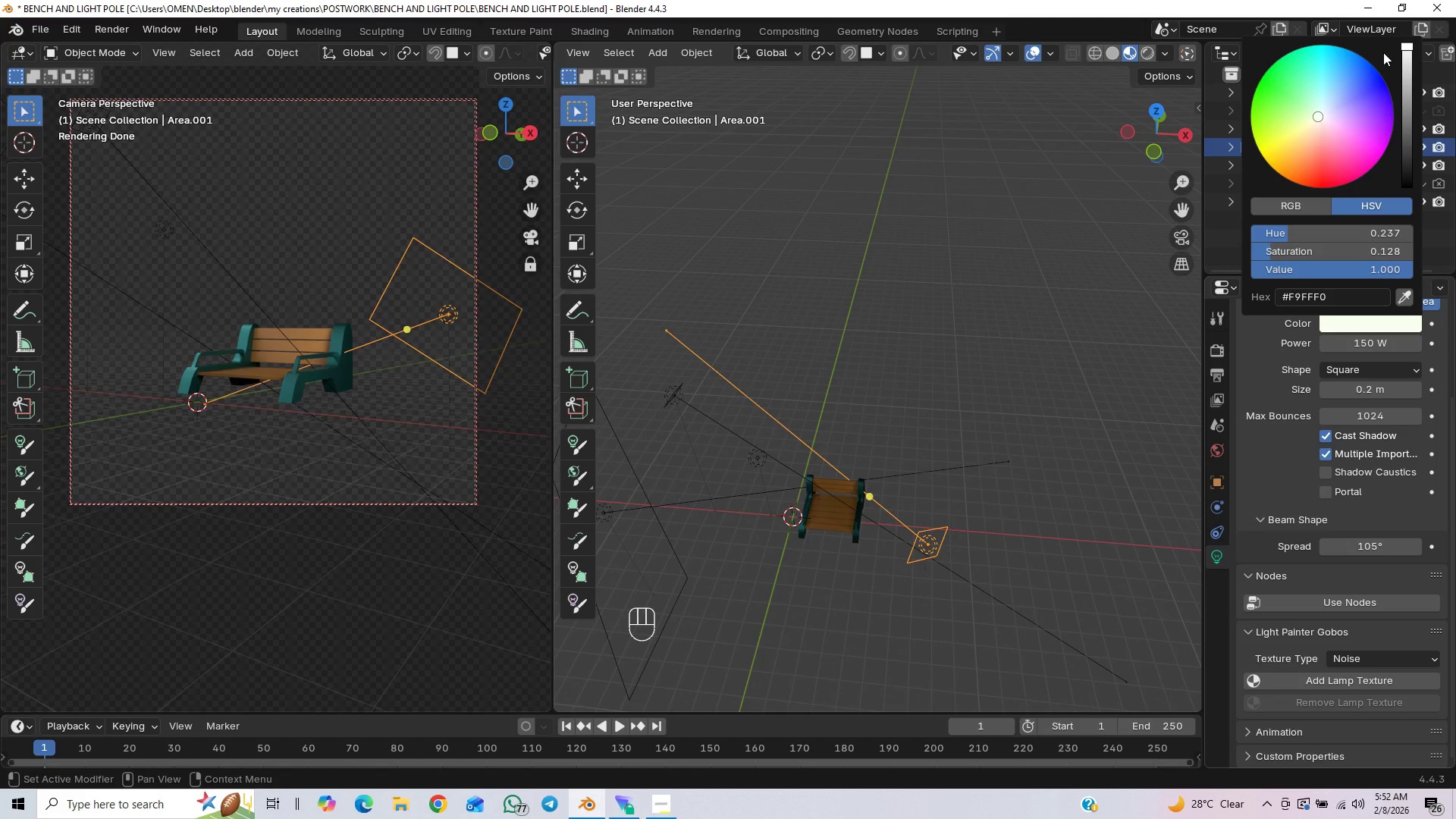 
left_click_drag(start_coordinate=[1349, 111], to_coordinate=[1357, 117])
 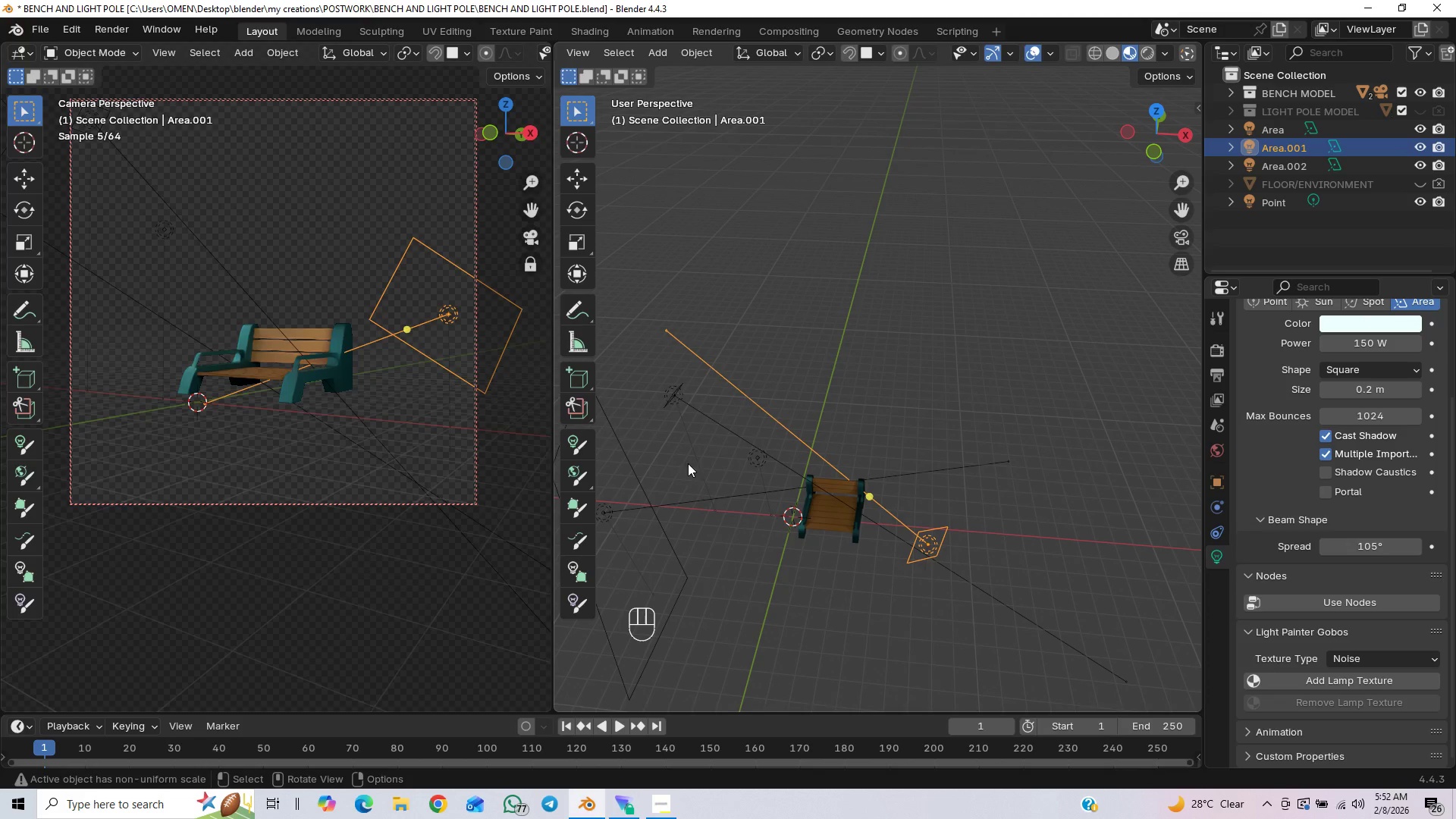 
key(Control+Space)
 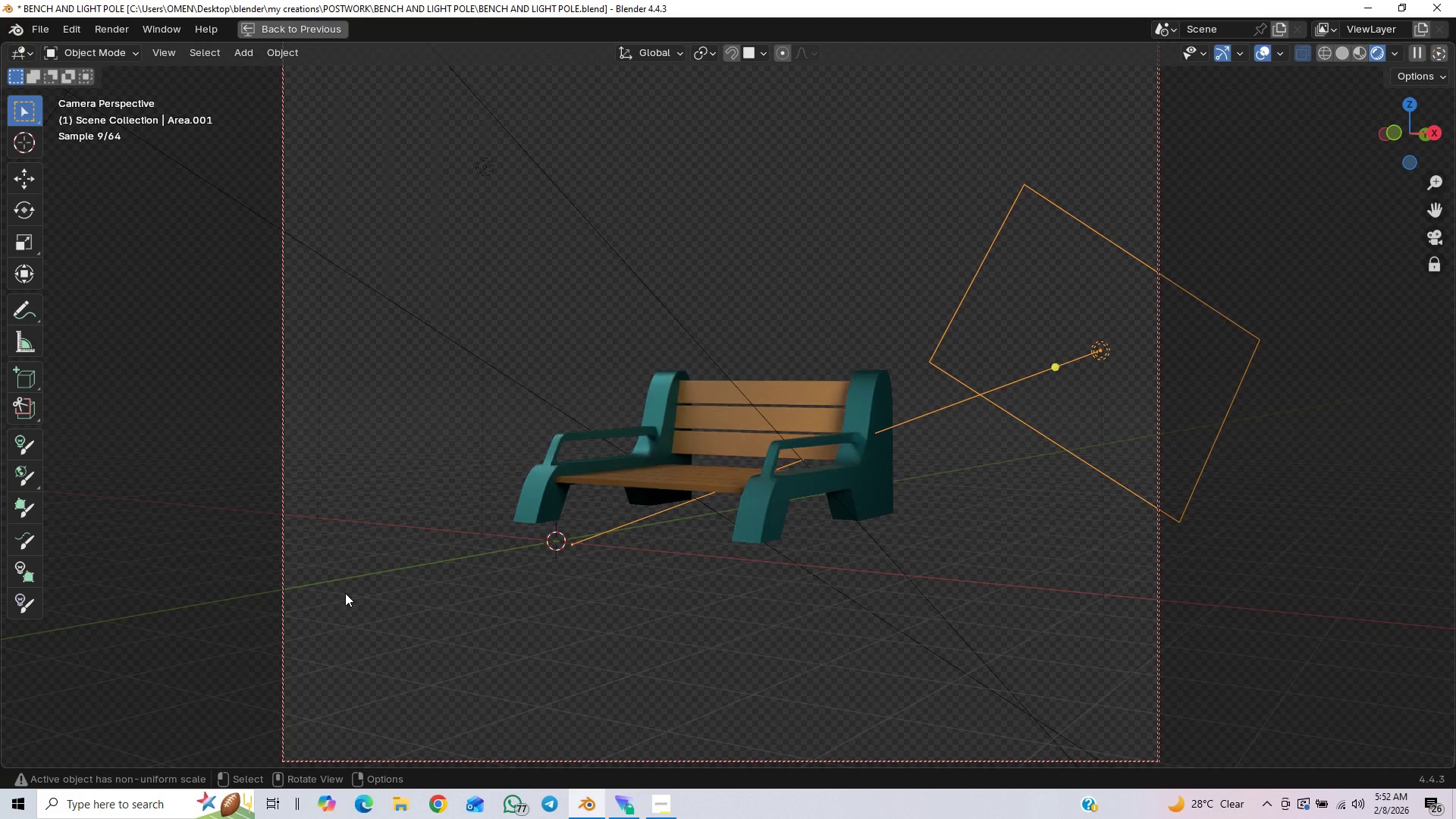 
key(Control+Z)
 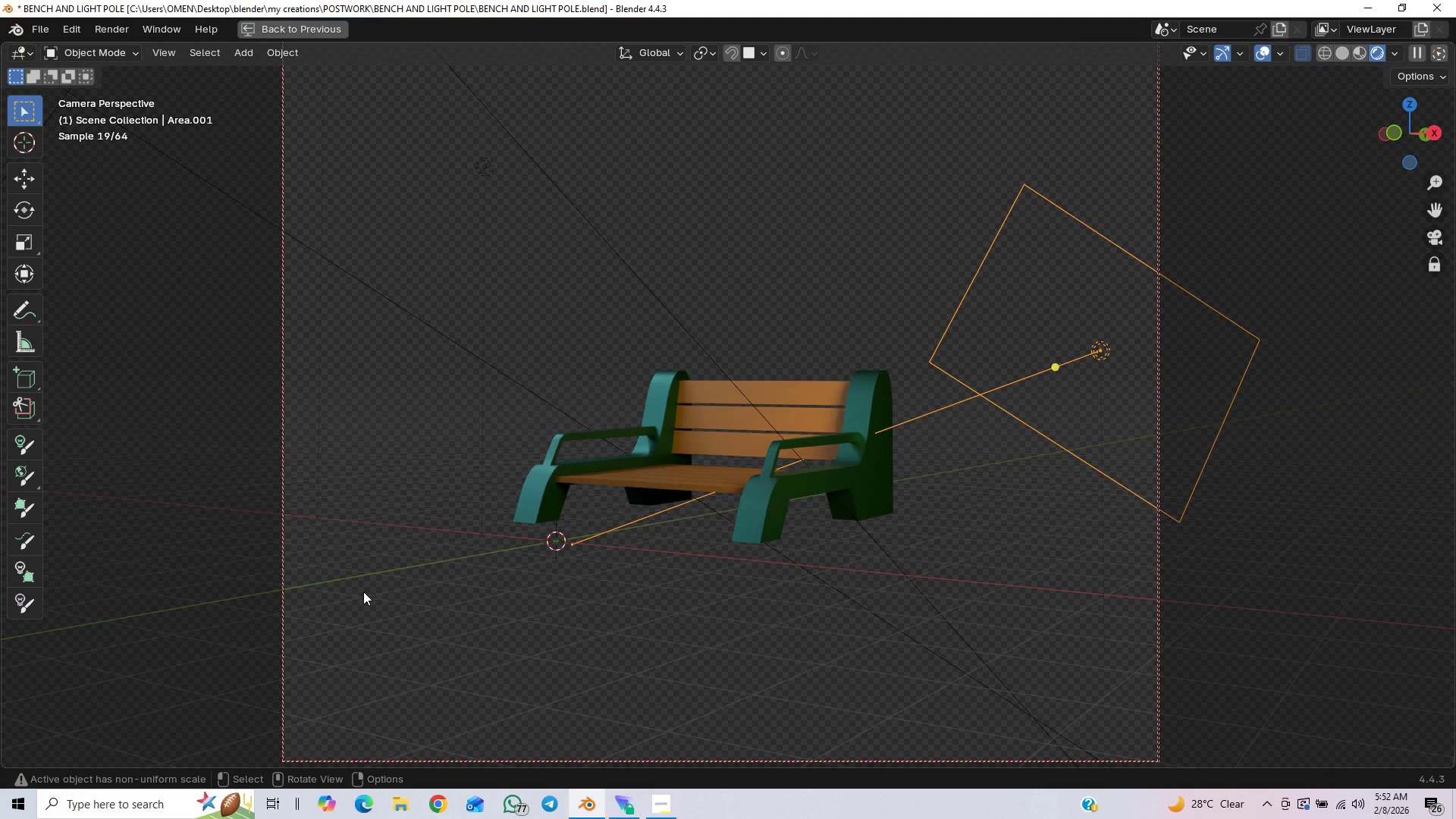 
key(Control+Z)
 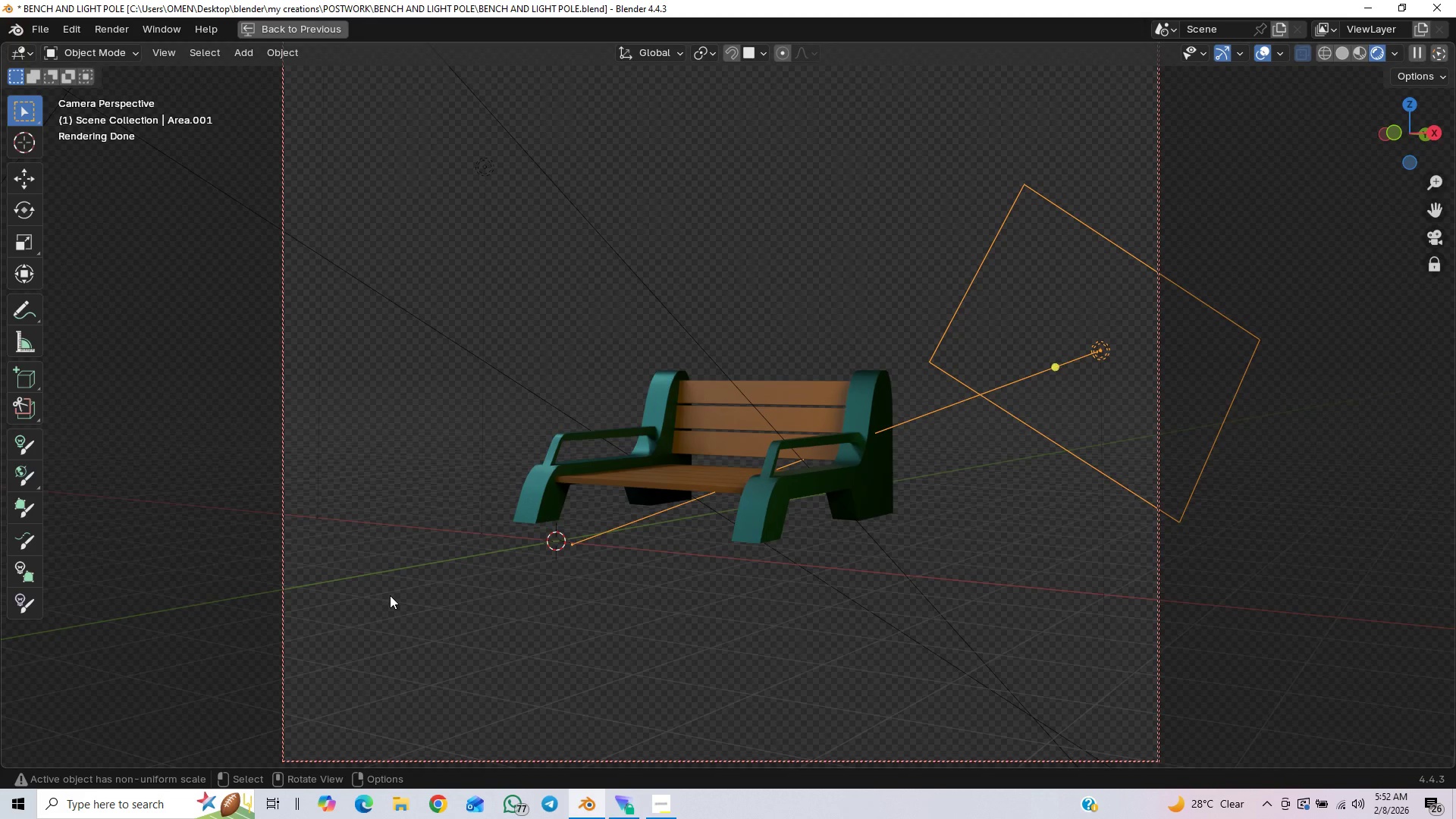 
wait(6.64)
 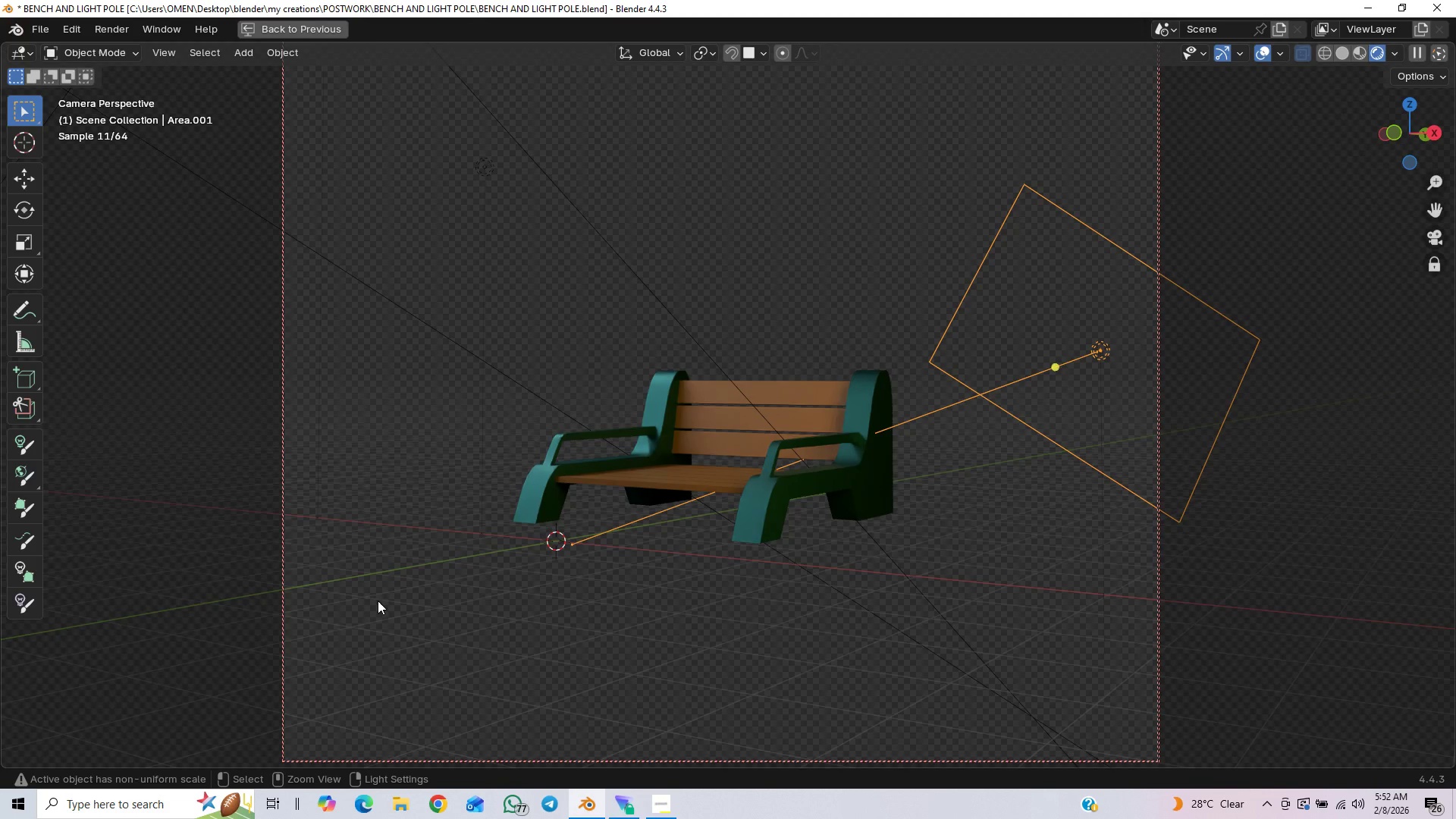 
key(F12)
 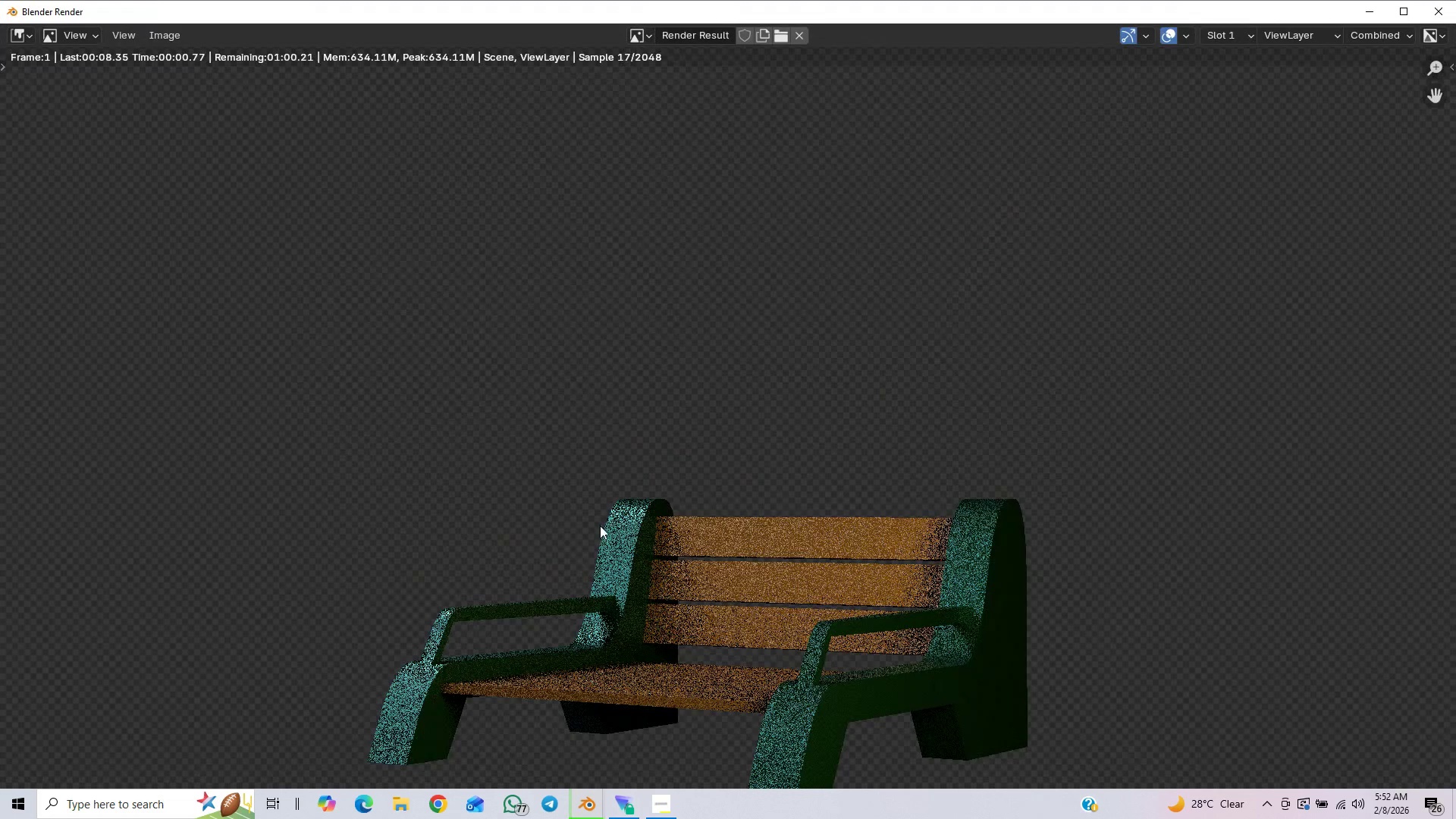 
scroll: coordinate [855, 547], scroll_direction: down, amount: 3.0
 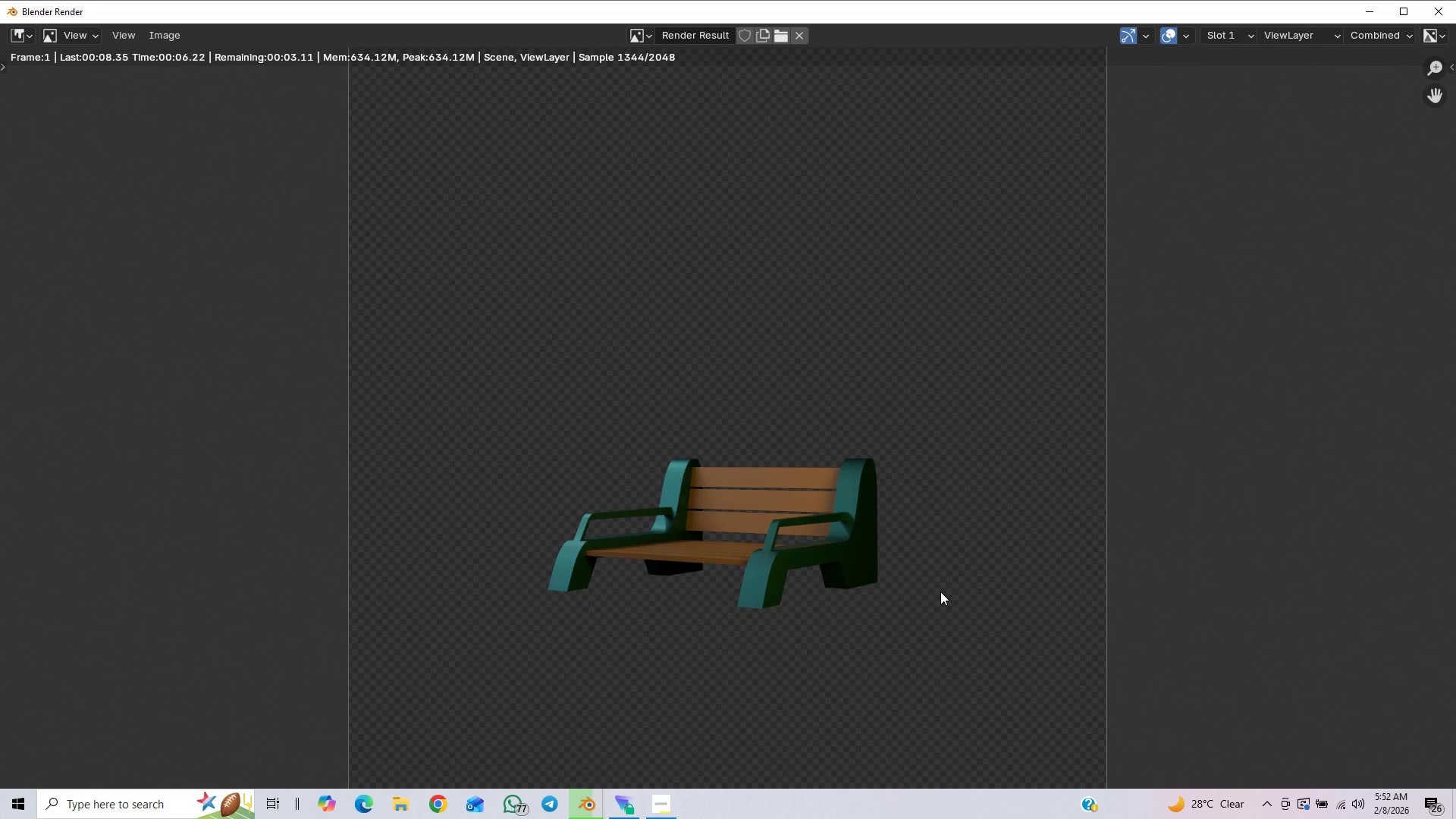 
wait(5.2)
 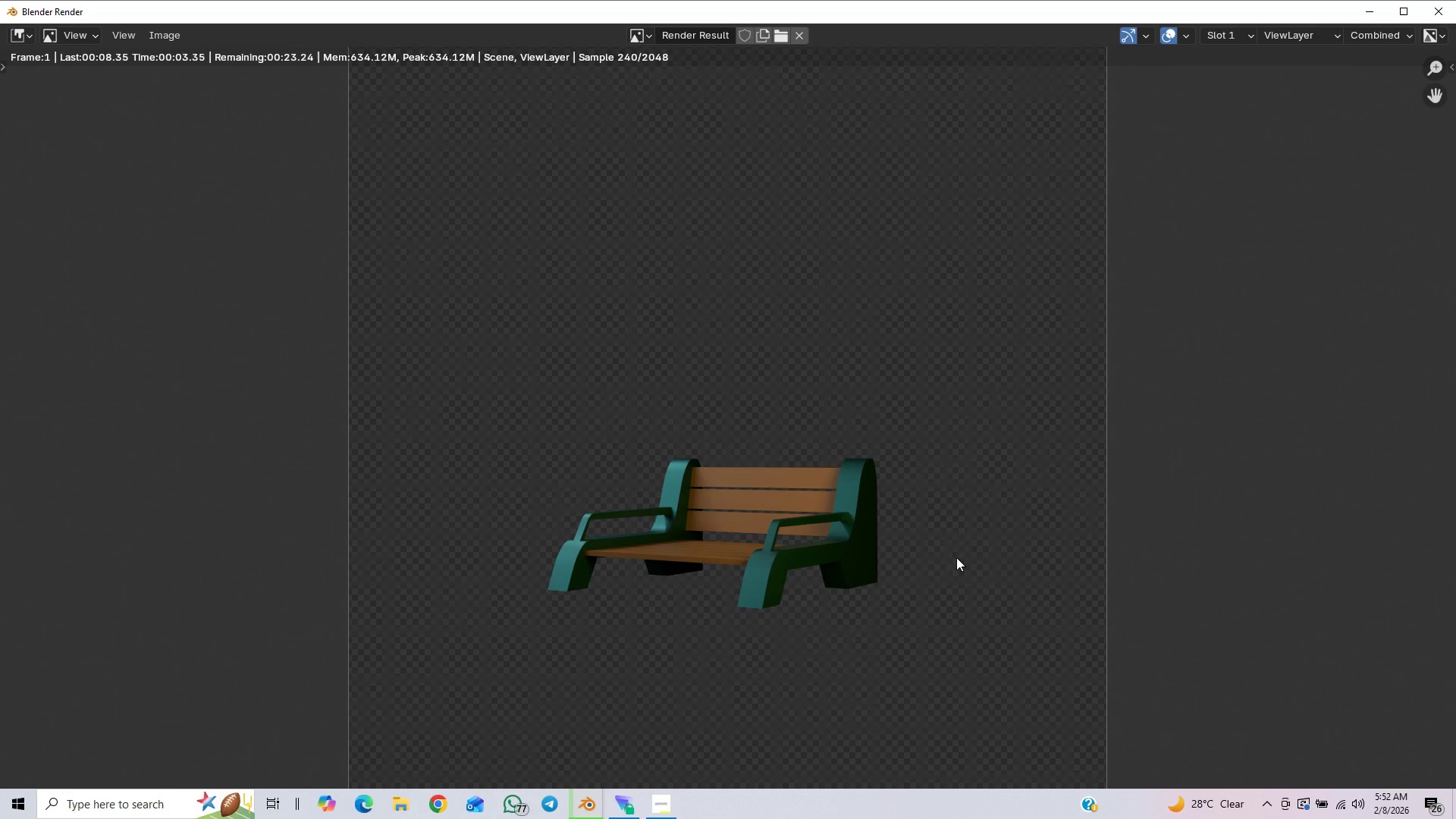 
scroll: coordinate [940, 596], scroll_direction: down, amount: 1.0
 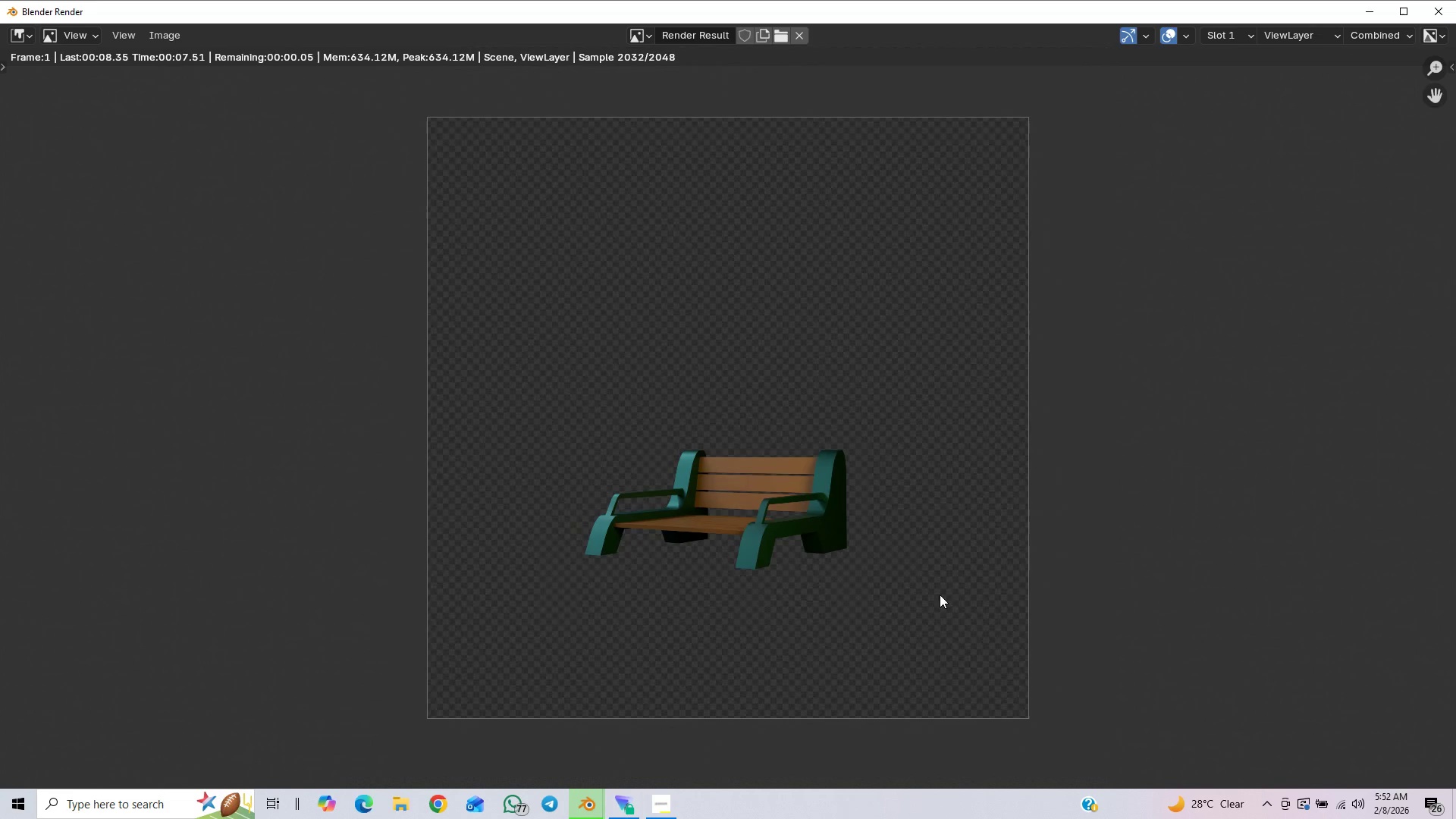 
scroll: coordinate [945, 595], scroll_direction: up, amount: 1.0
 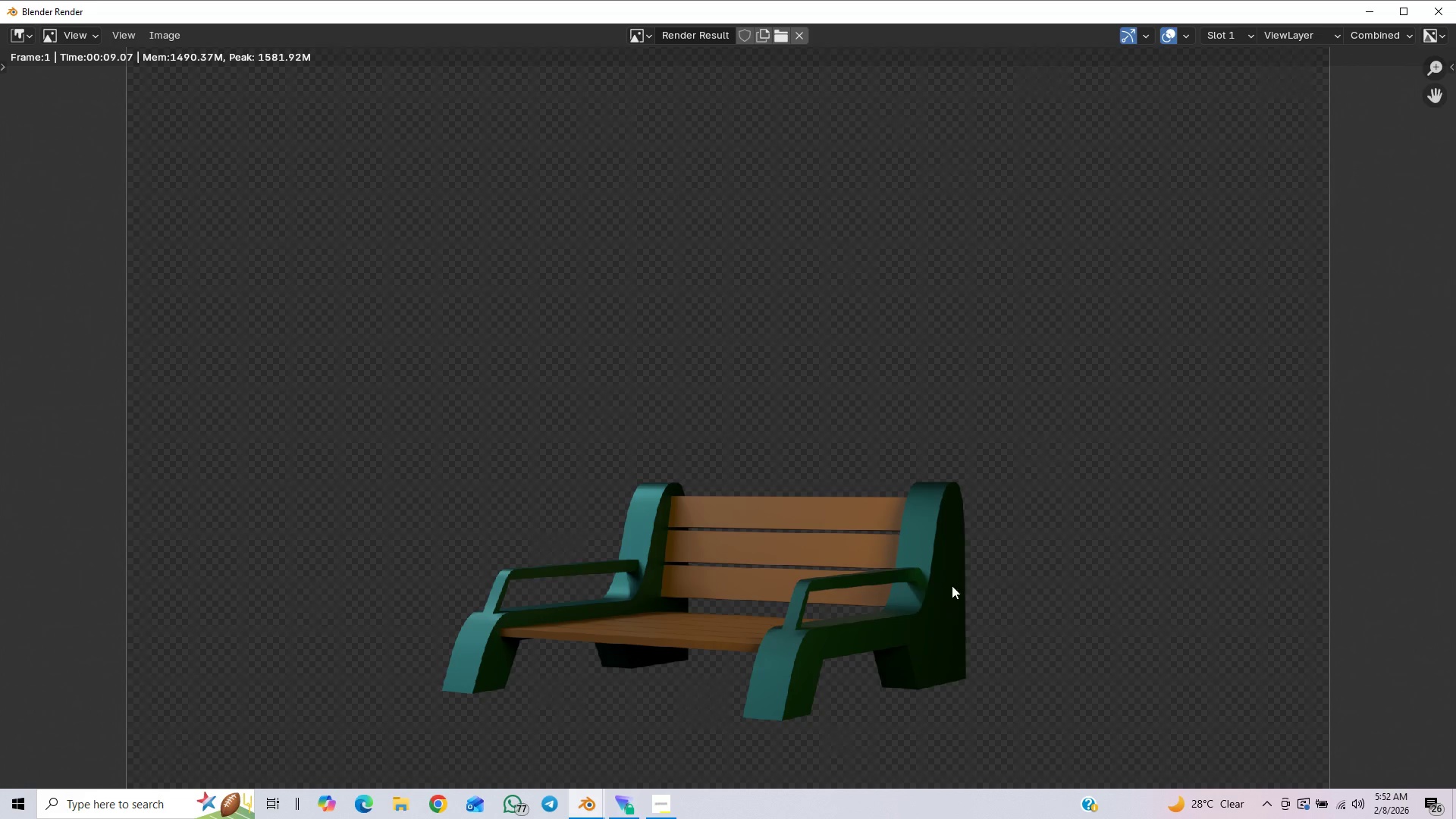 
wait(5.97)
 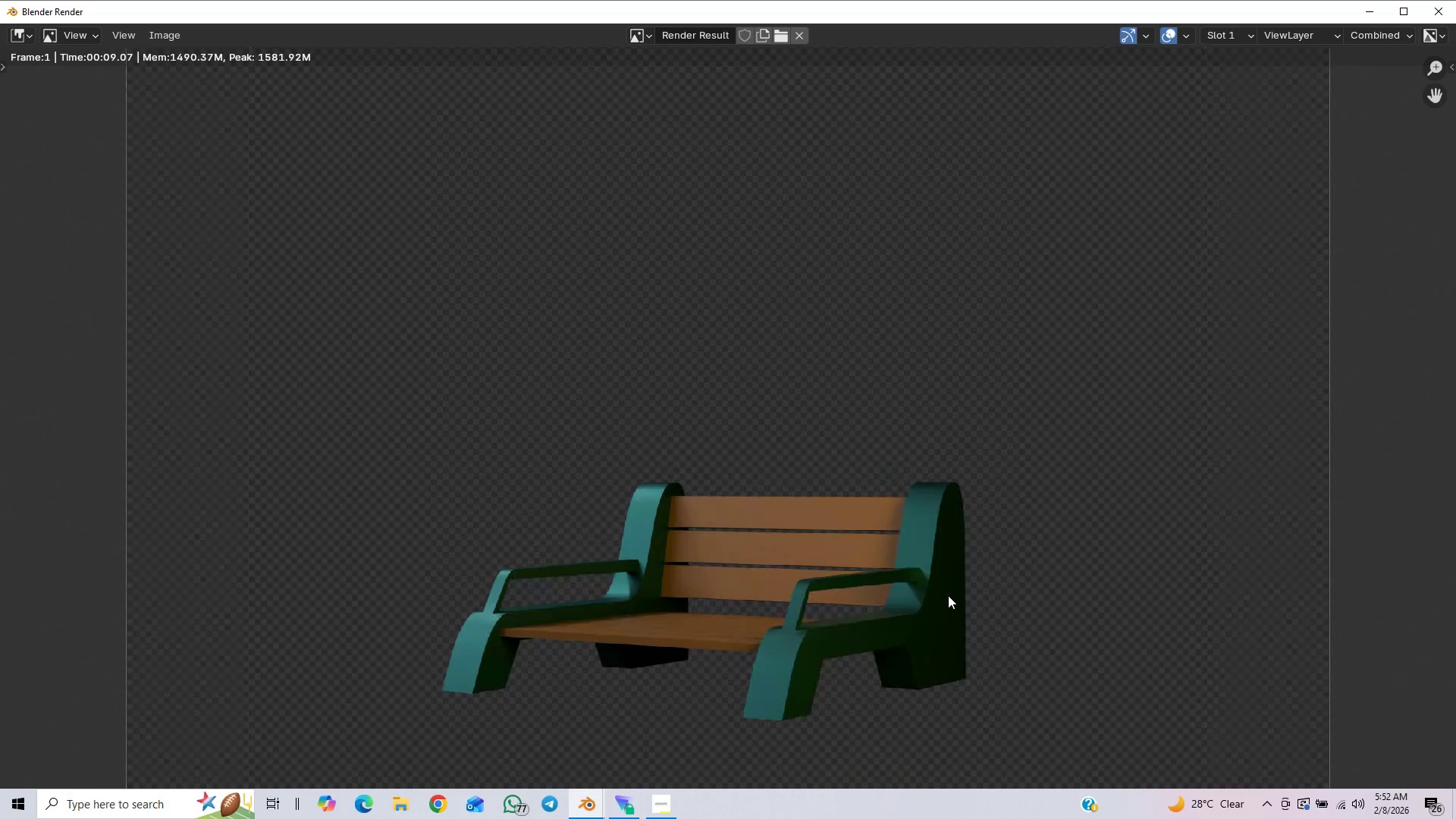 
scroll: coordinate [946, 598], scroll_direction: down, amount: 2.0
 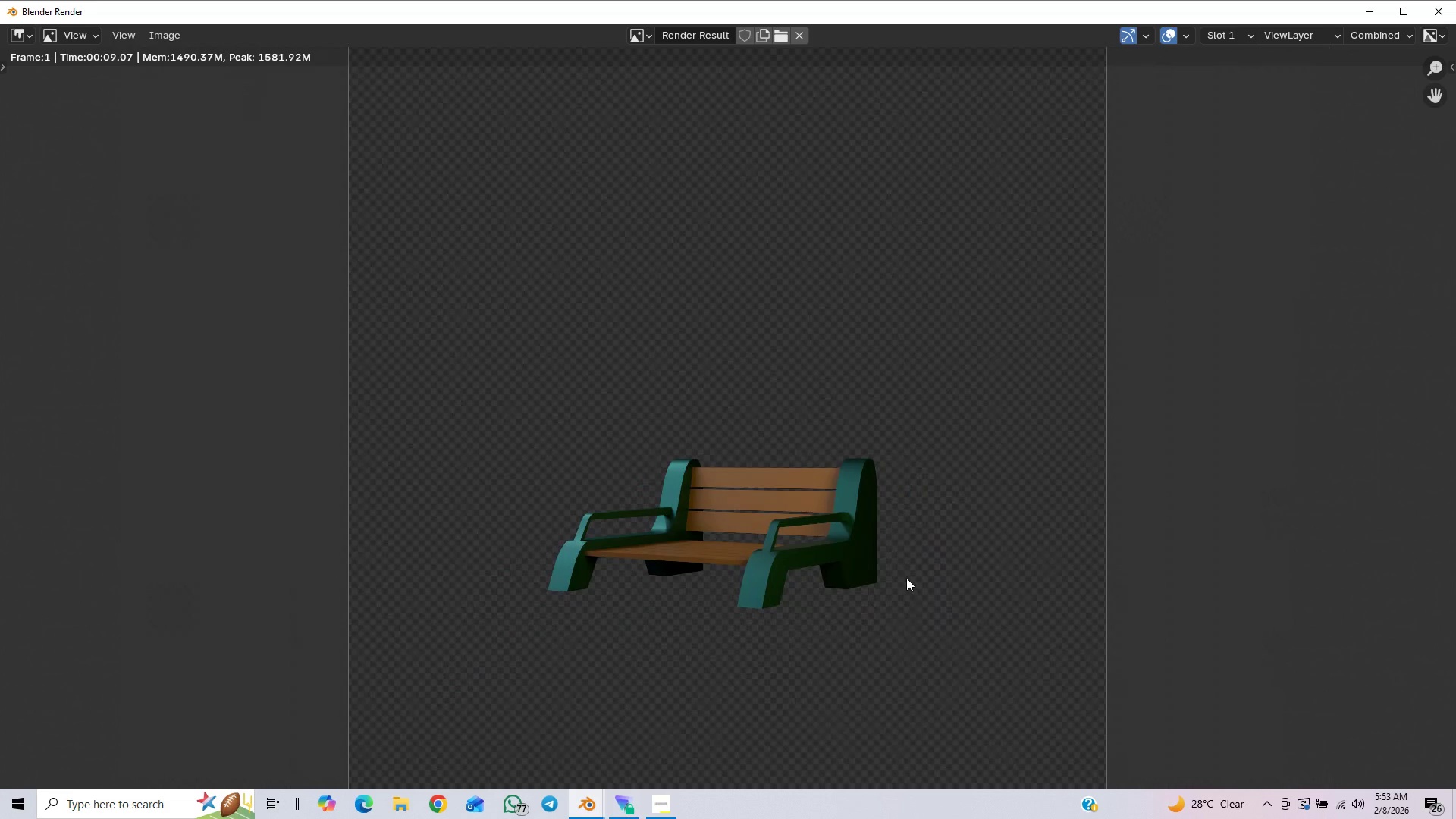 
scroll: coordinate [906, 485], scroll_direction: up, amount: 1.0
 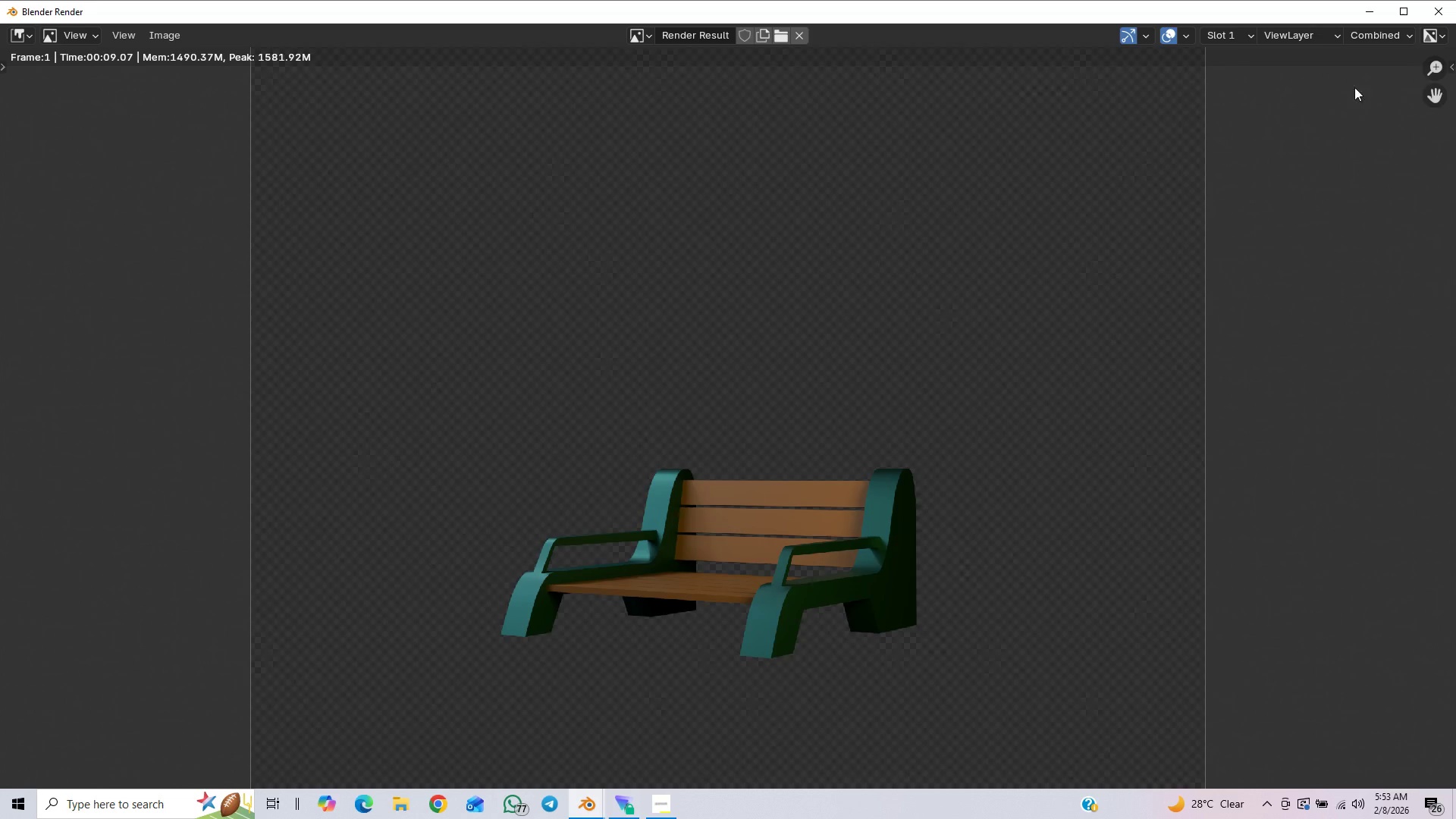 
left_click([1437, 14])
 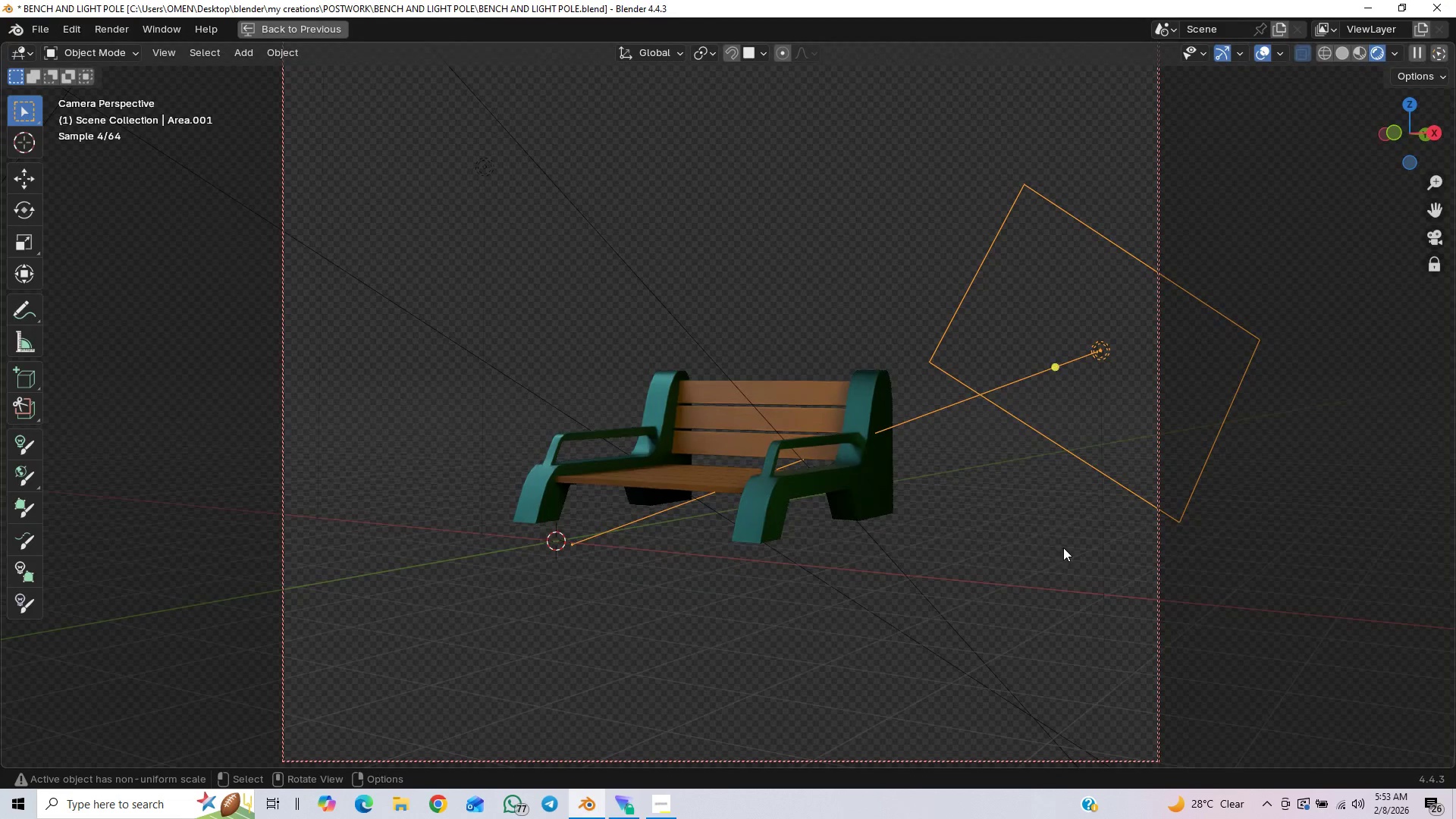 
key(Control+Space)
 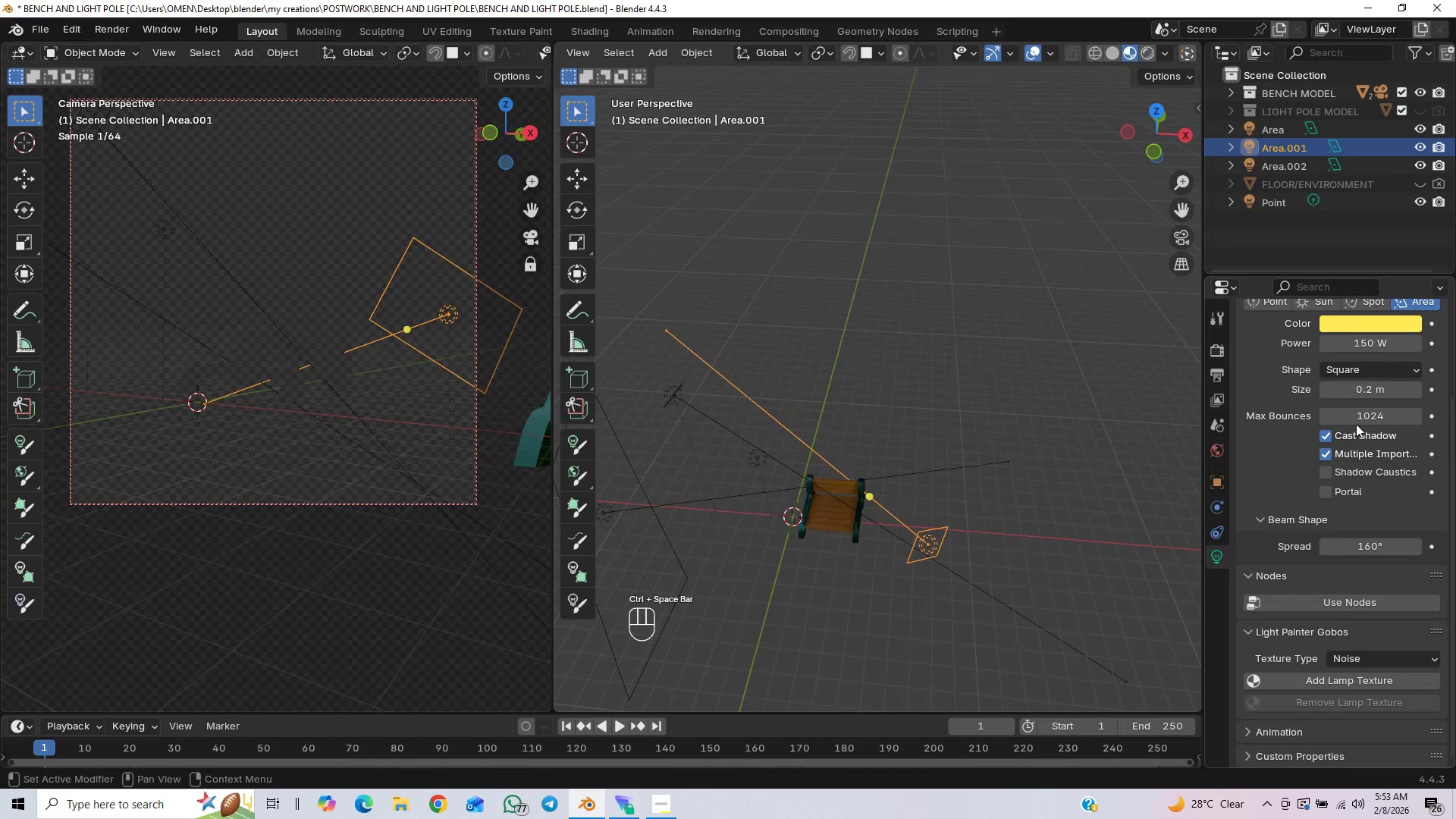 
mouse_move([1372, 358])
 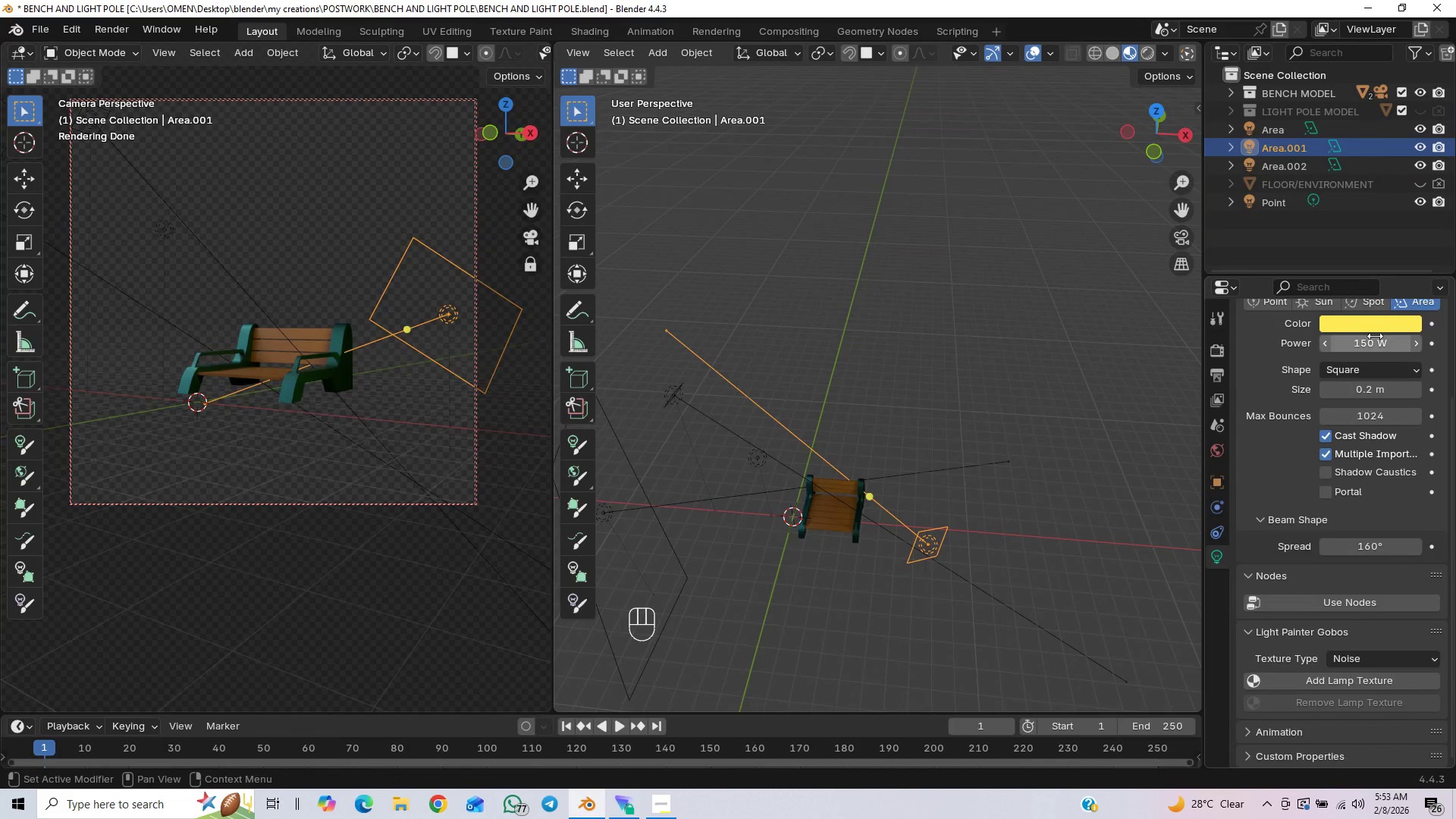 
left_click([1375, 336])
 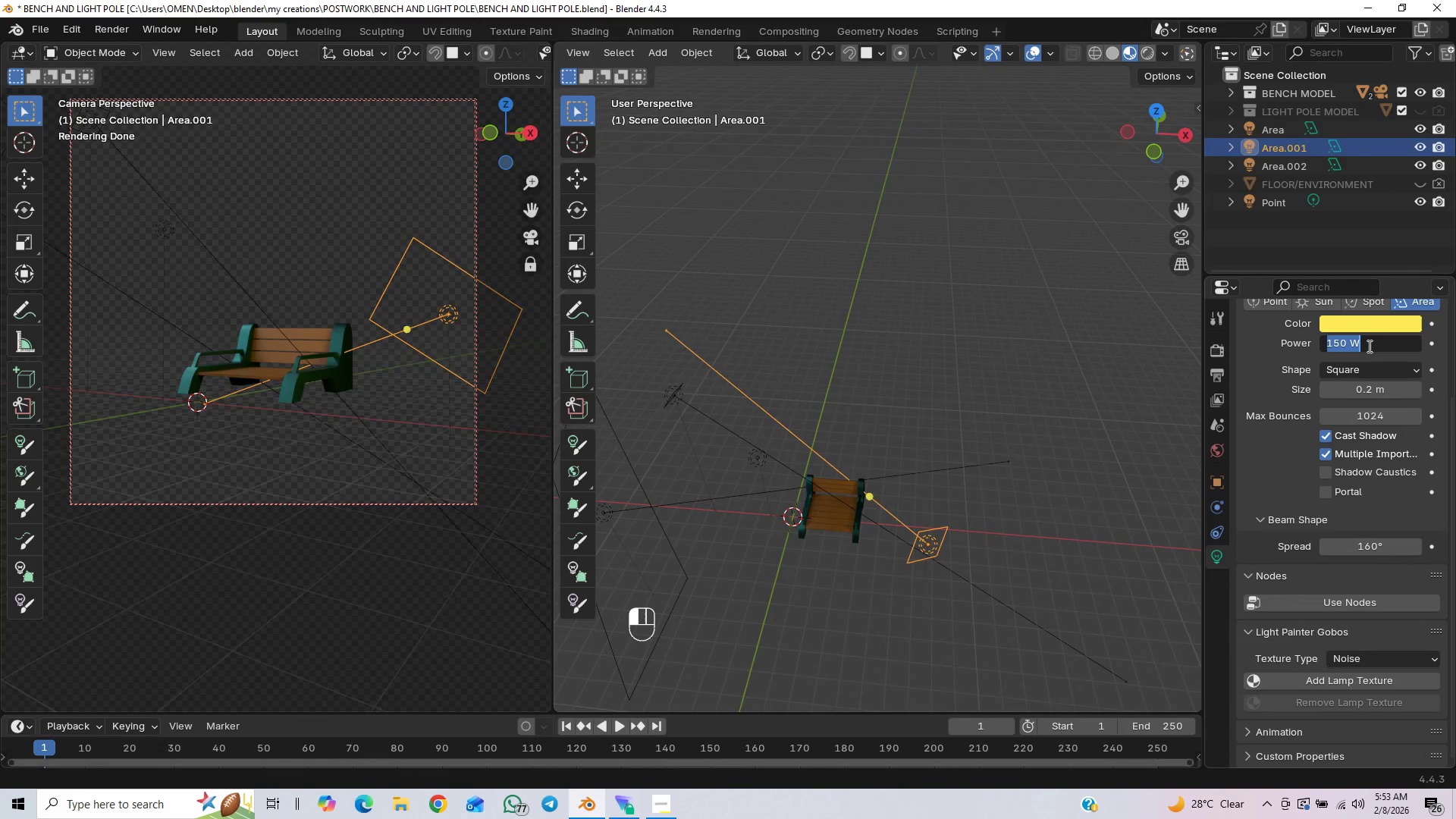 
key(3)
 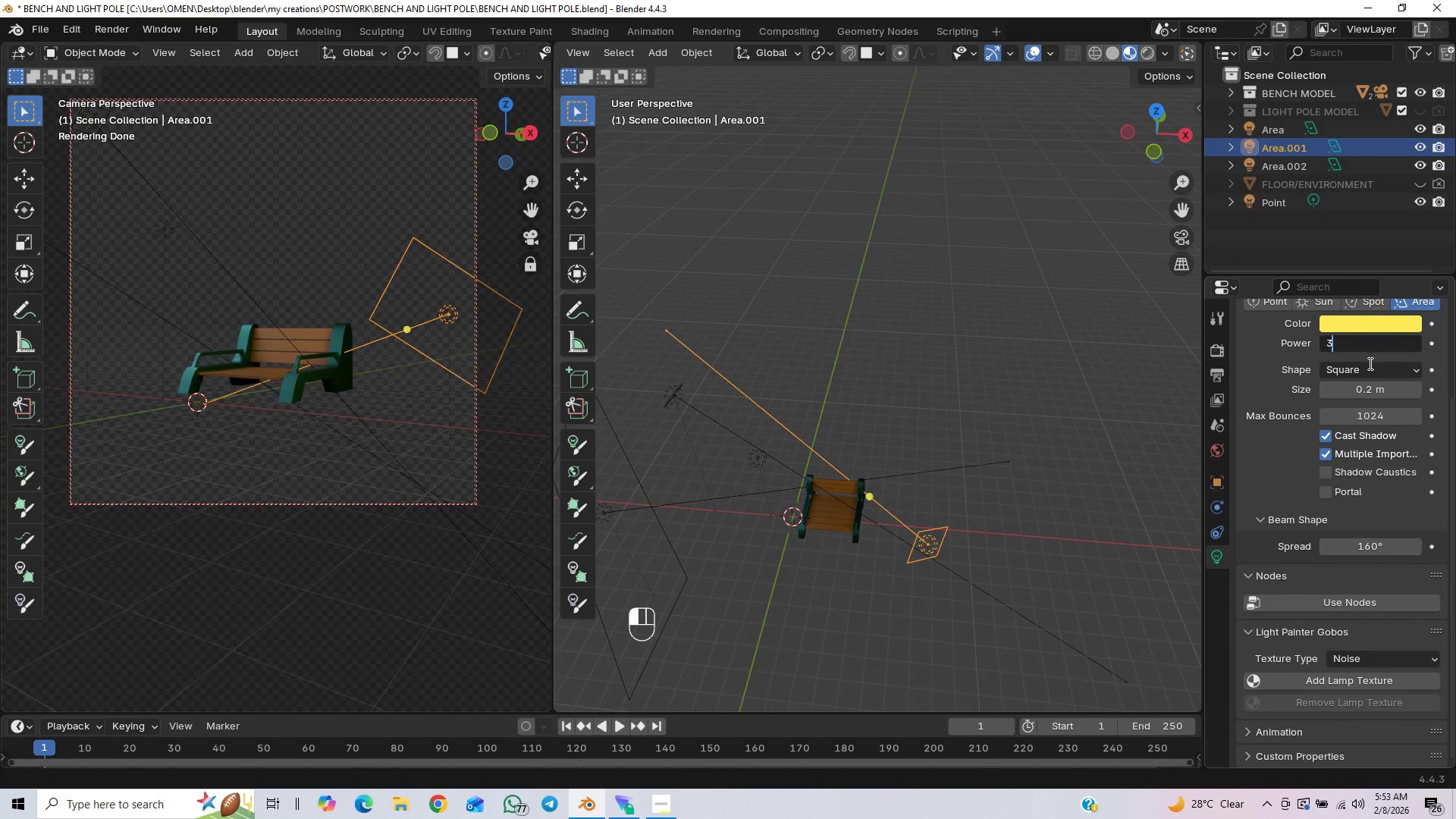 
type(00)
 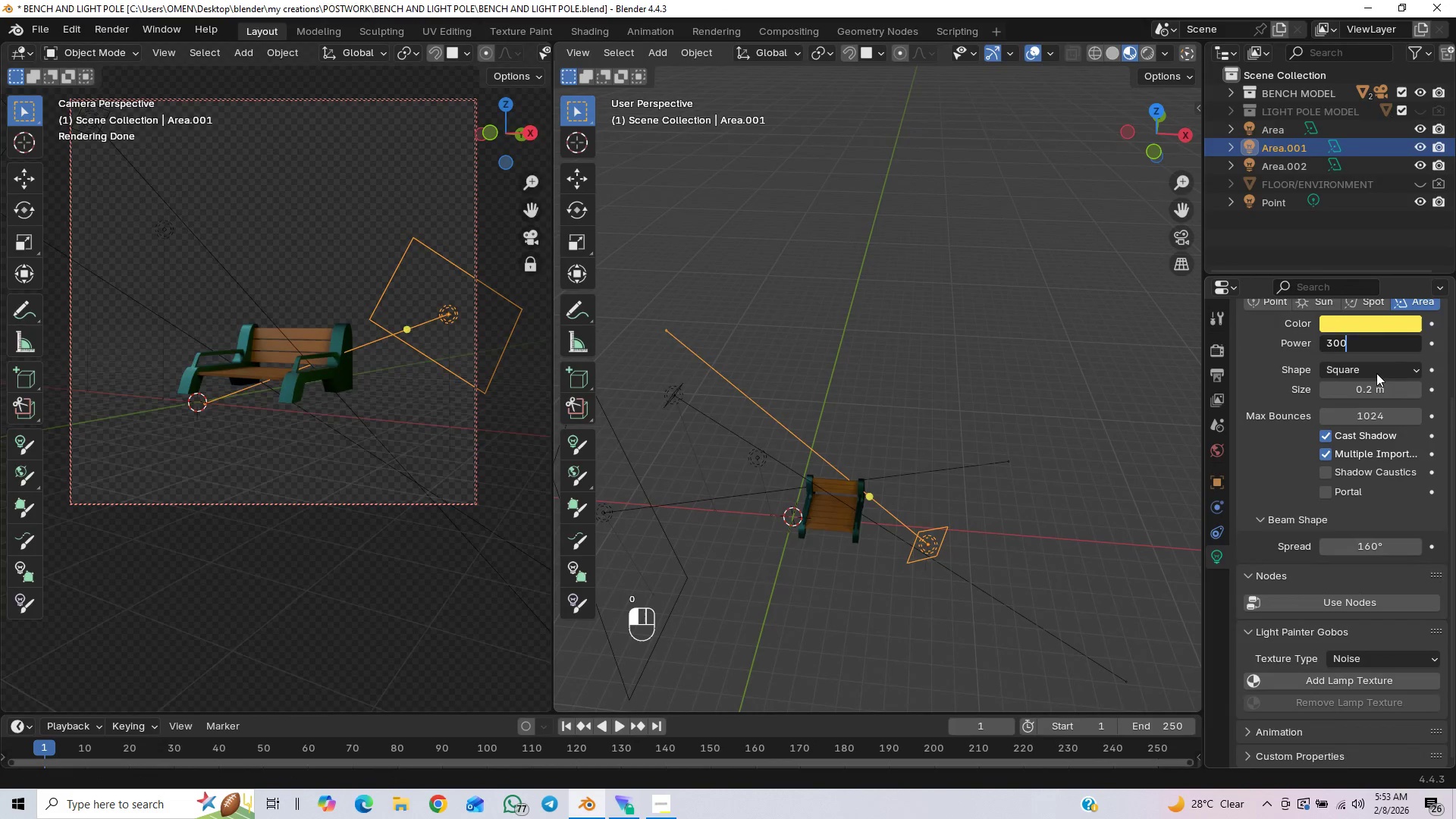 
key(Enter)
 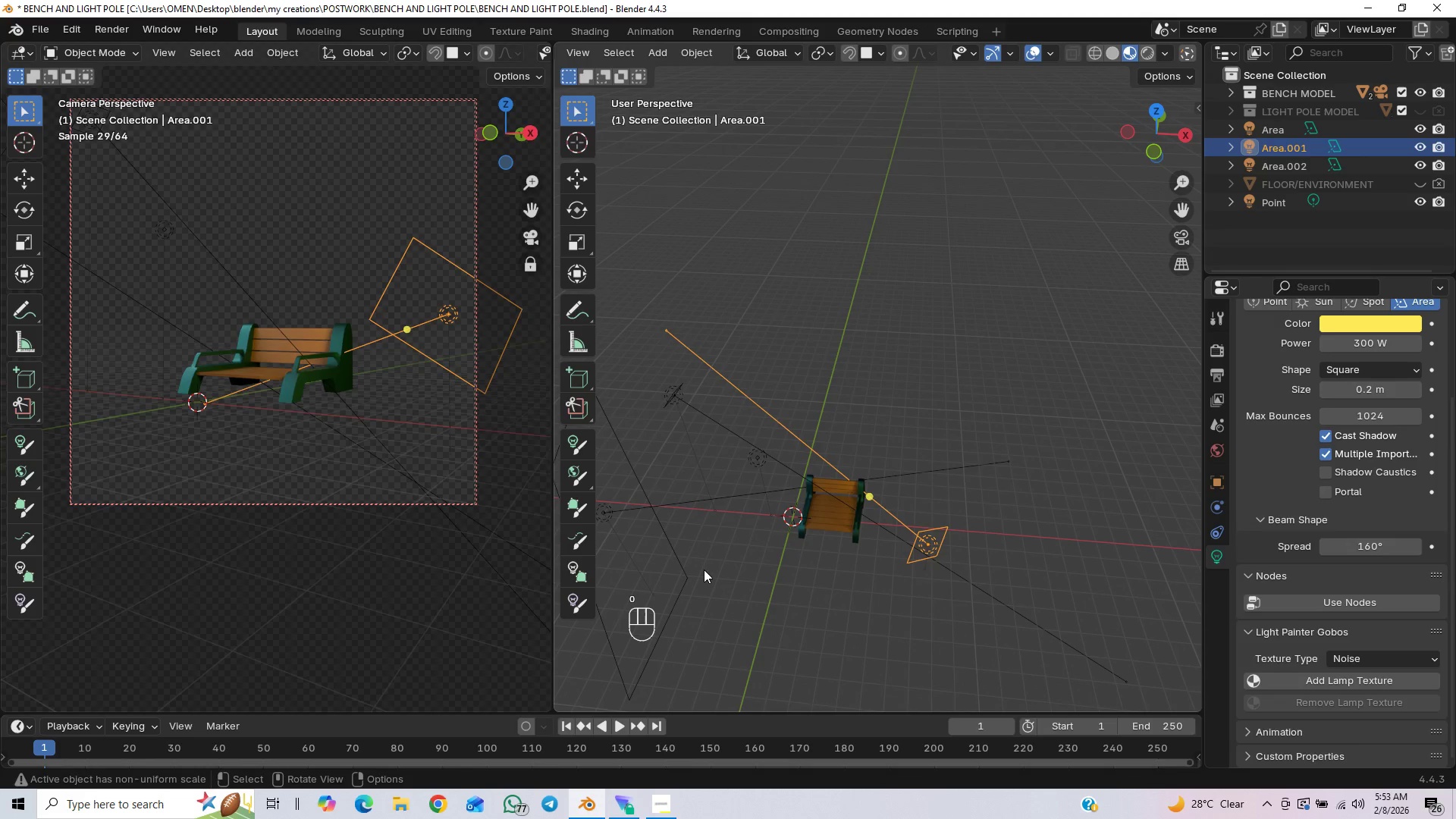 
key(Control+Space)
 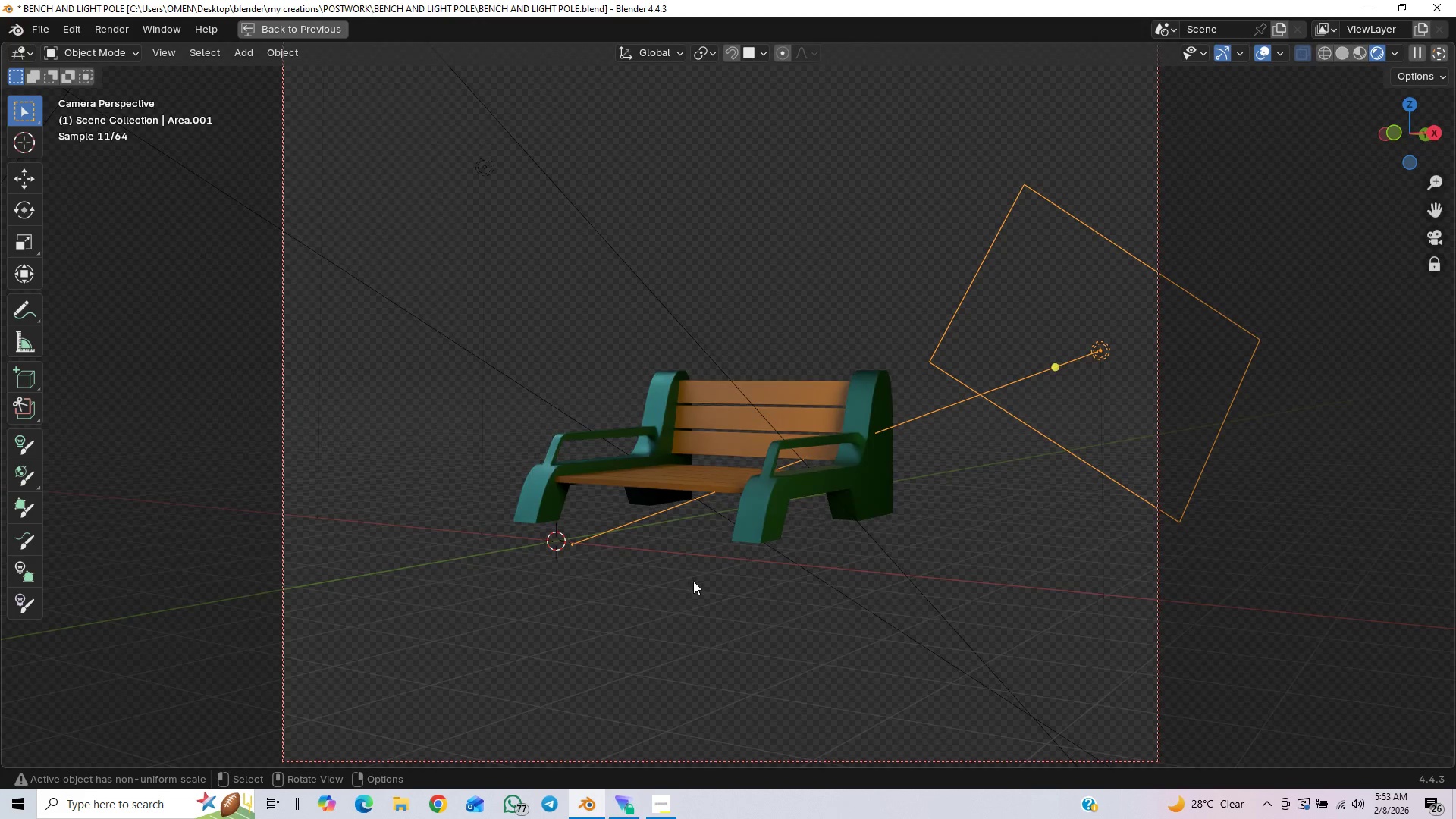 
hold_key(key=ControlLeft, duration=0.31)
 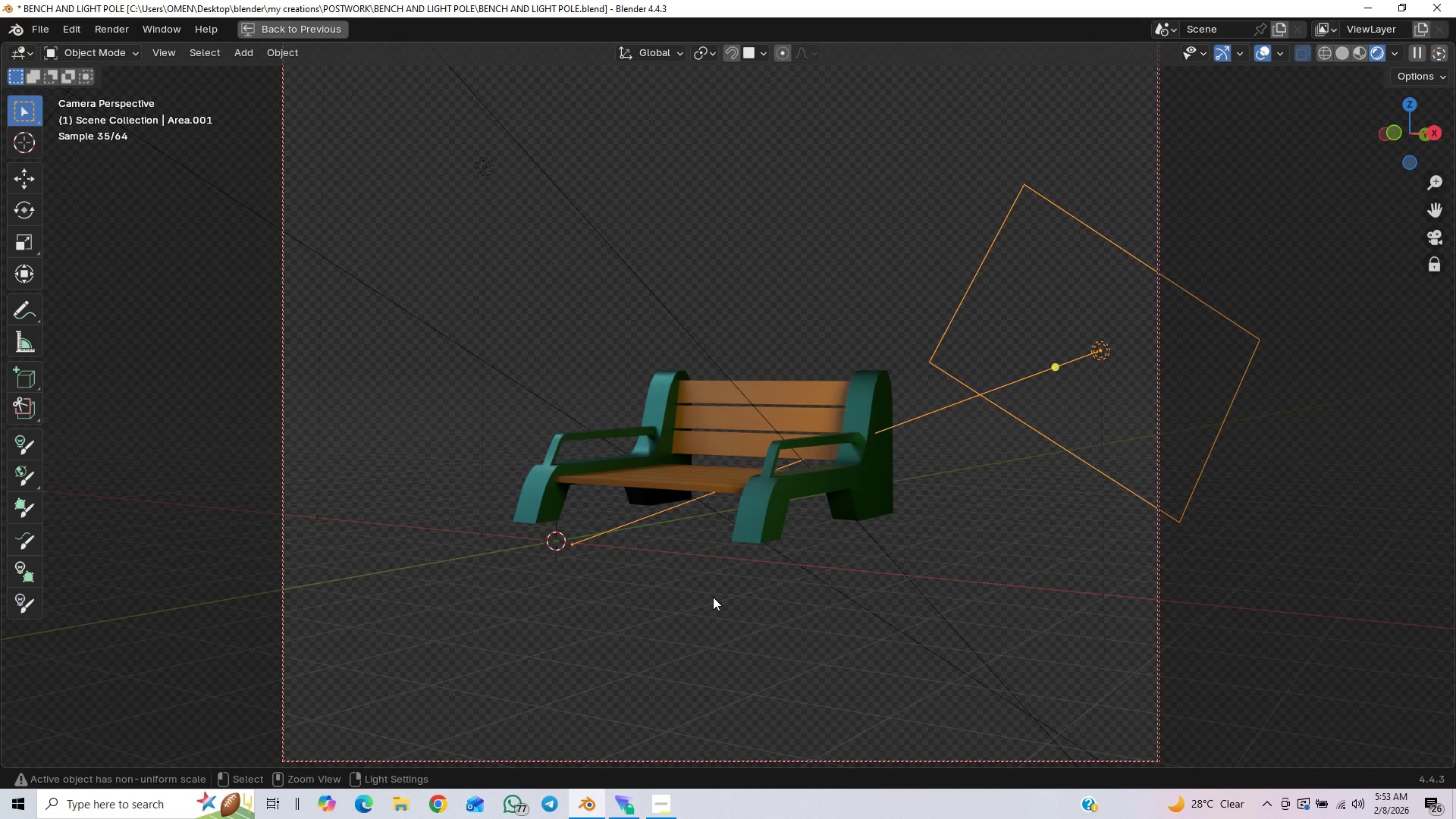 
key(Control+Z)
 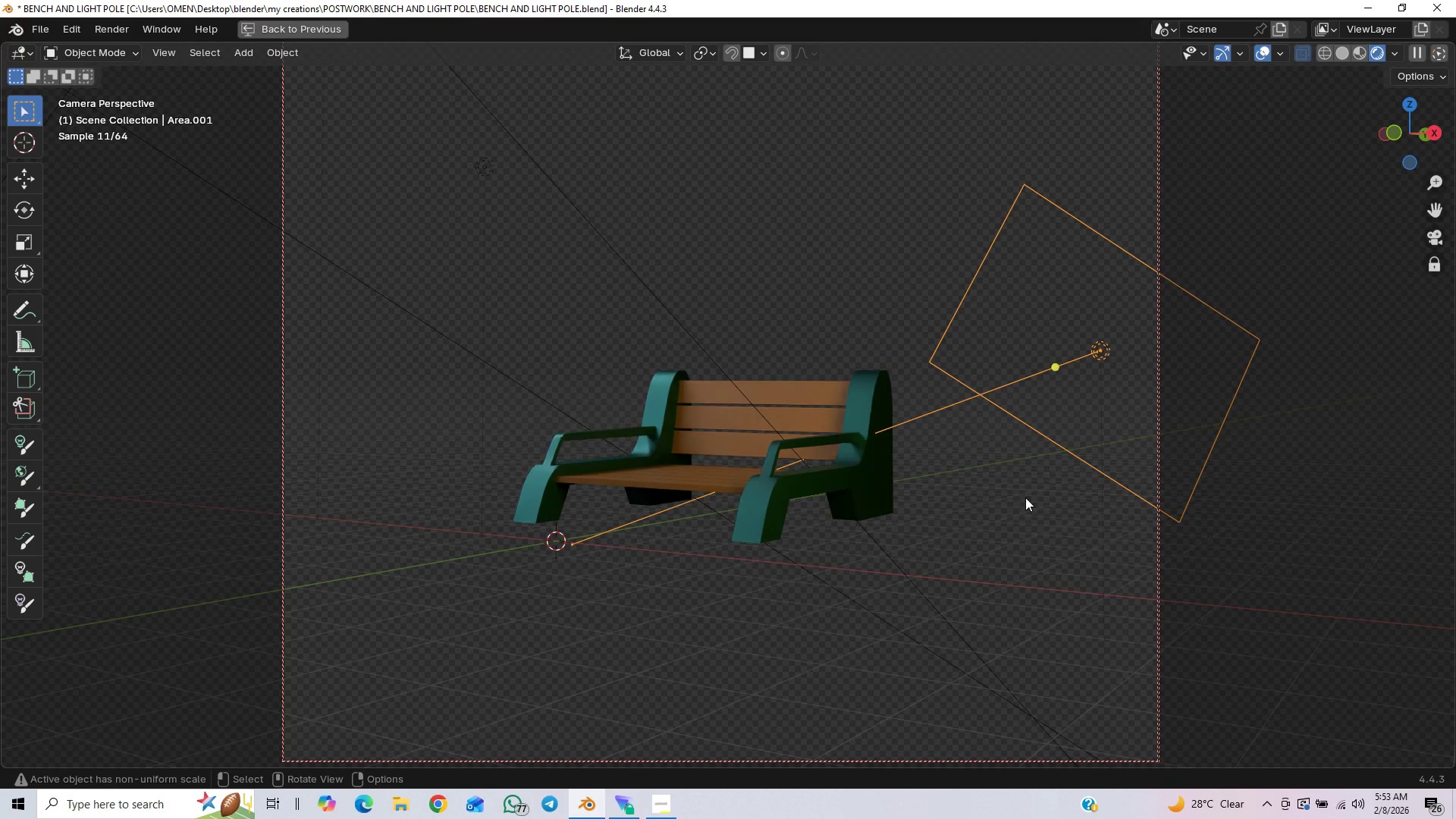 
key(Control+Space)
 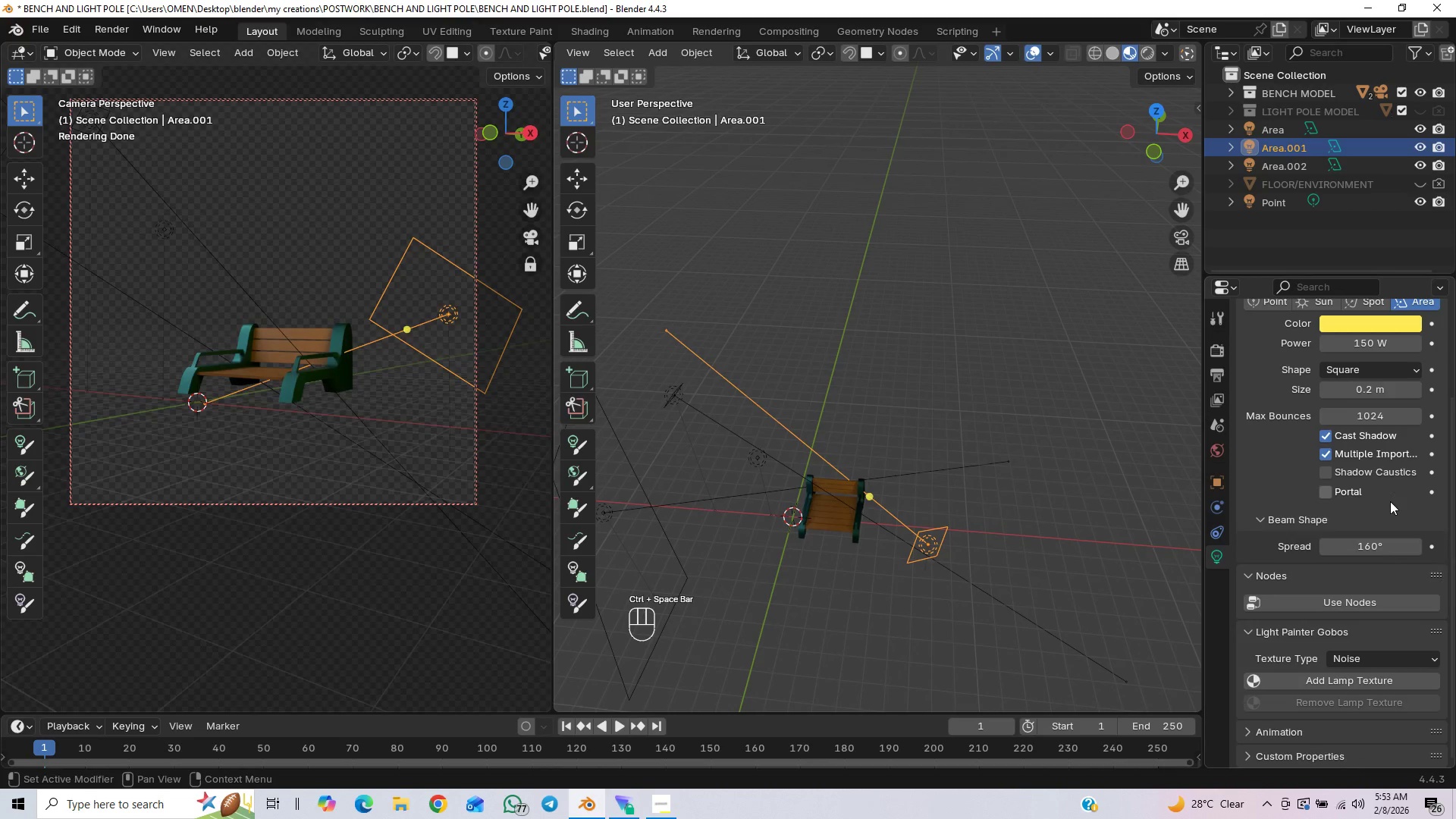 
left_click([1329, 493])
 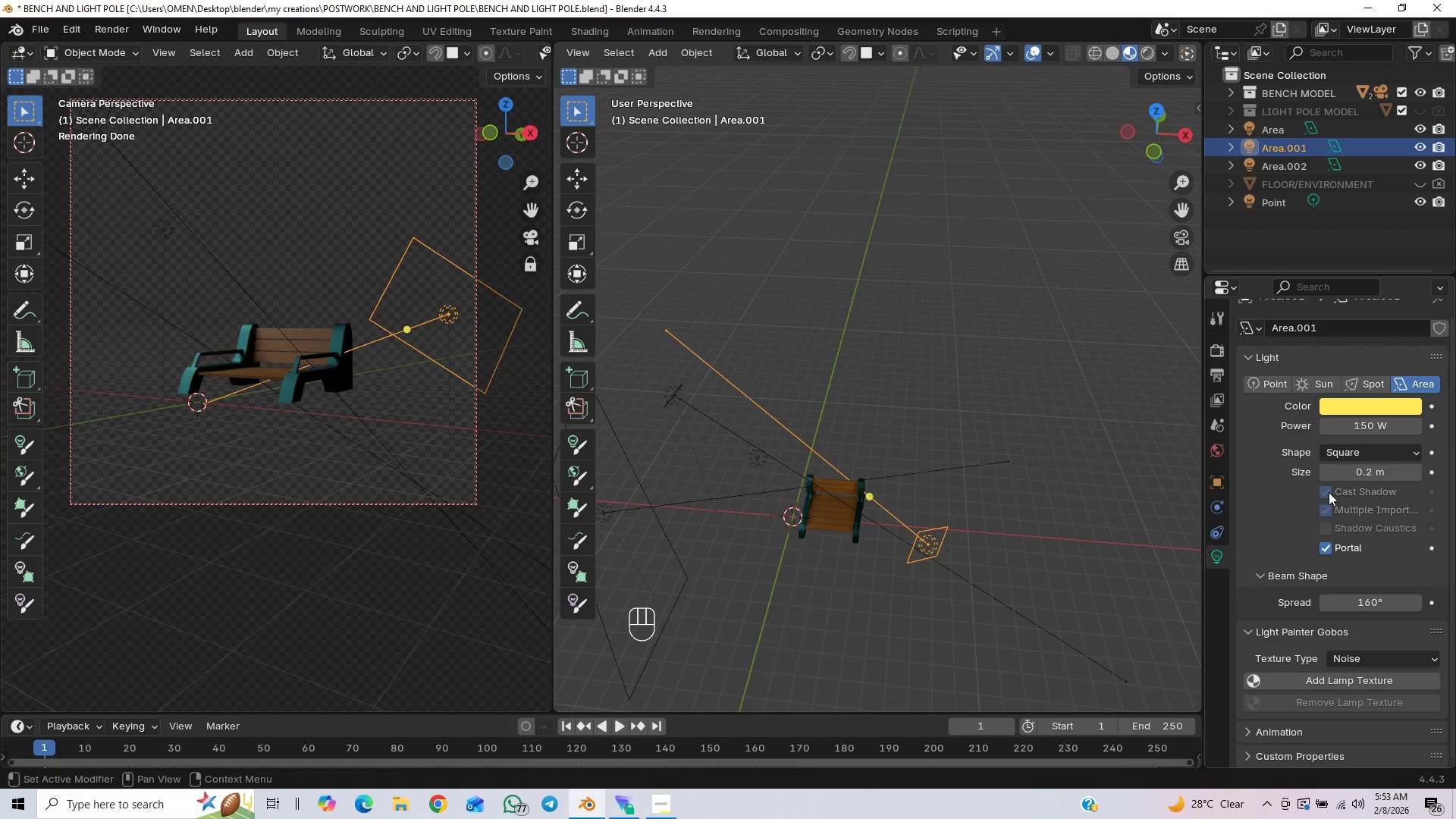 
left_click([1329, 492])
 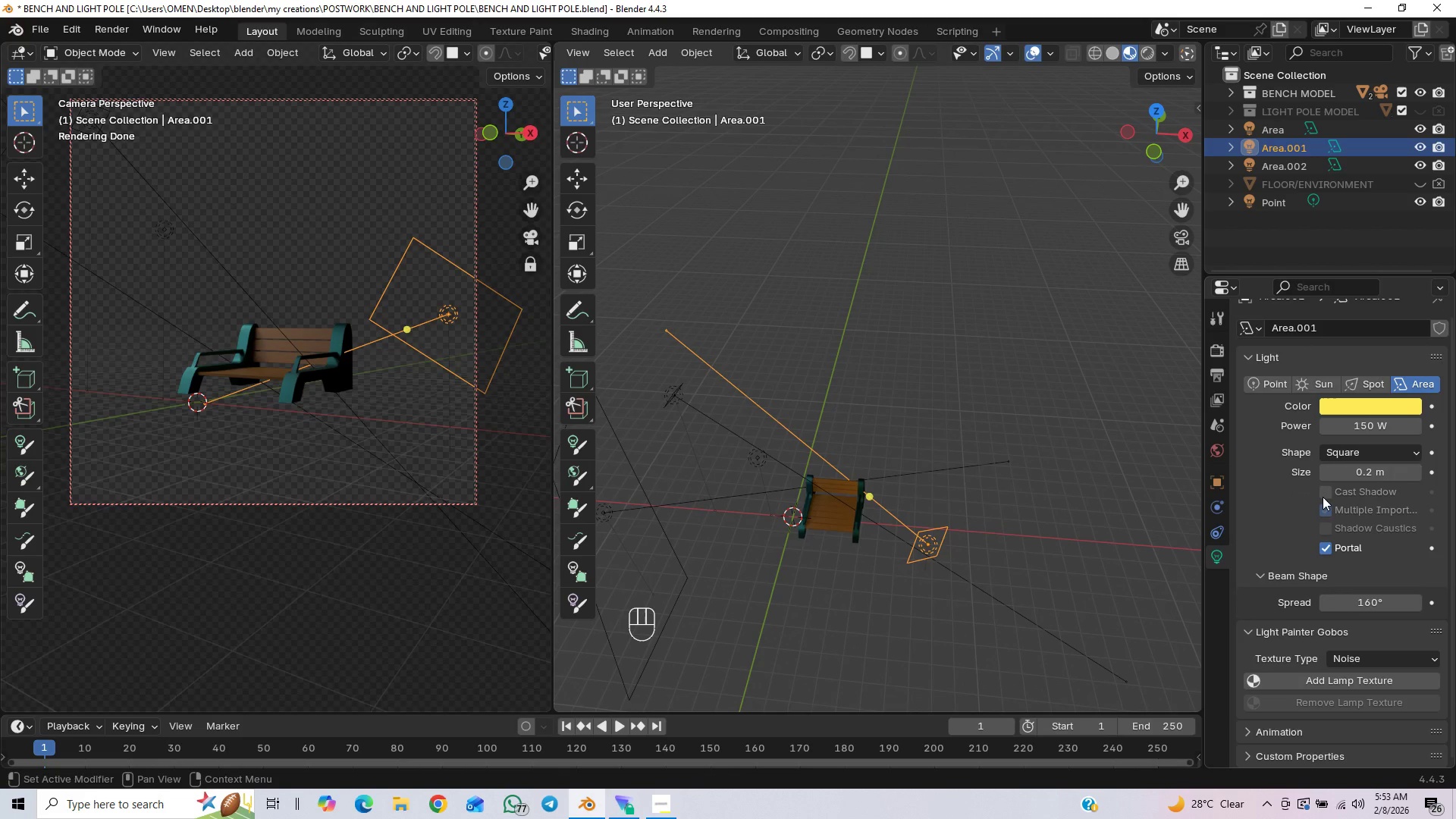 
left_click([1326, 494])
 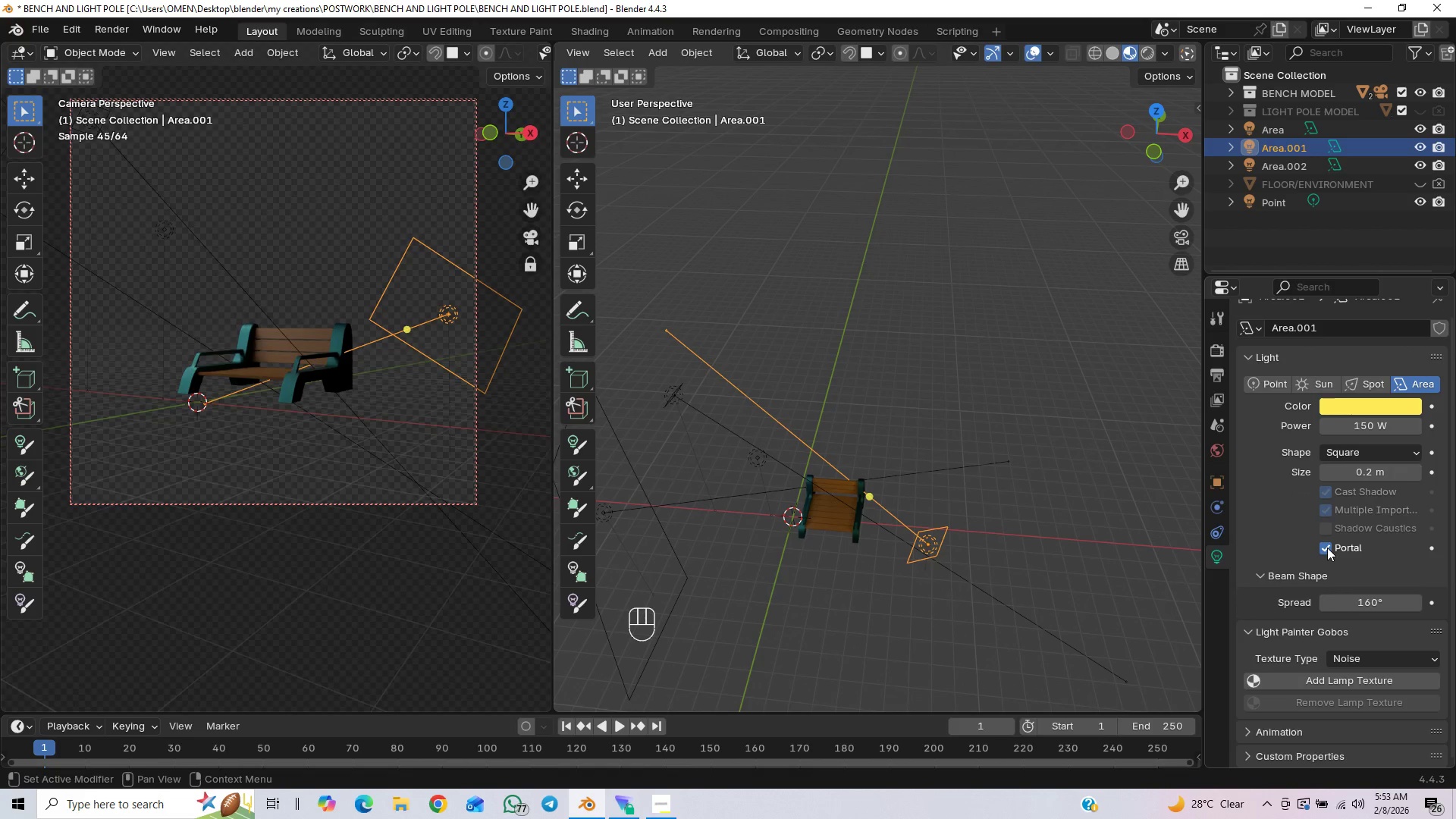 
left_click([1327, 548])
 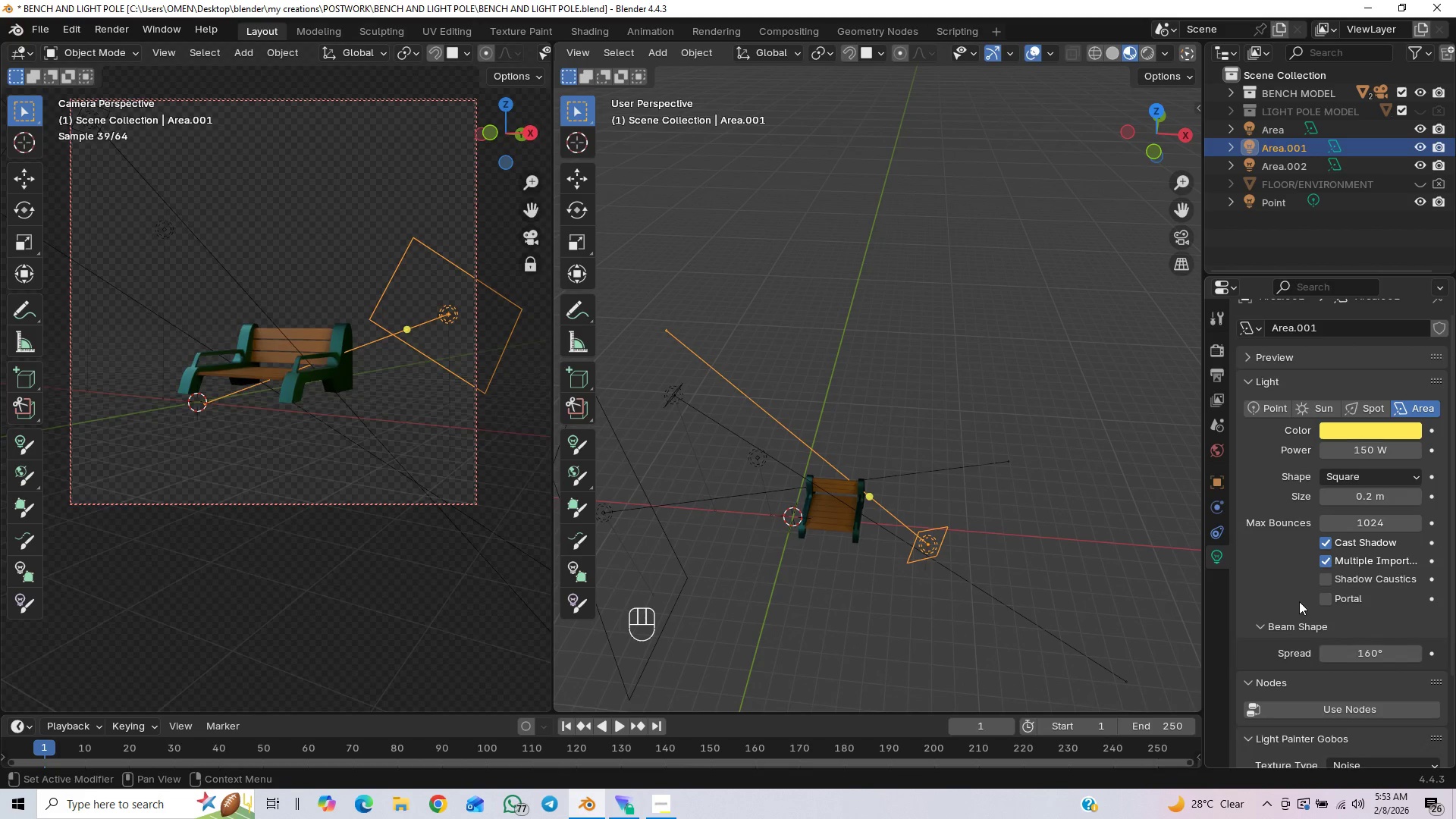 
scroll: coordinate [1288, 588], scroll_direction: down, amount: 5.0
 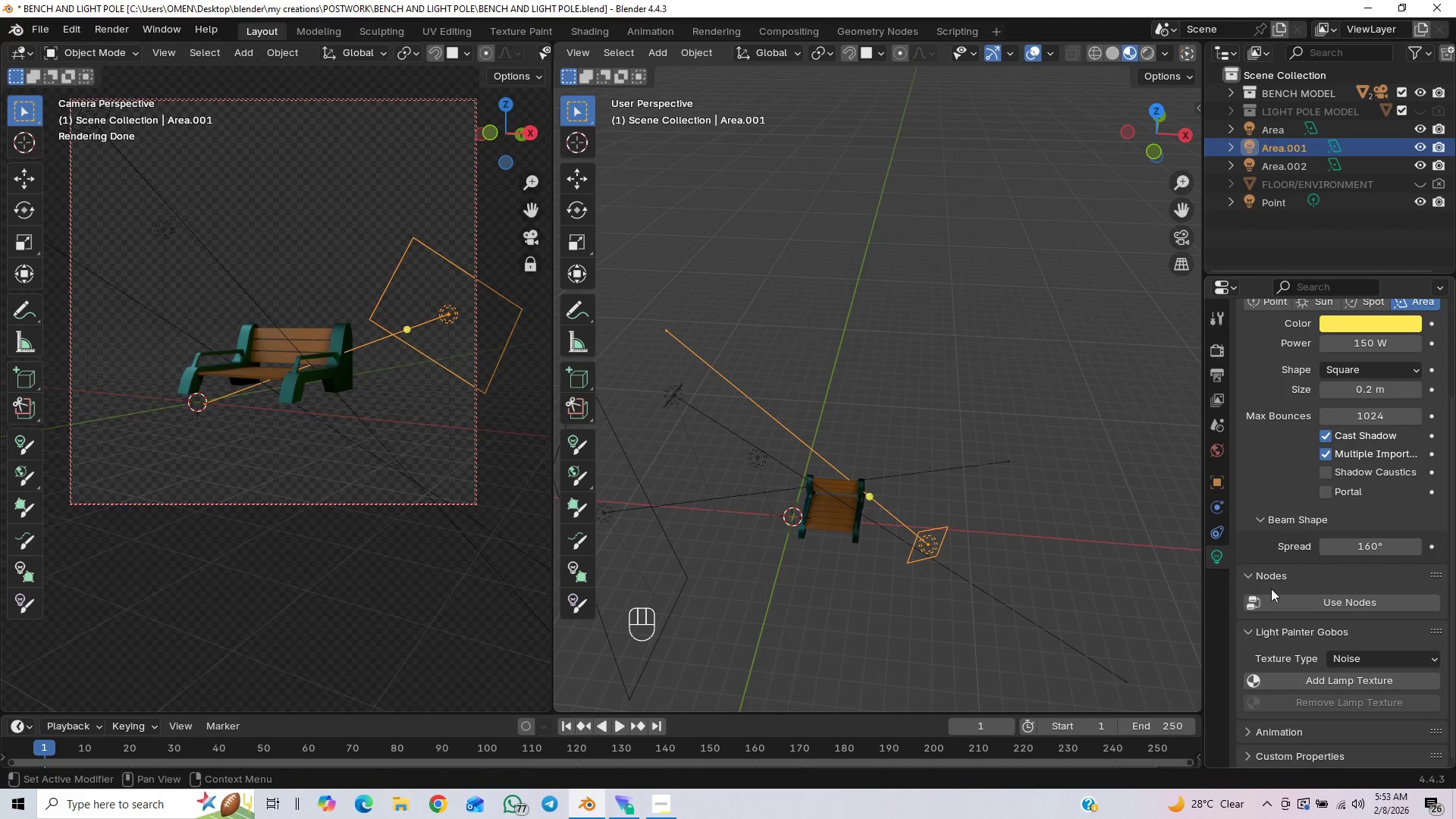 
scroll: coordinate [1280, 585], scroll_direction: up, amount: 4.0
 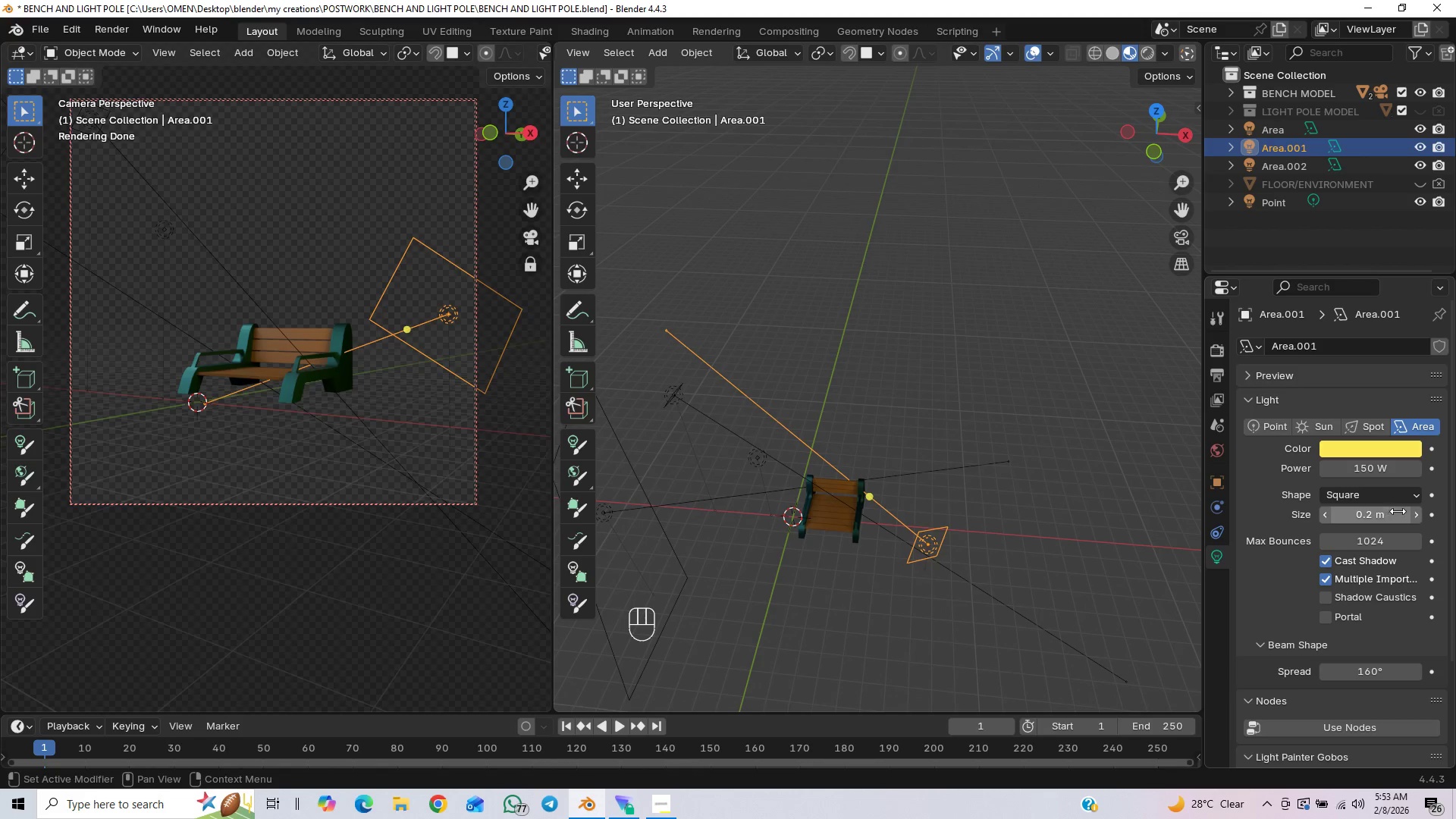 
left_click_drag(start_coordinate=[1376, 518], to_coordinate=[212, 530])
 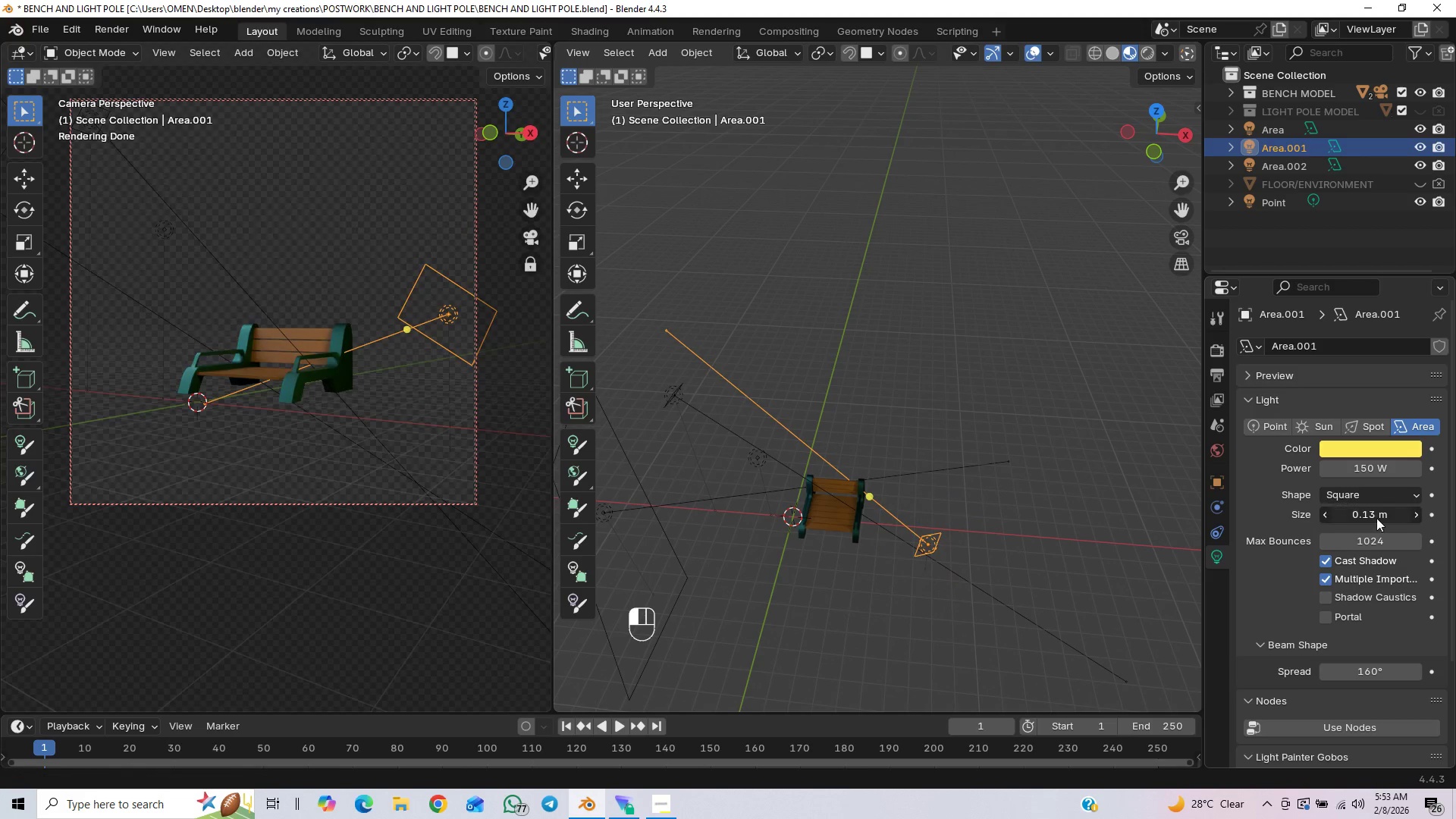 
left_click([1376, 518])
 